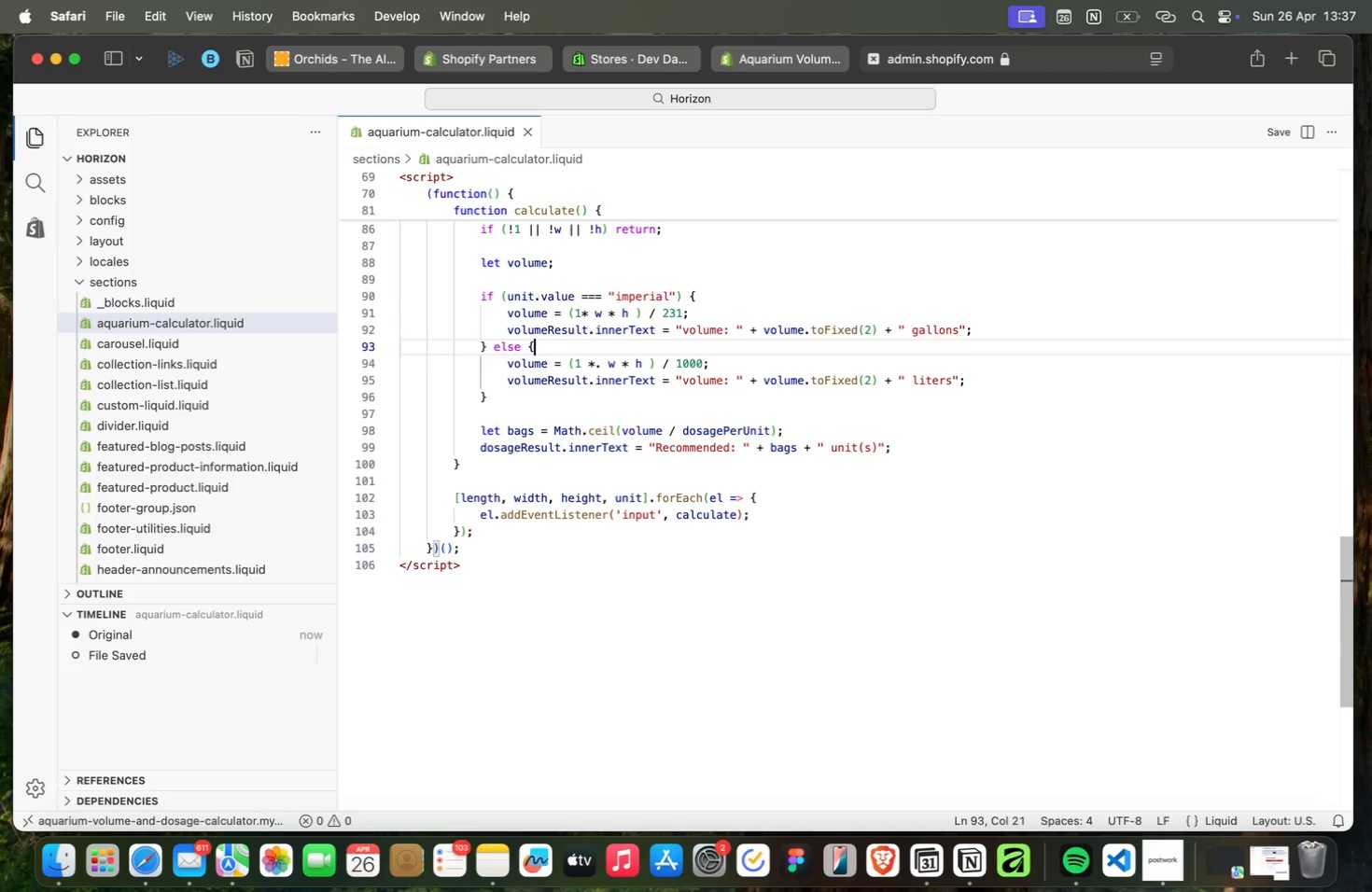 
key(ArrowUp)
 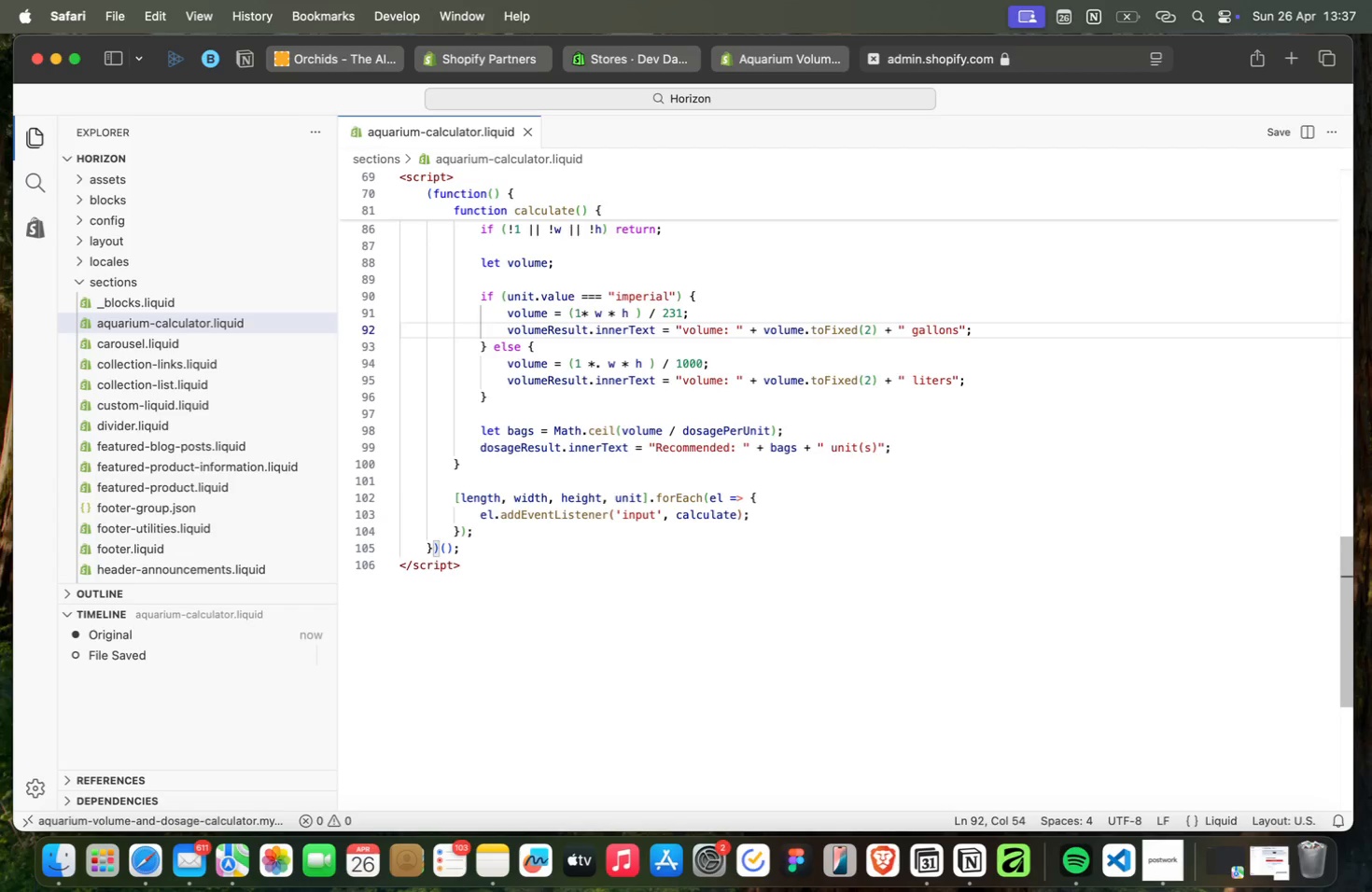 
key(ArrowUp)
 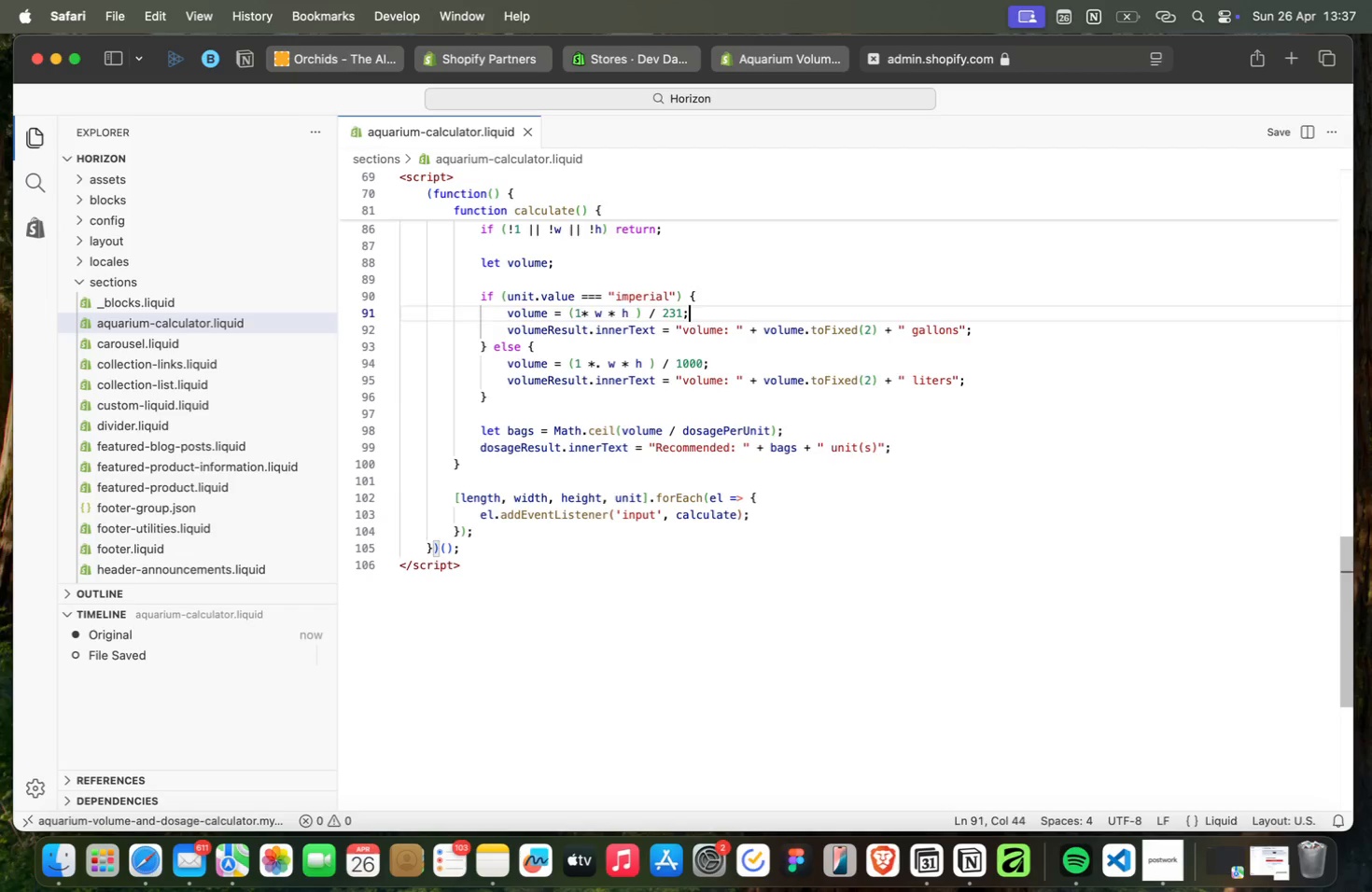 
key(ArrowUp)
 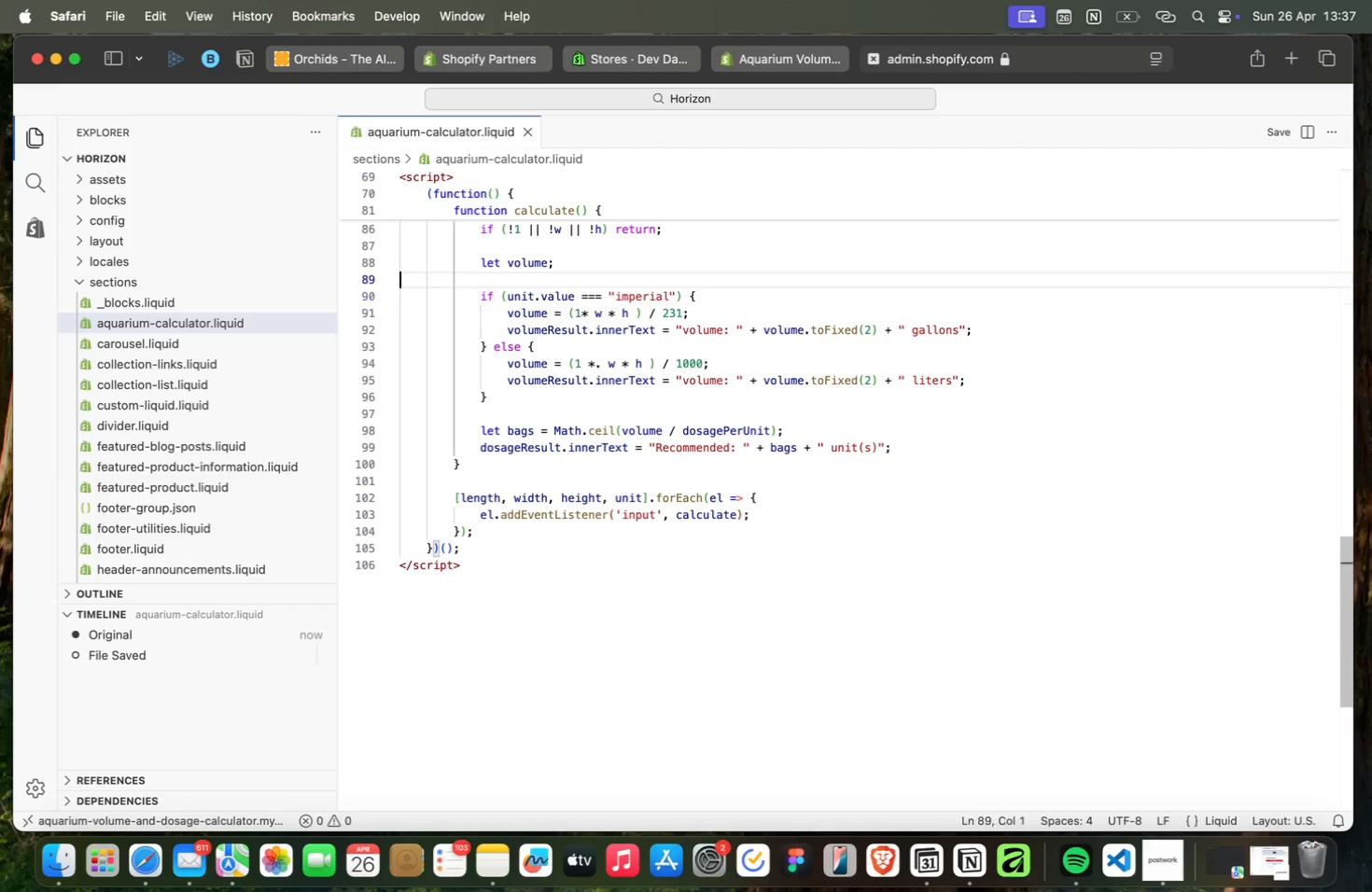 
key(ArrowUp)
 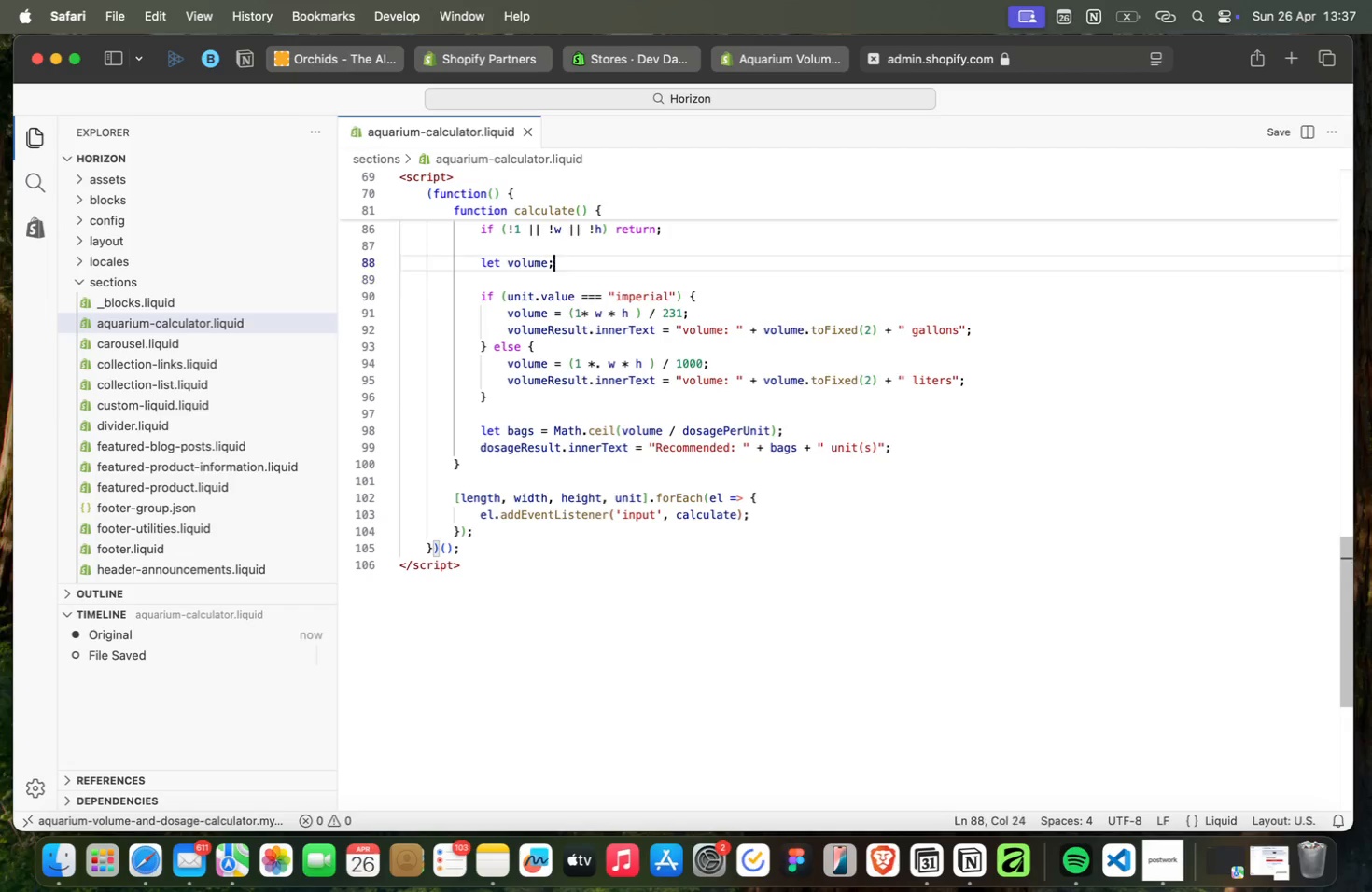 
key(ArrowUp)
 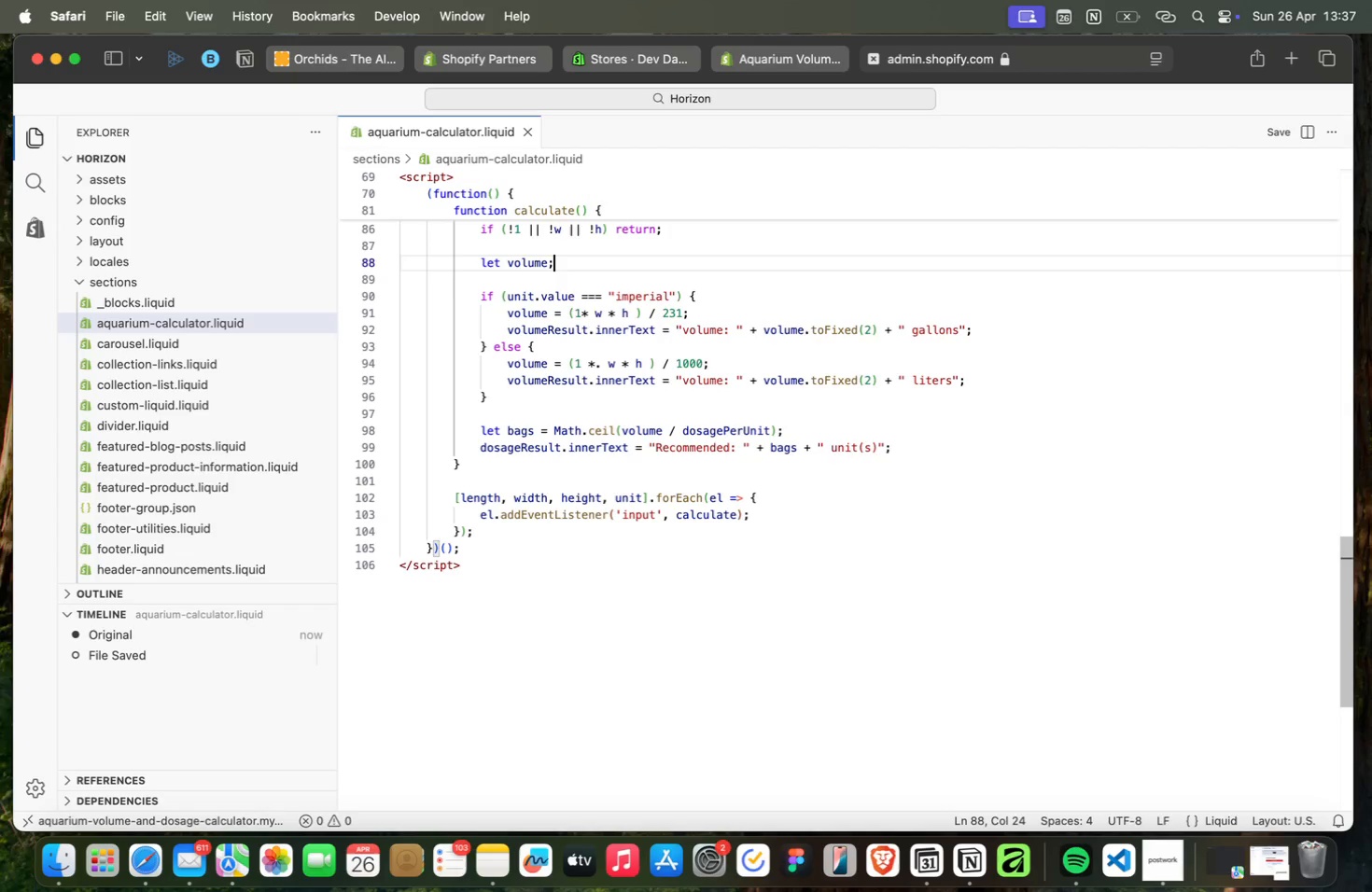 
key(ArrowRight)
 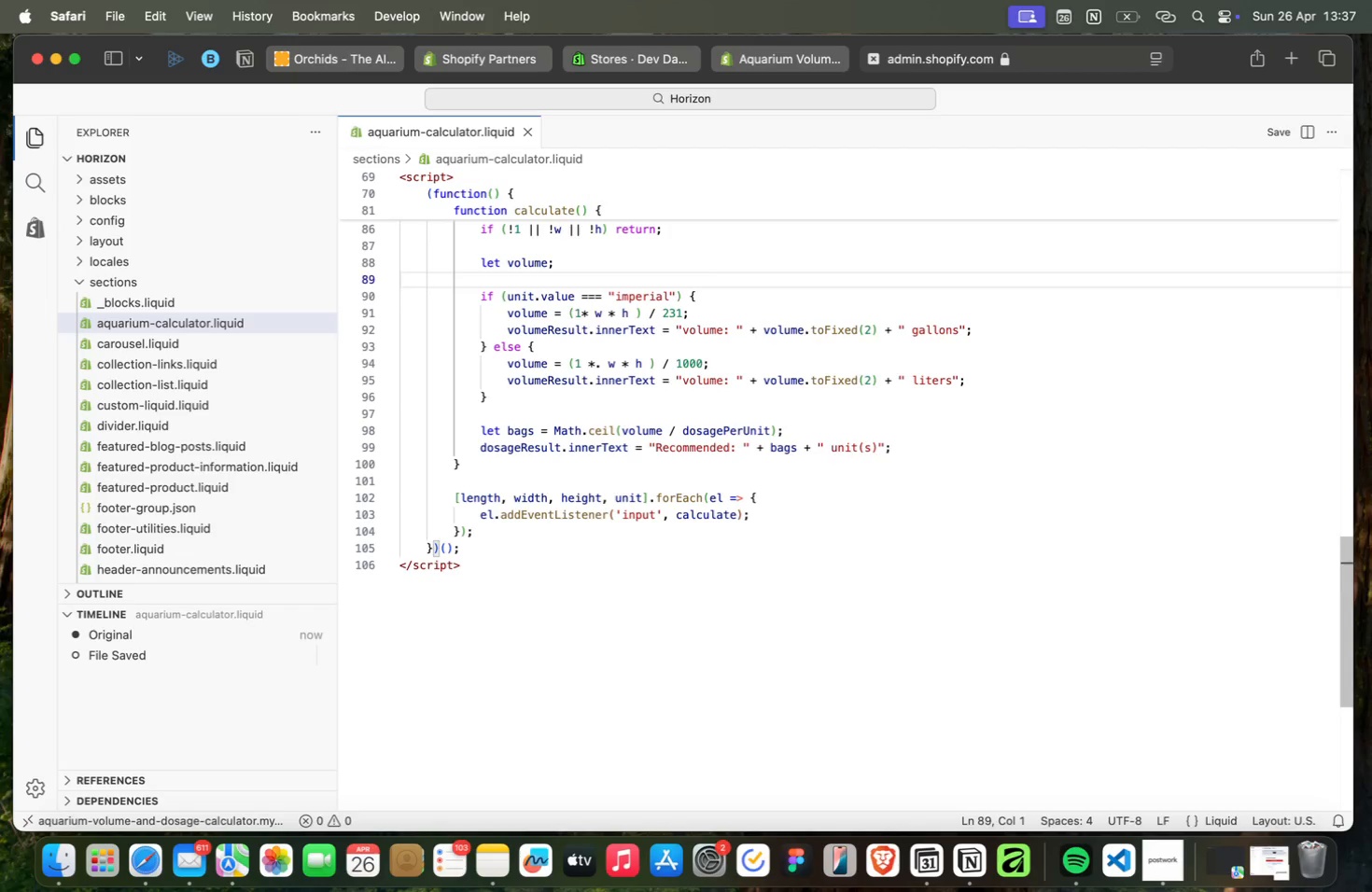 
key(ArrowDown)
 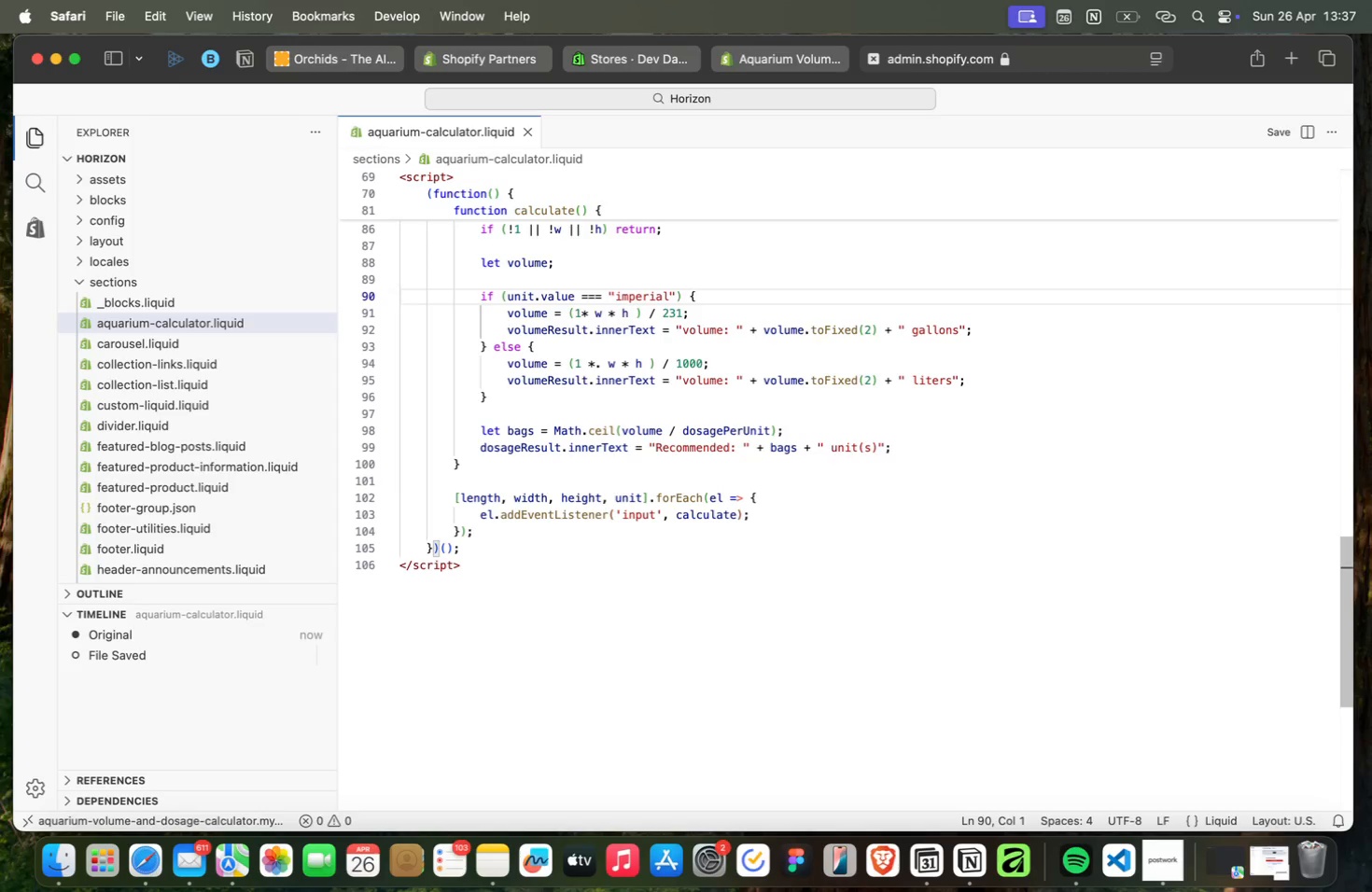 
key(ArrowDown)
 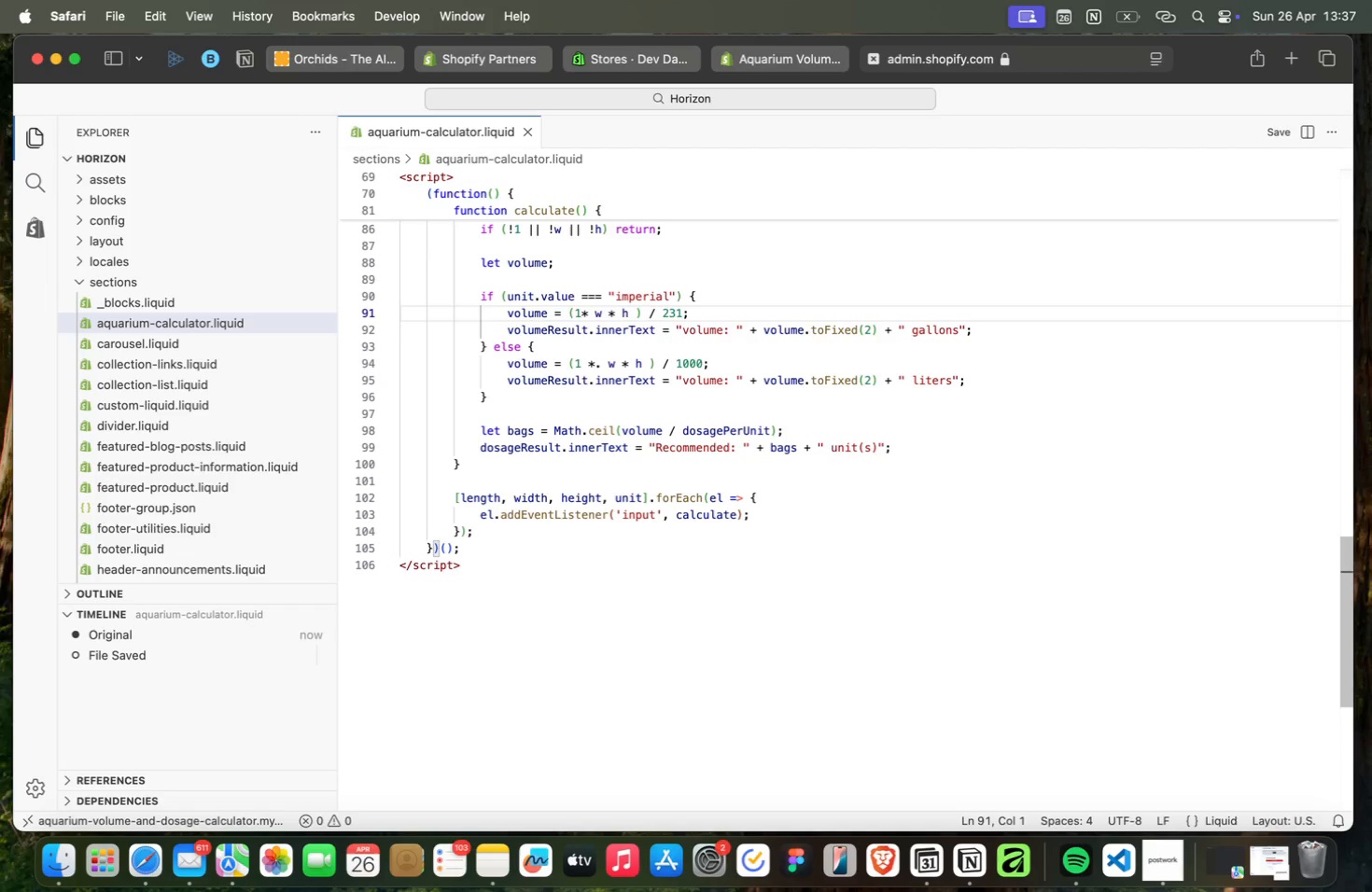 
key(ArrowDown)
 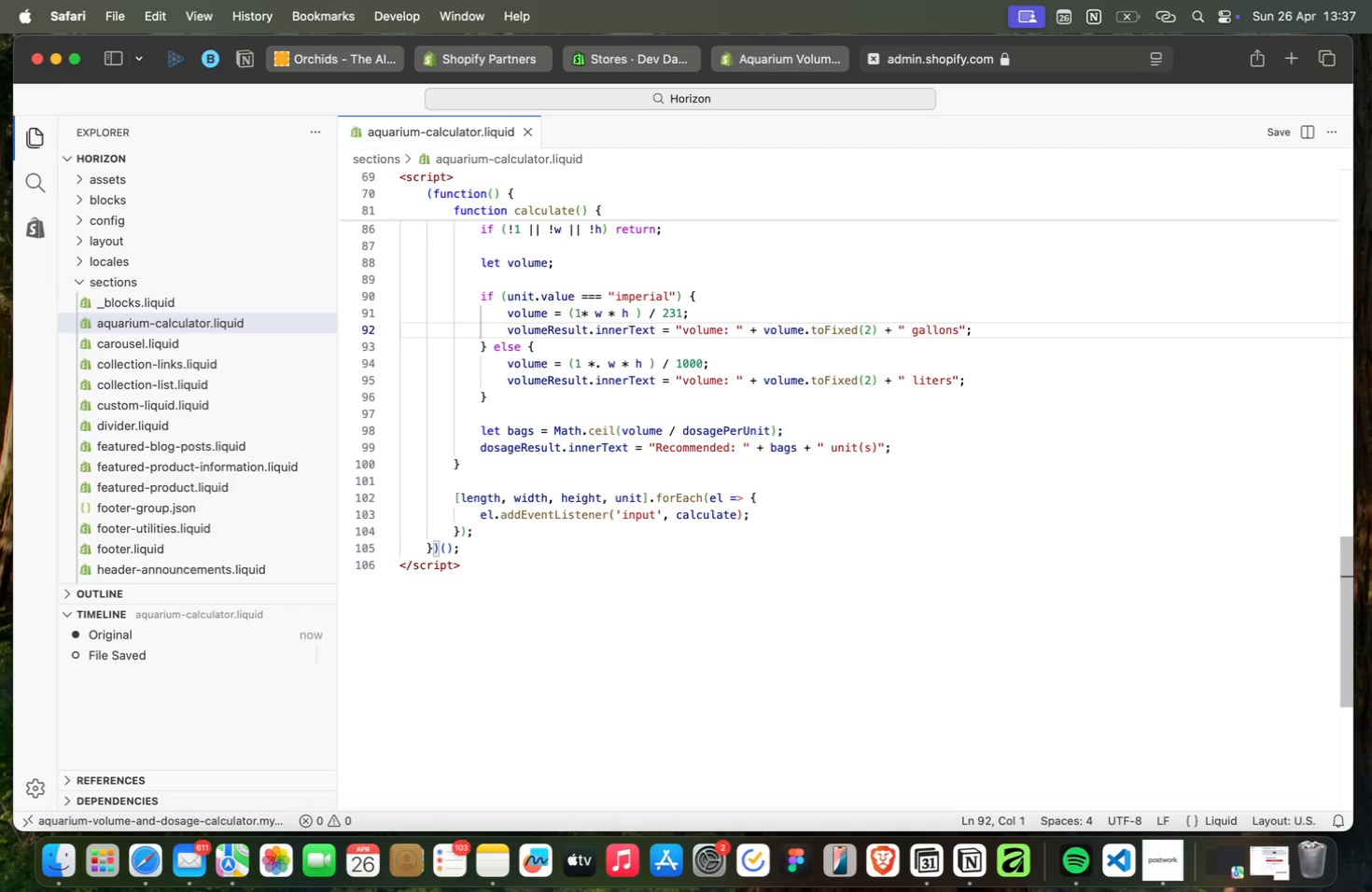 
key(ArrowDown)
 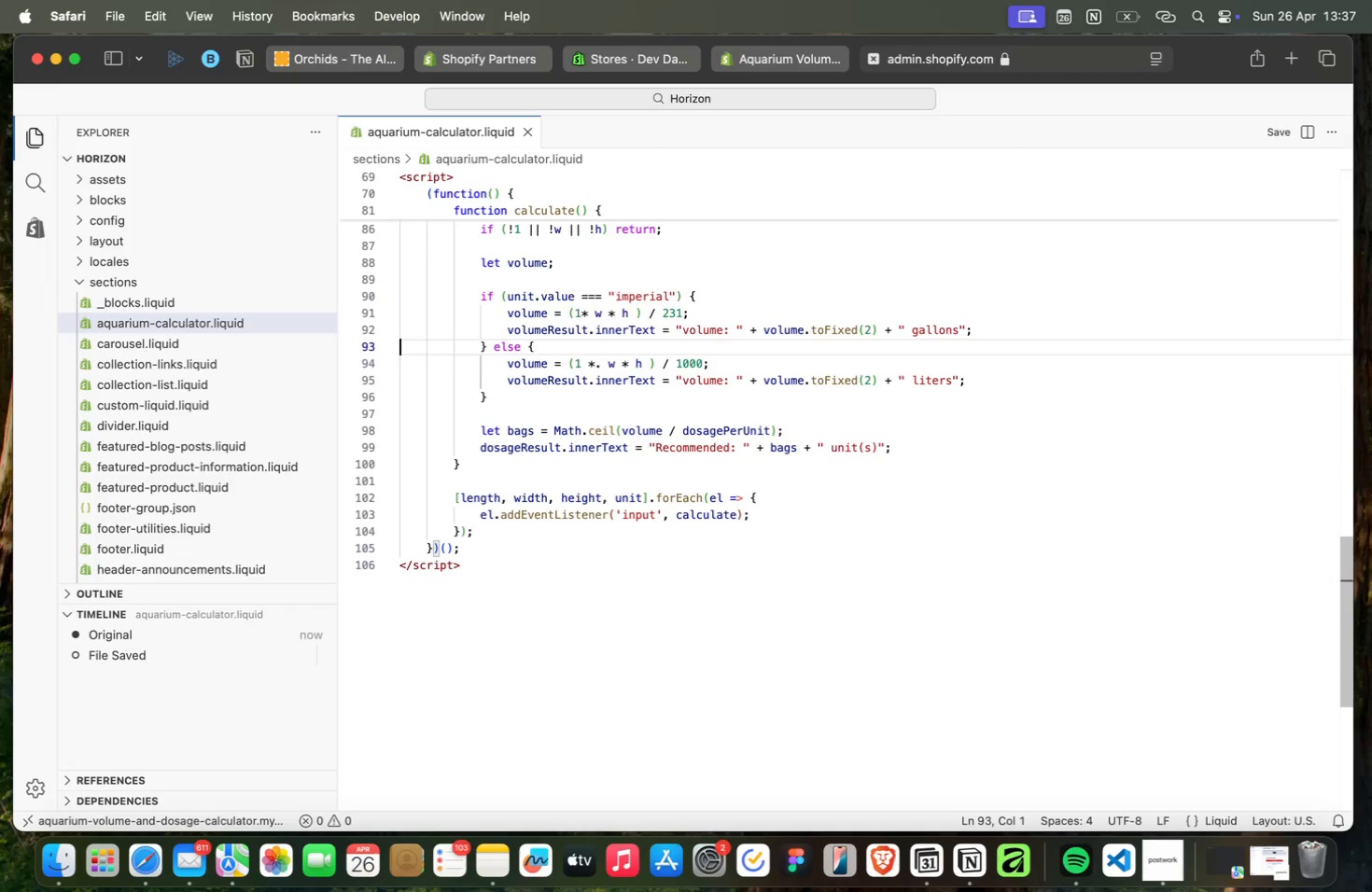 
key(ArrowDown)
 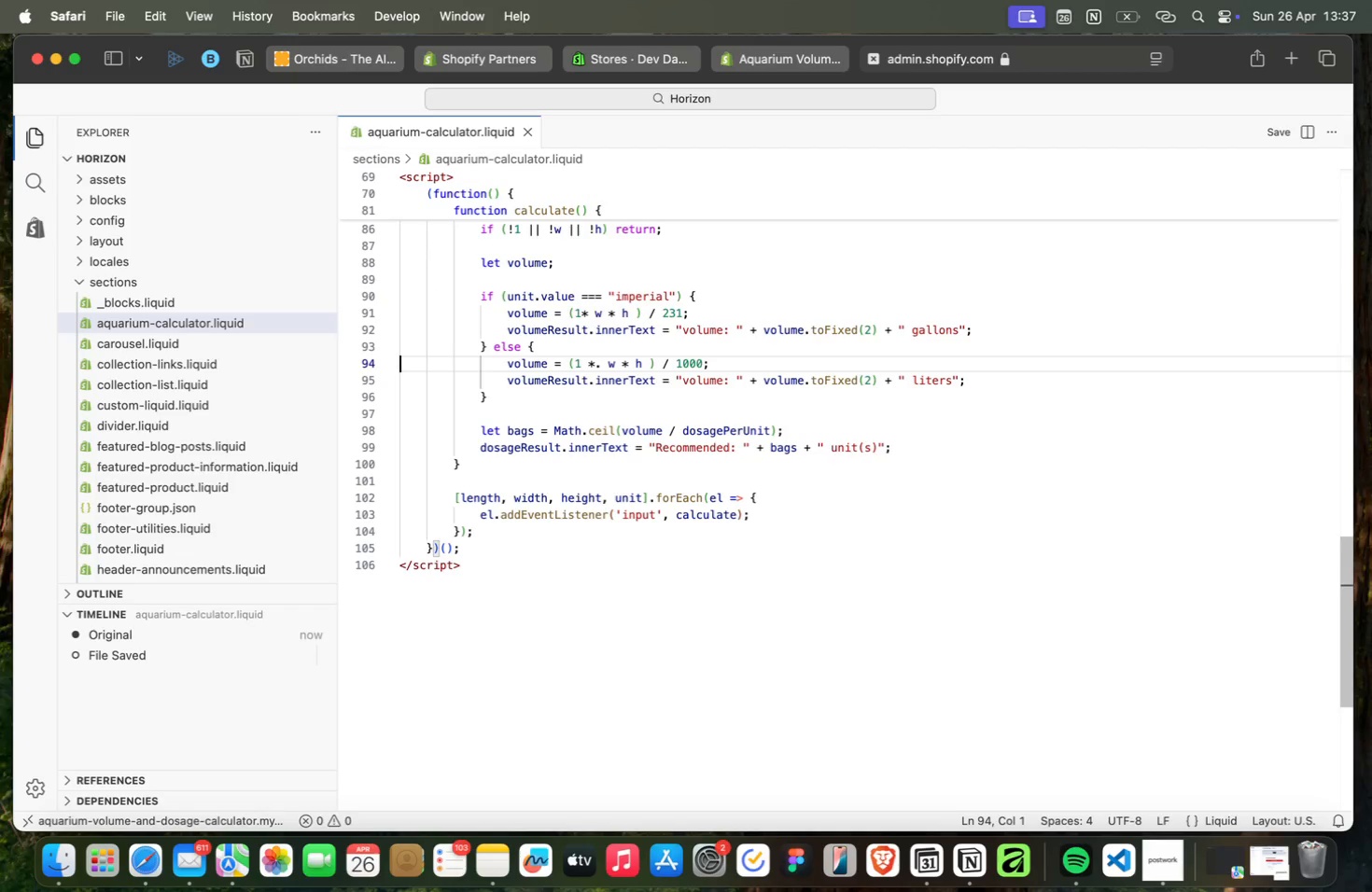 
key(ArrowUp)
 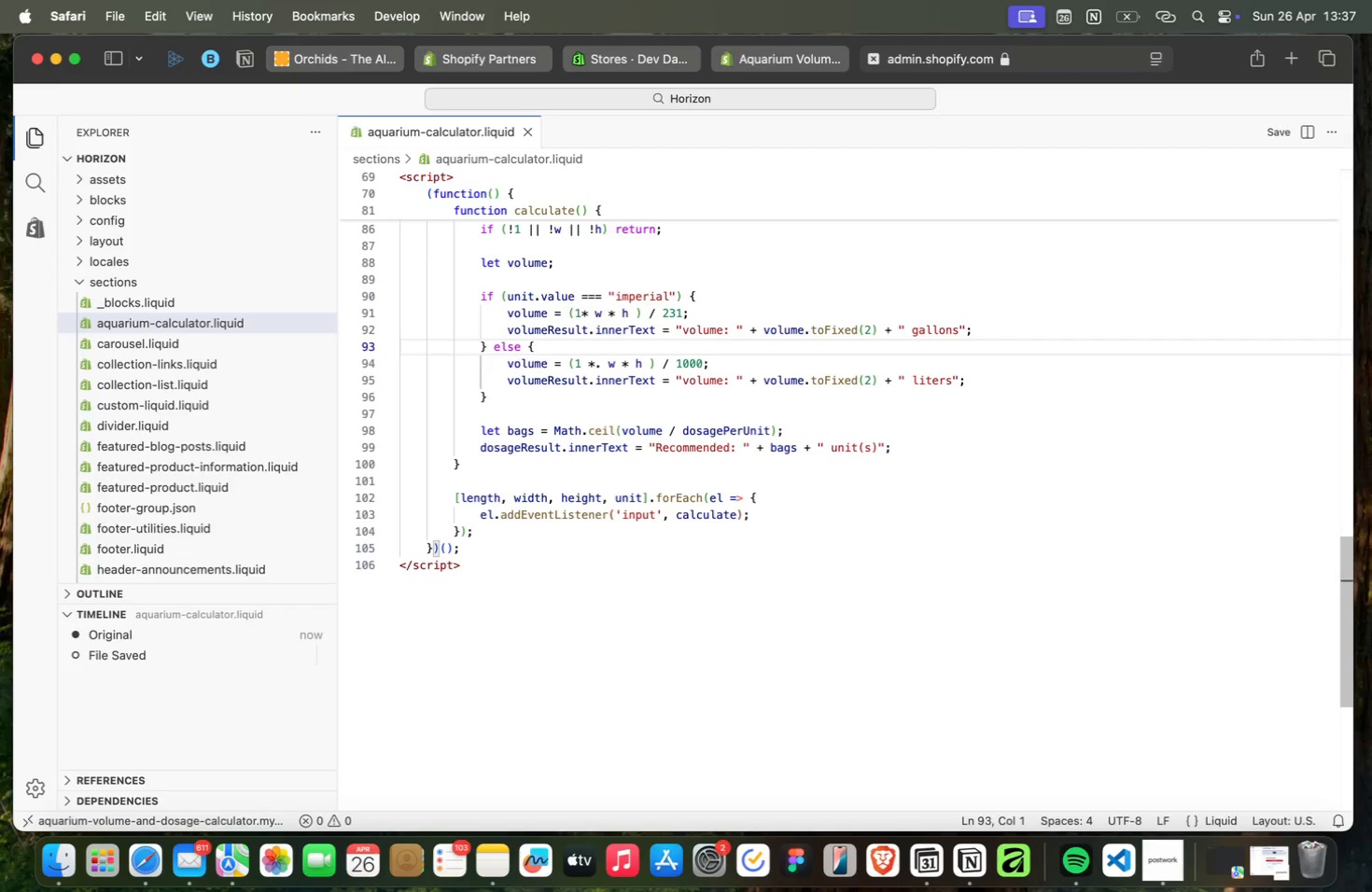 
key(ArrowRight)
 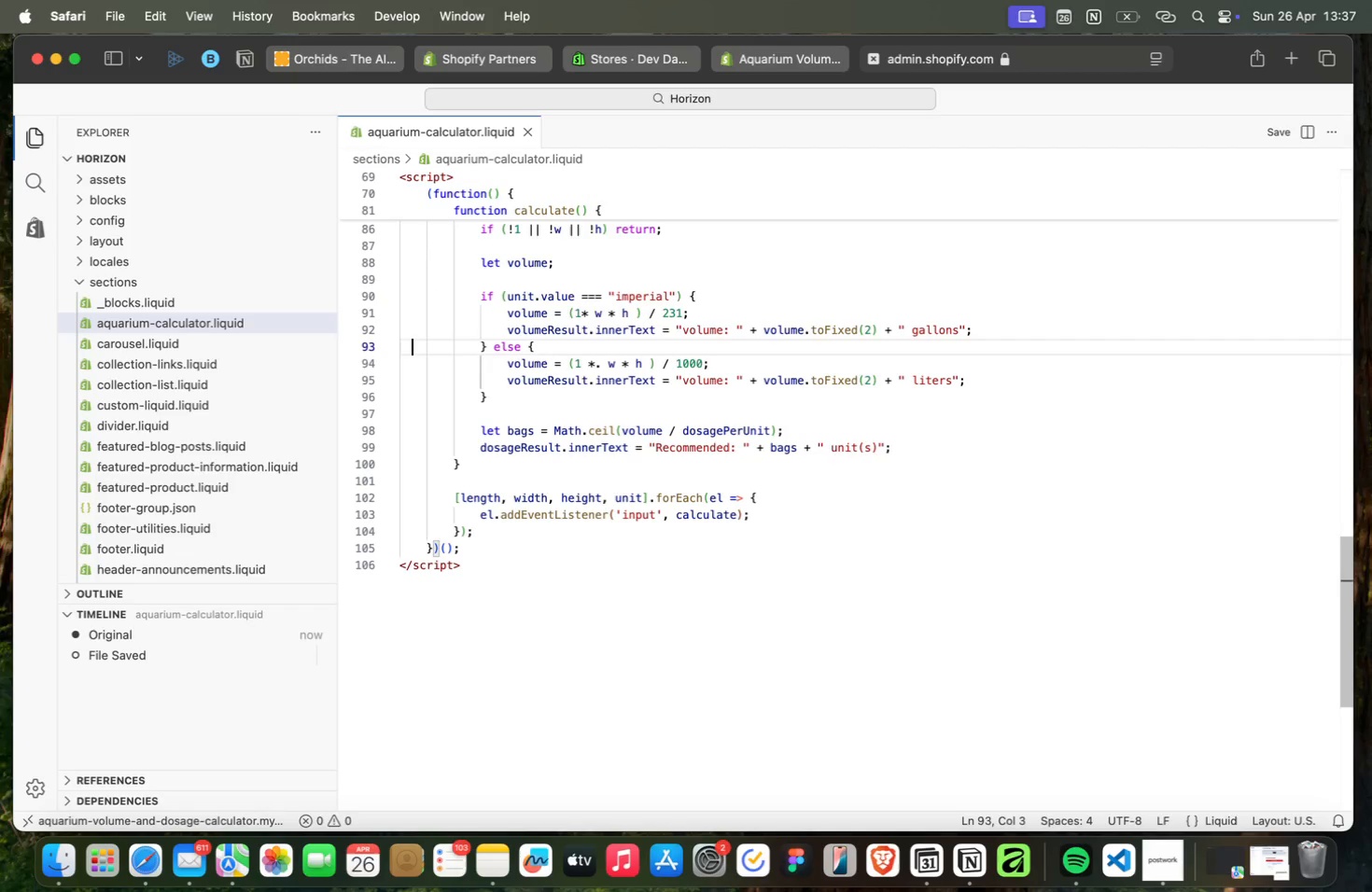 
key(ArrowRight)
 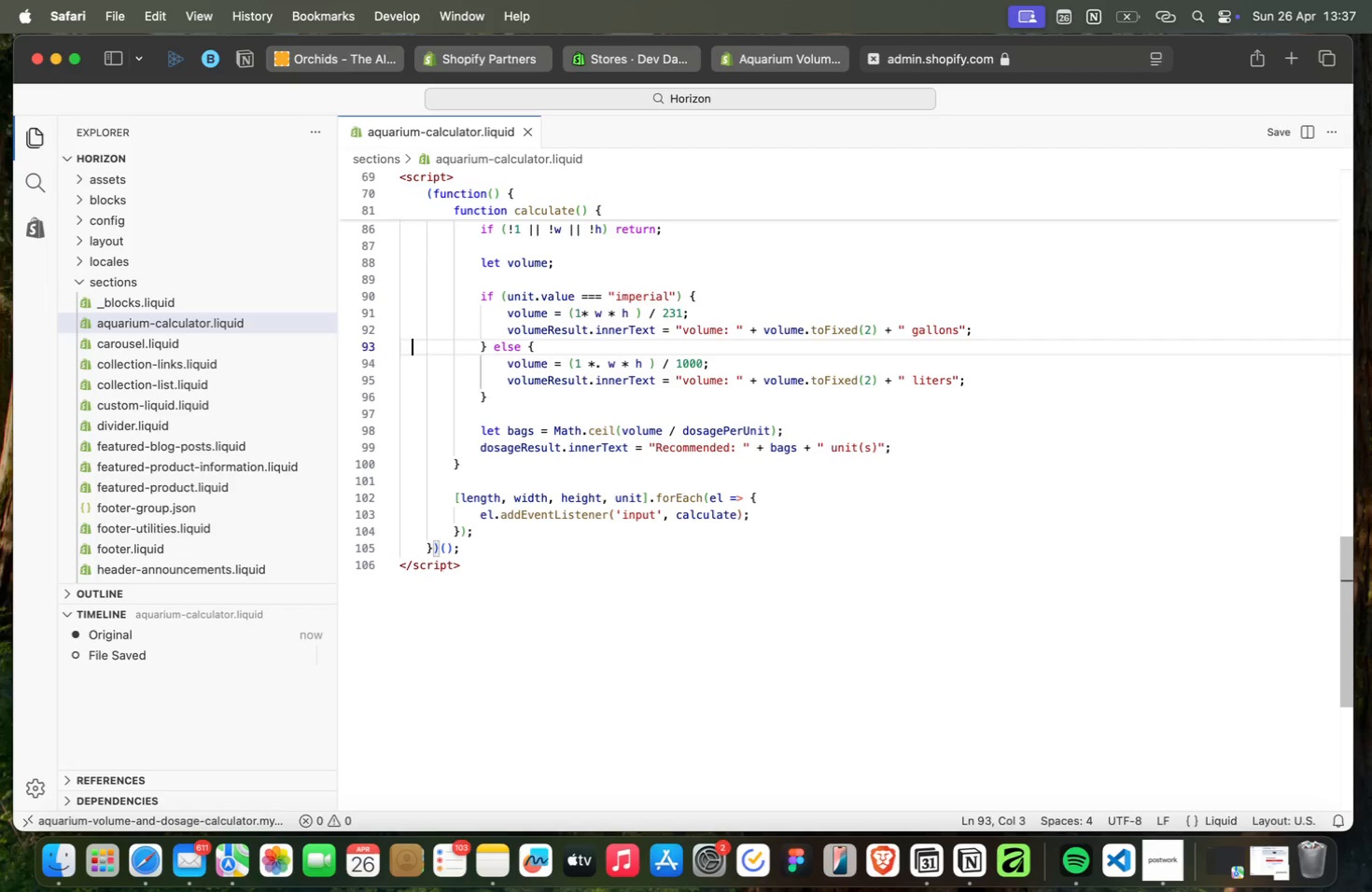 
hold_key(key=ArrowRight, duration=1.58)
 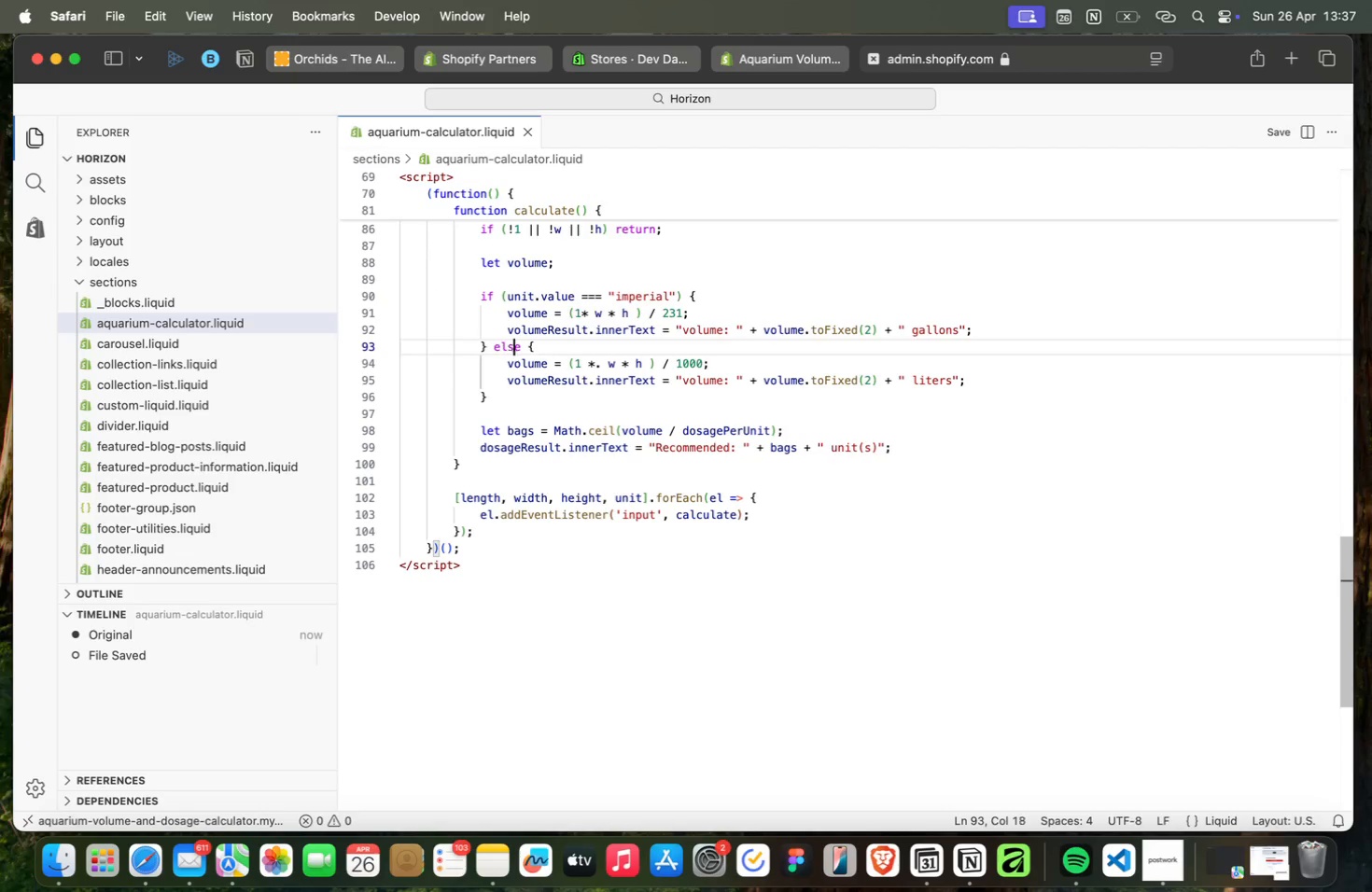 
key(ArrowRight)
 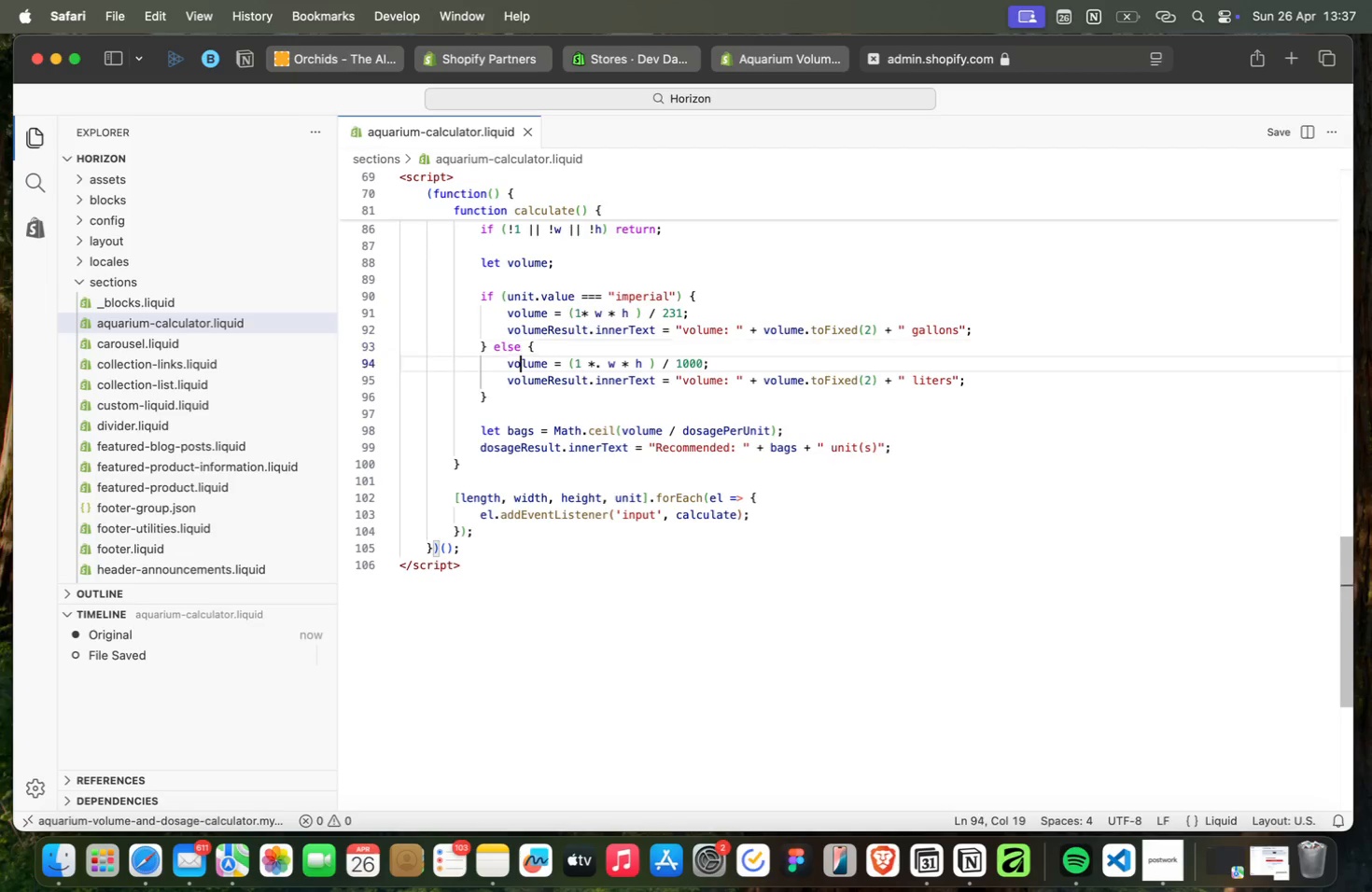 
key(ArrowDown)
 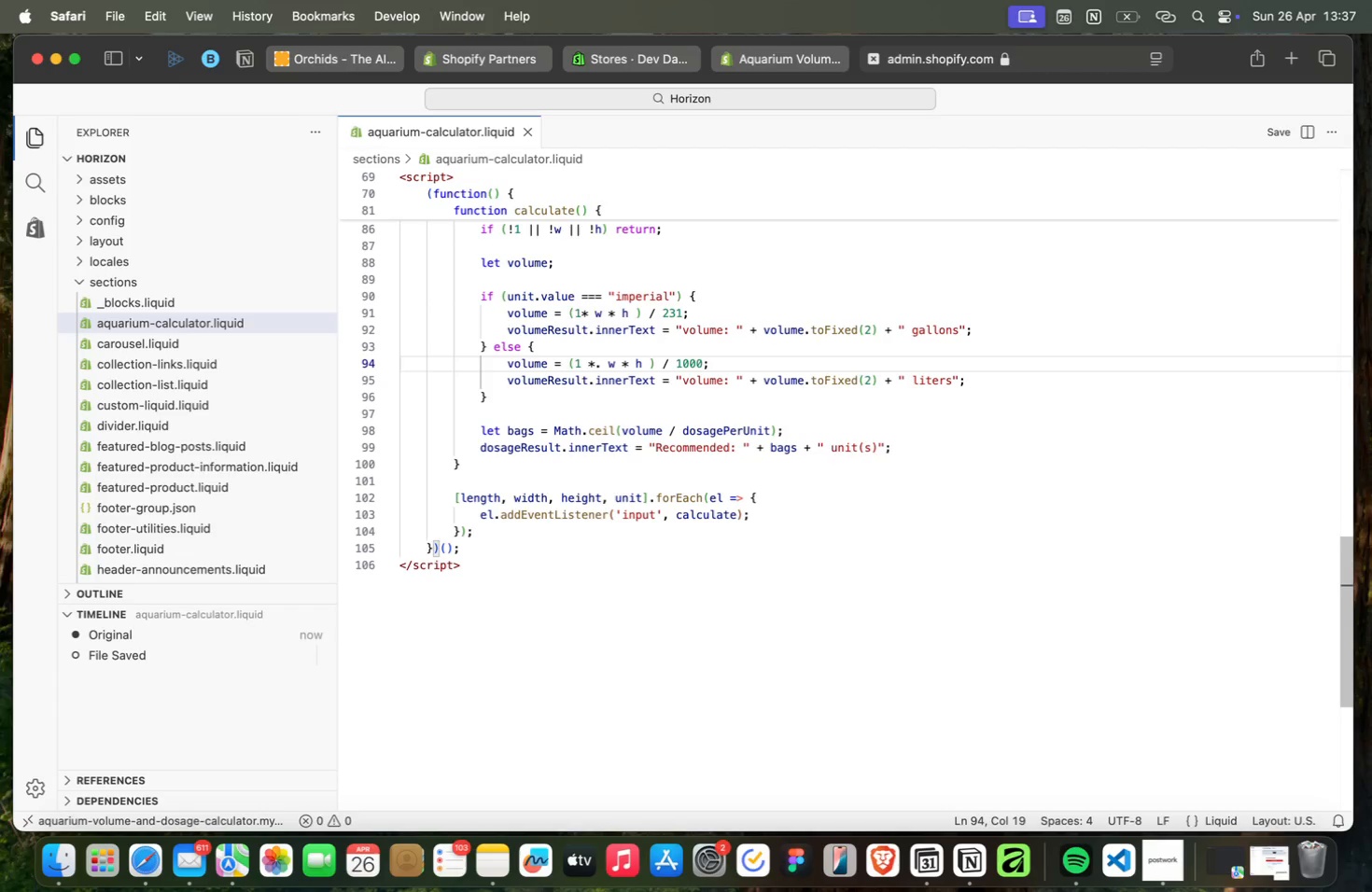 
wait(8.95)
 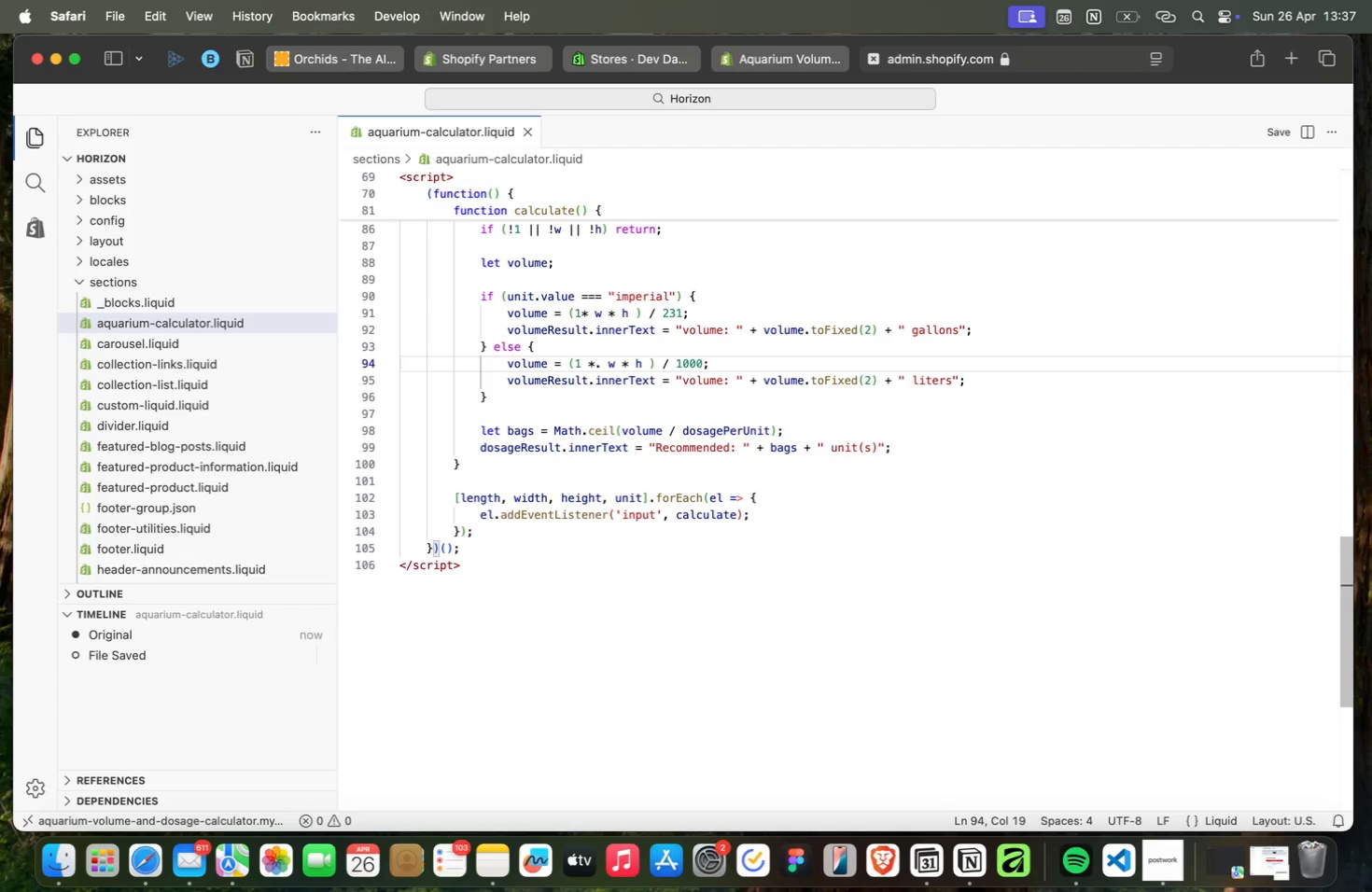 
key(ArrowDown)
 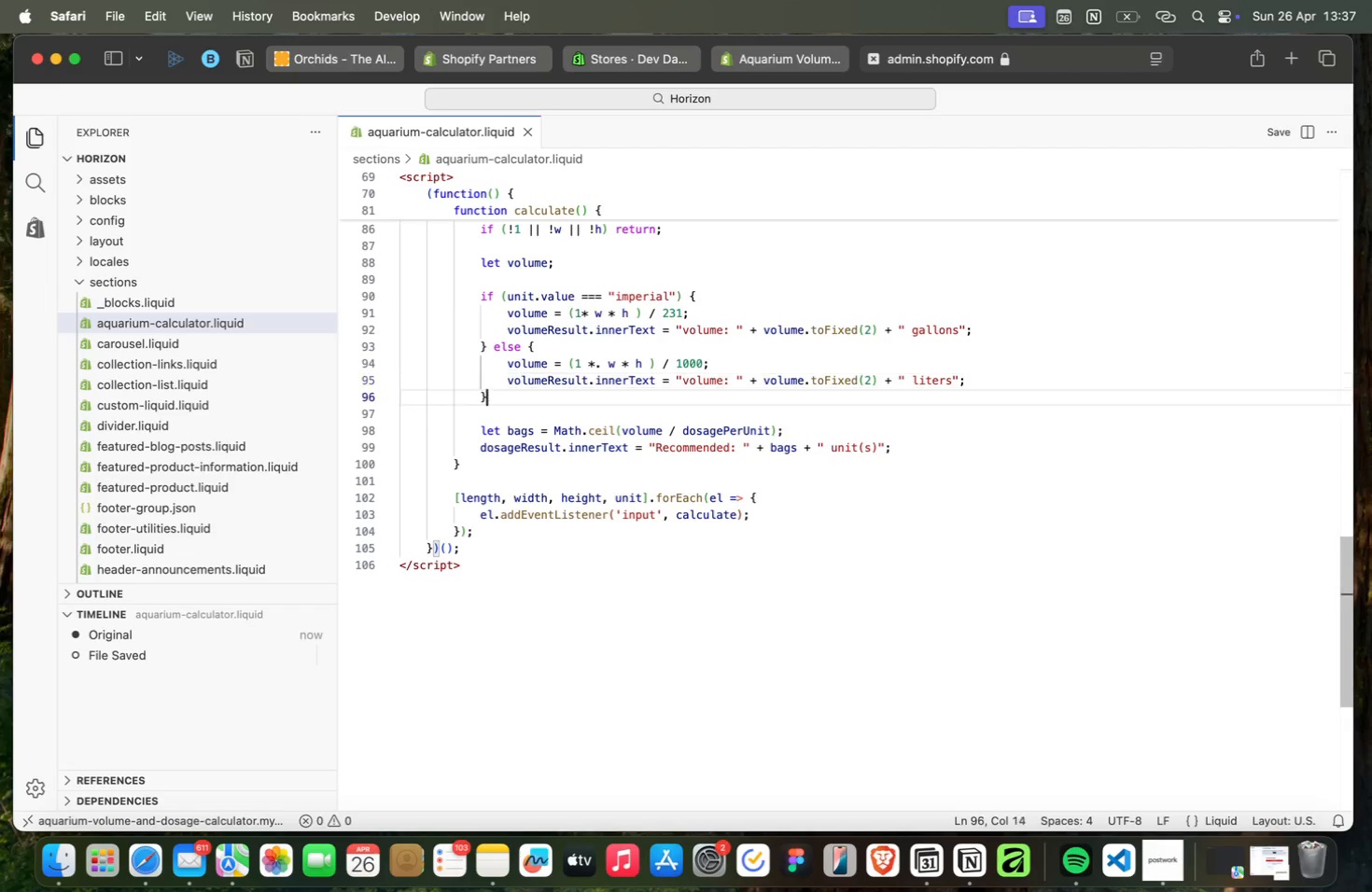 
key(ArrowDown)
 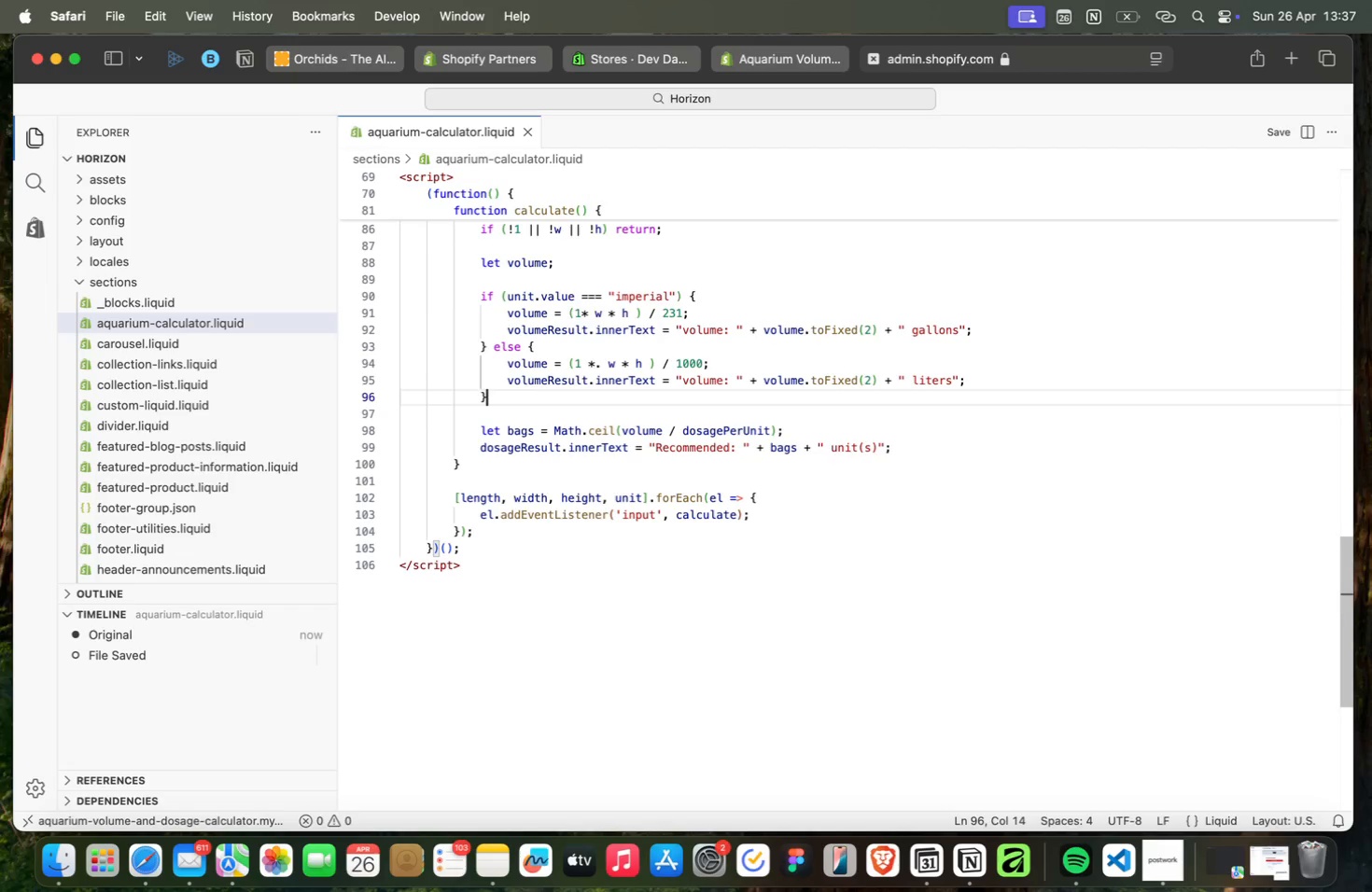 
key(ArrowUp)
 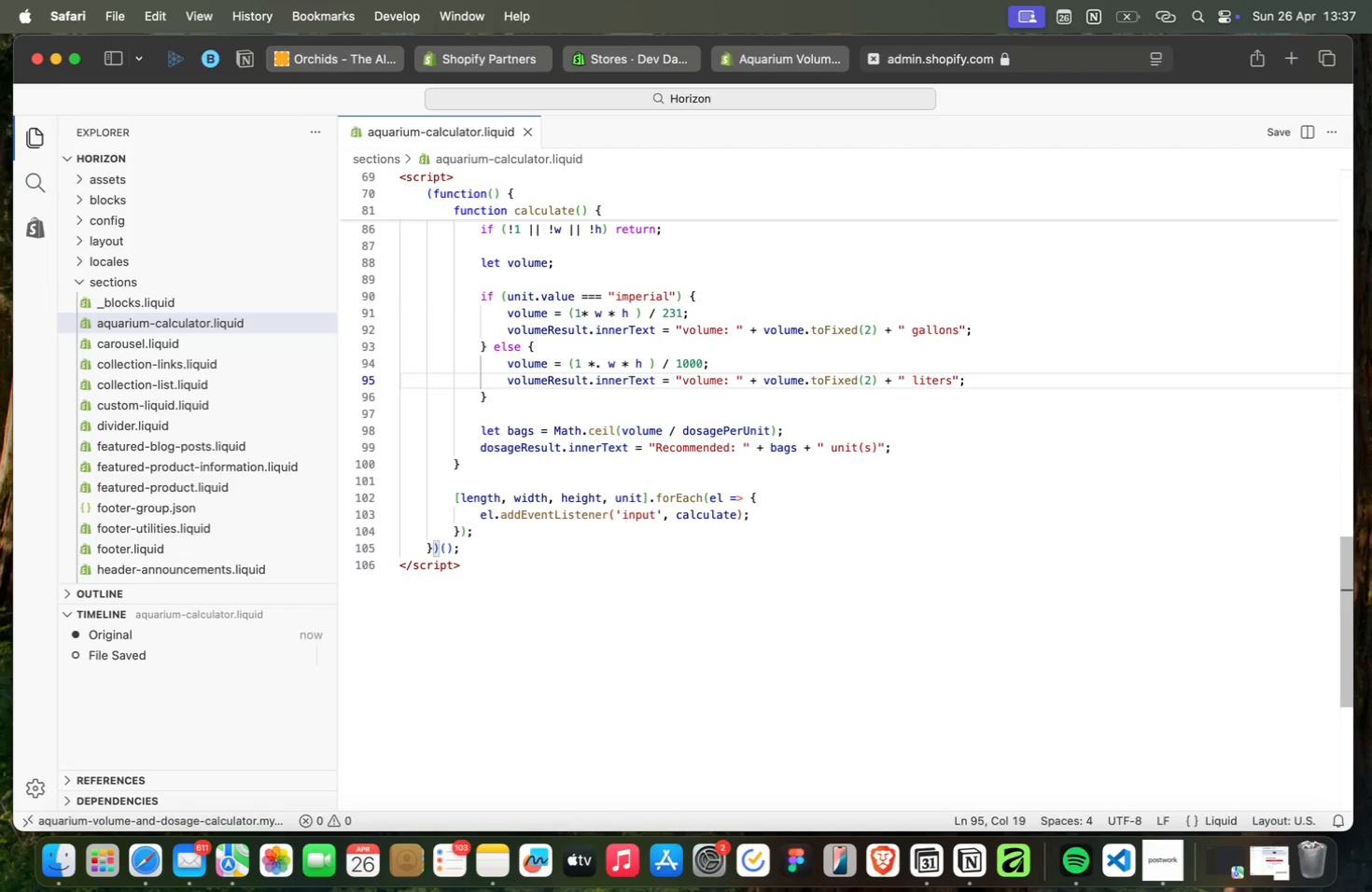 
key(ArrowUp)
 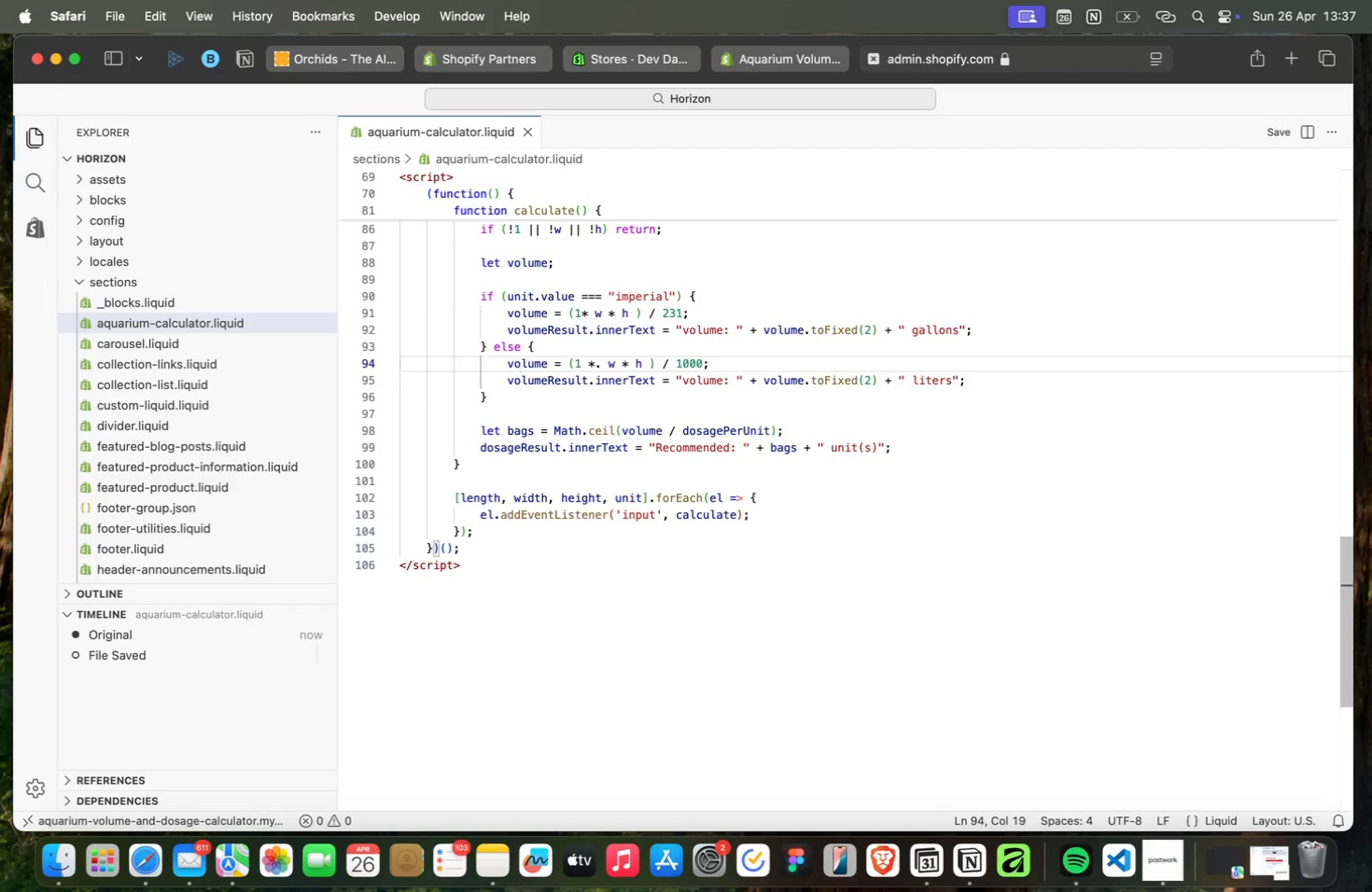 
key(ArrowUp)
 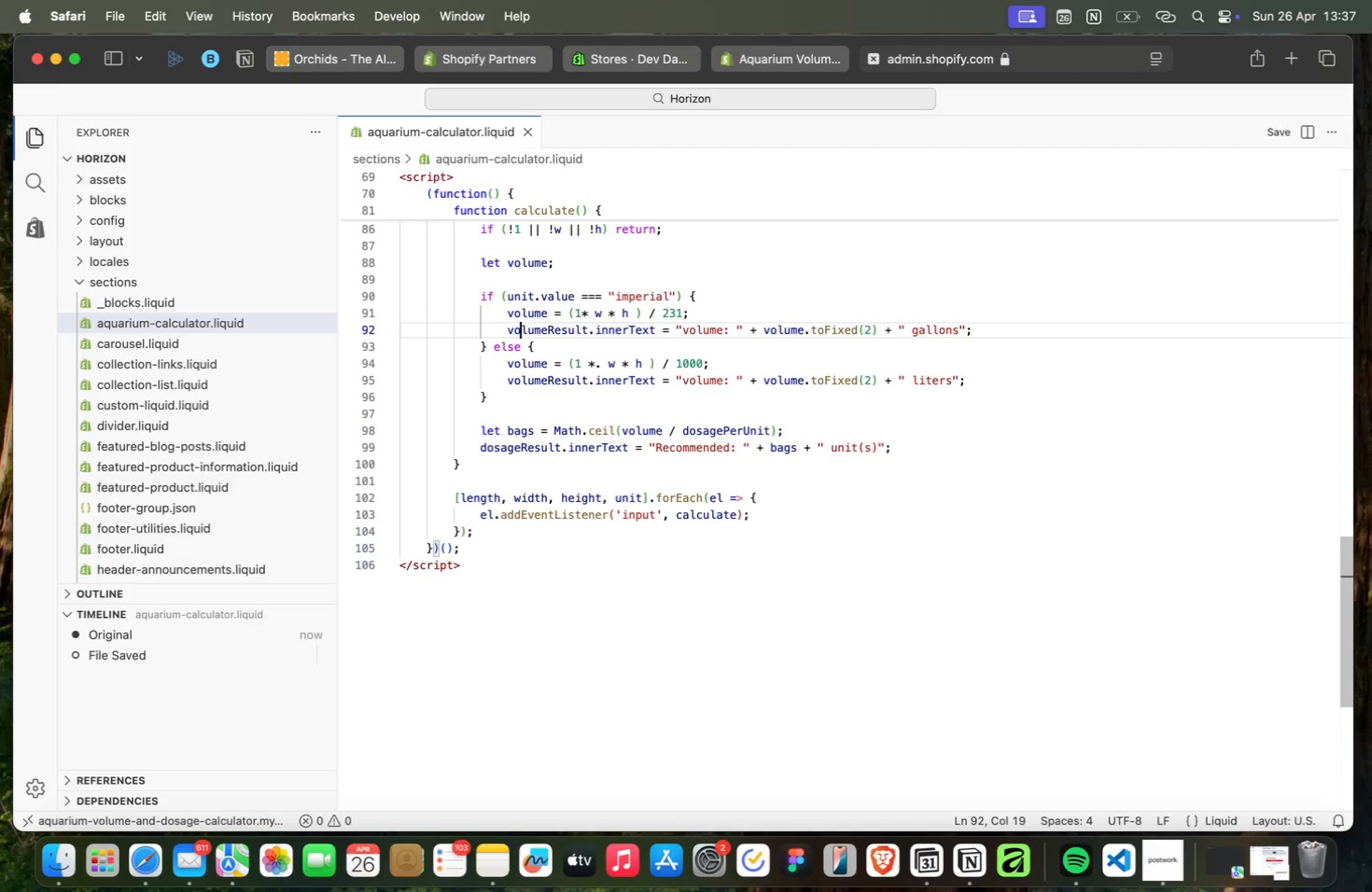 
key(ArrowUp)
 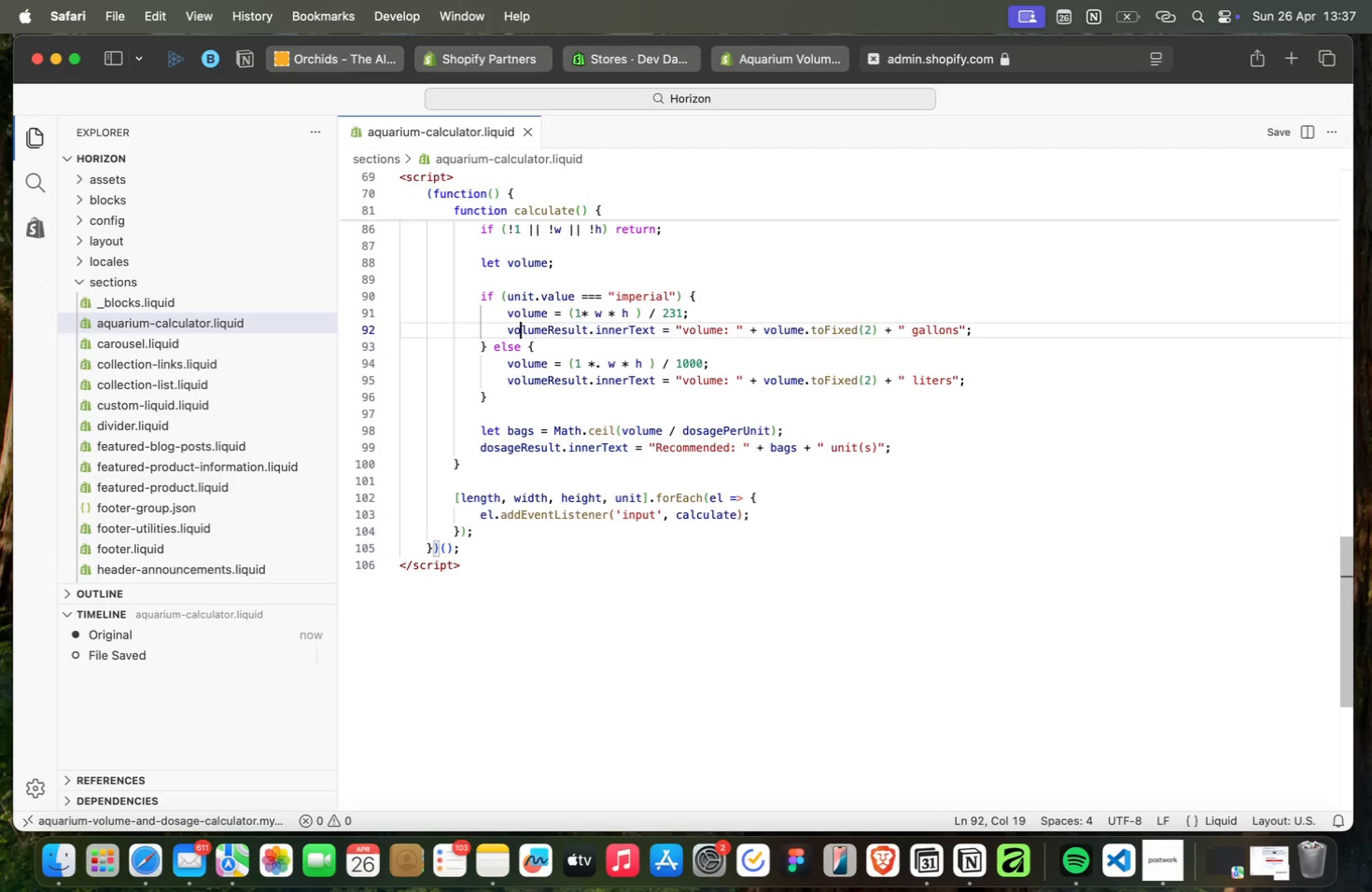 
key(ArrowDown)
 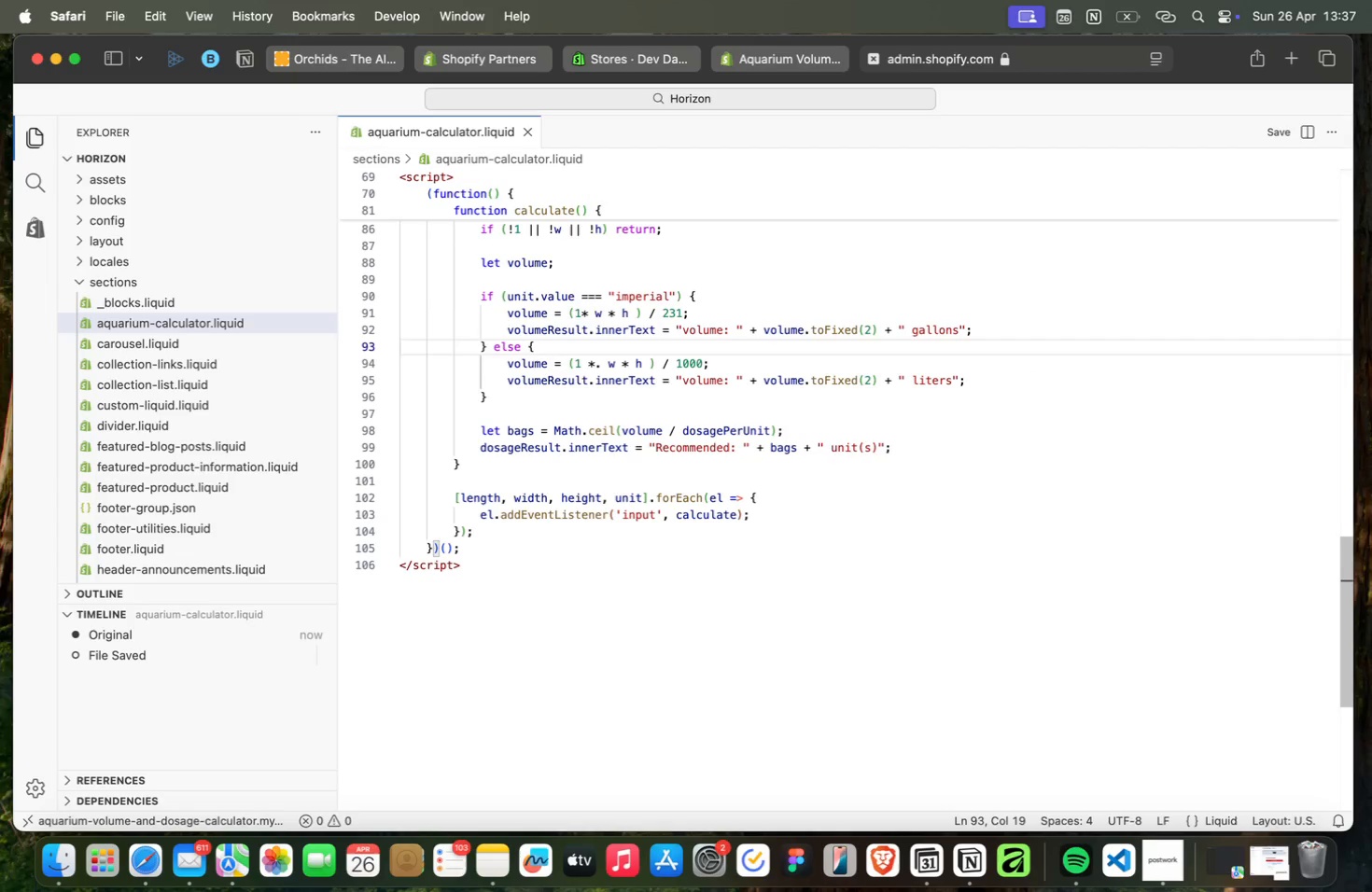 
key(ArrowRight)
 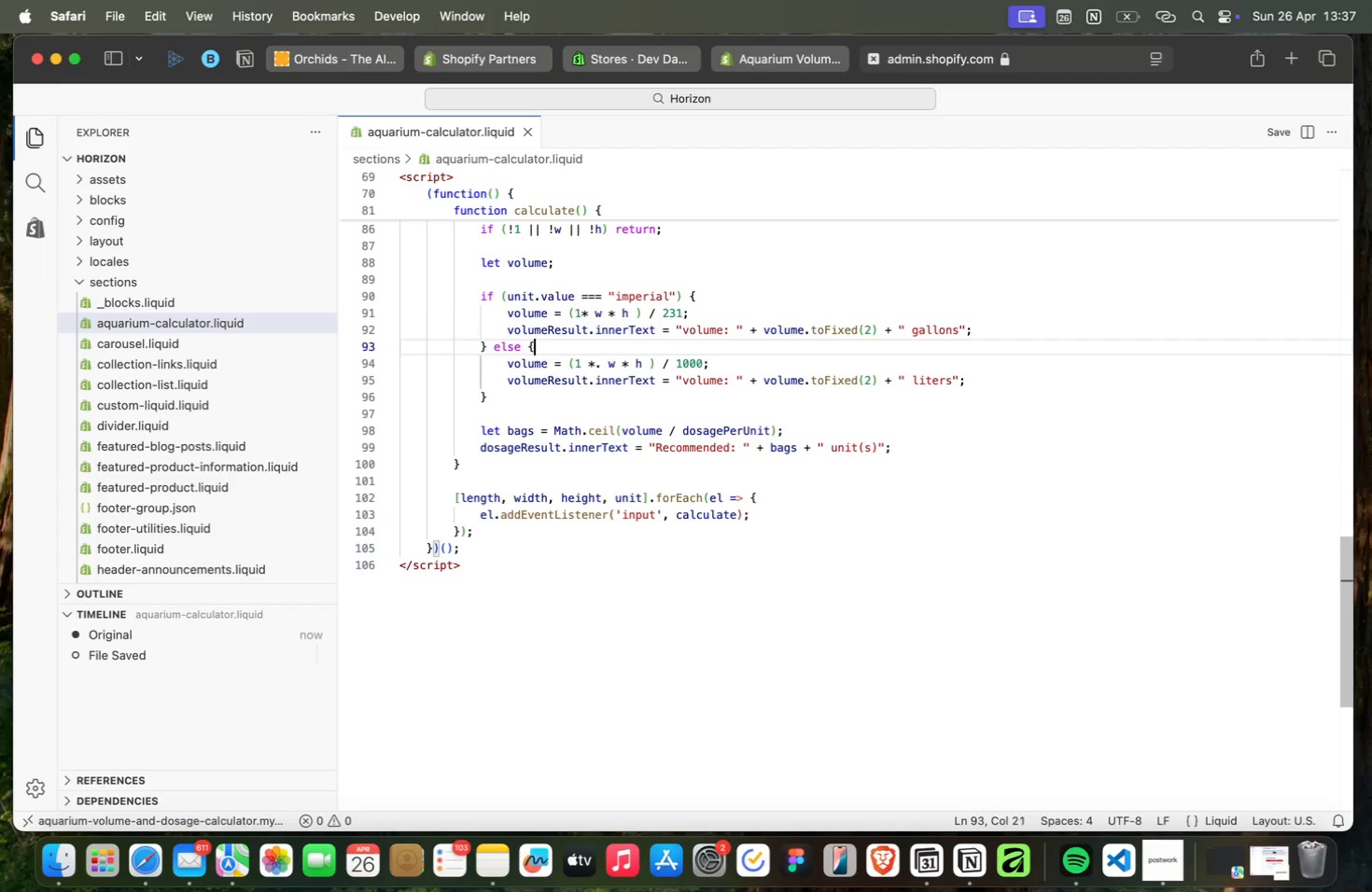 
key(ArrowRight)
 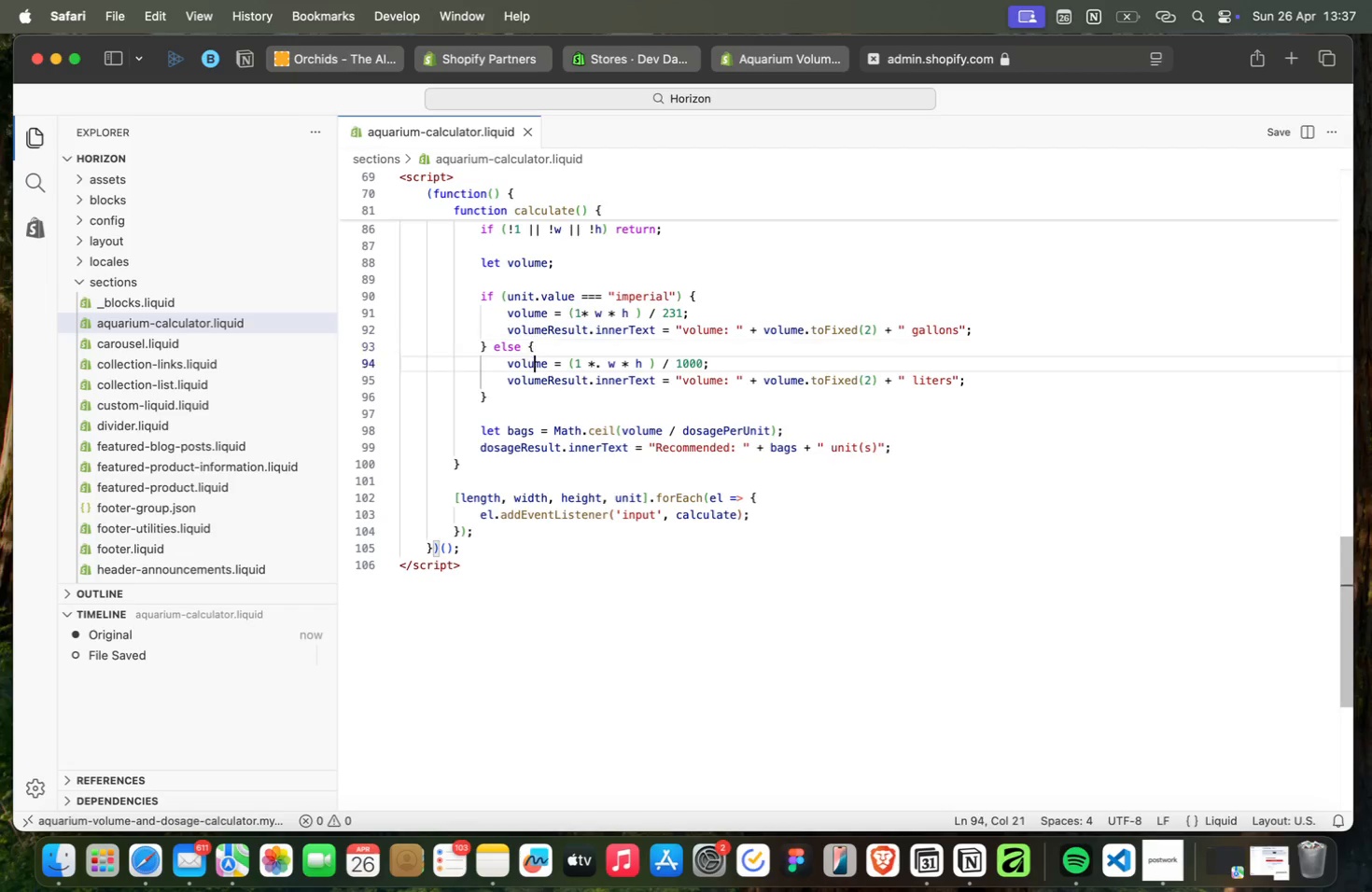 
key(ArrowDown)
 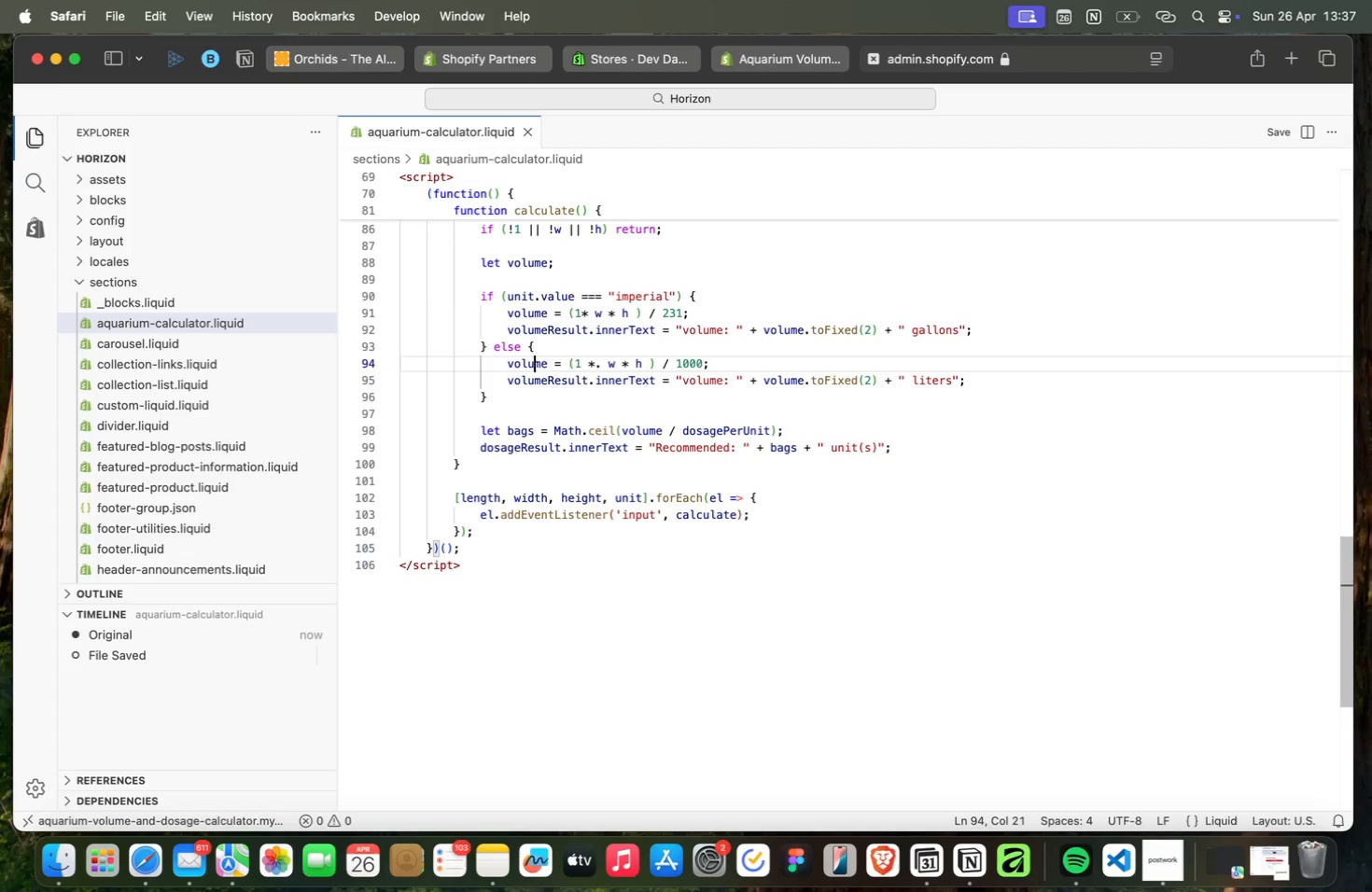 
key(ArrowRight)
 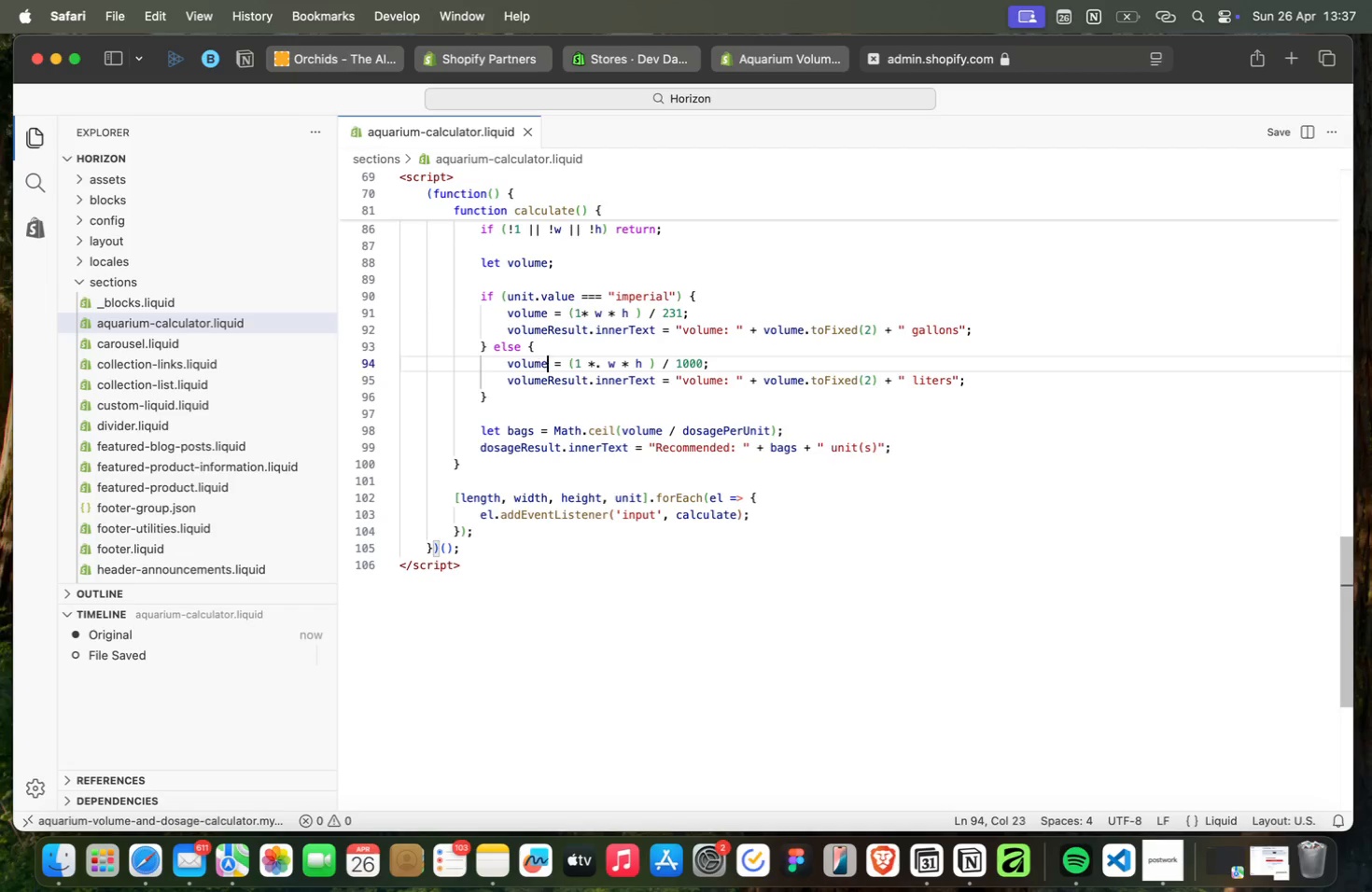 
key(ArrowRight)
 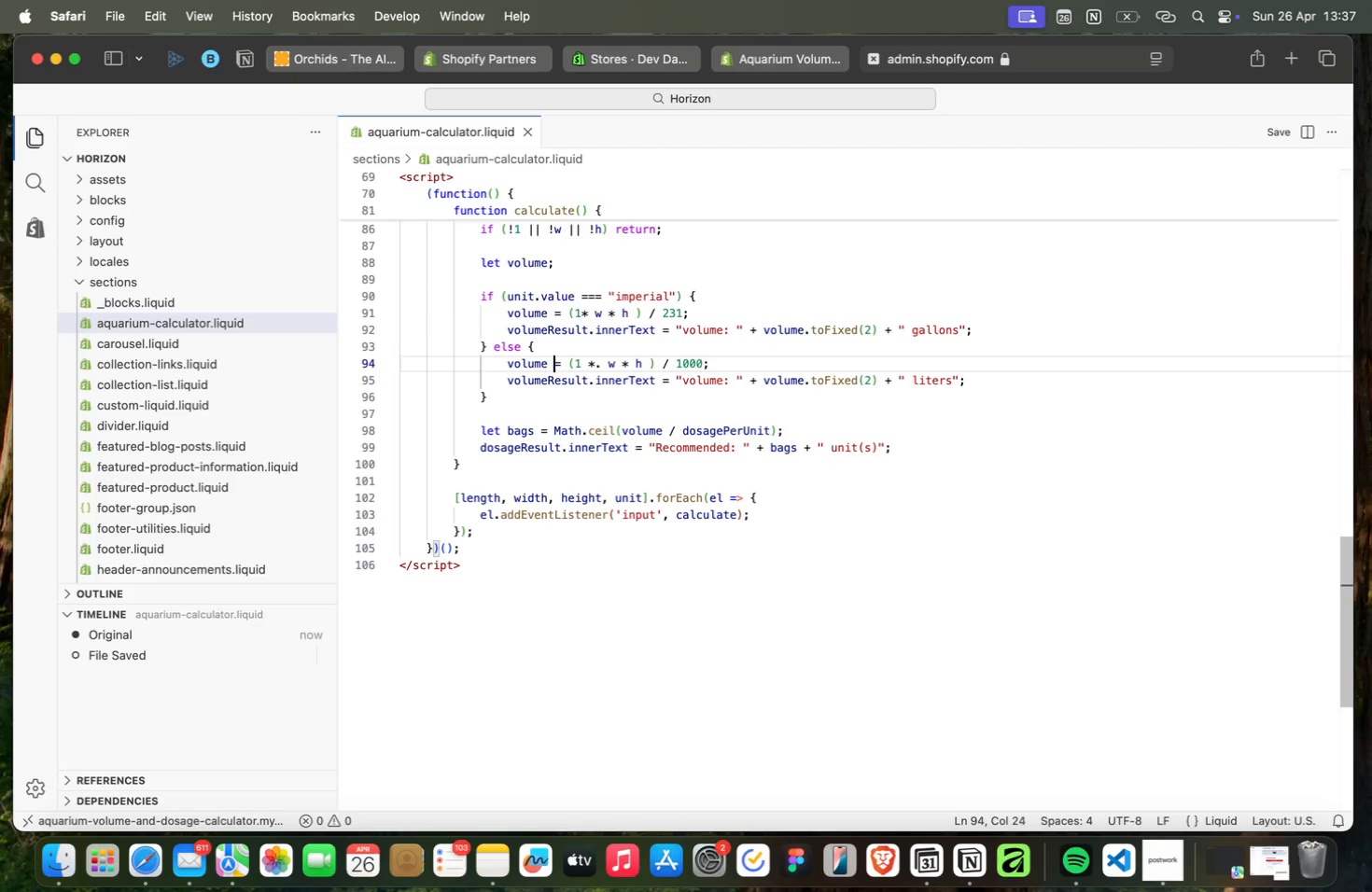 
key(ArrowRight)
 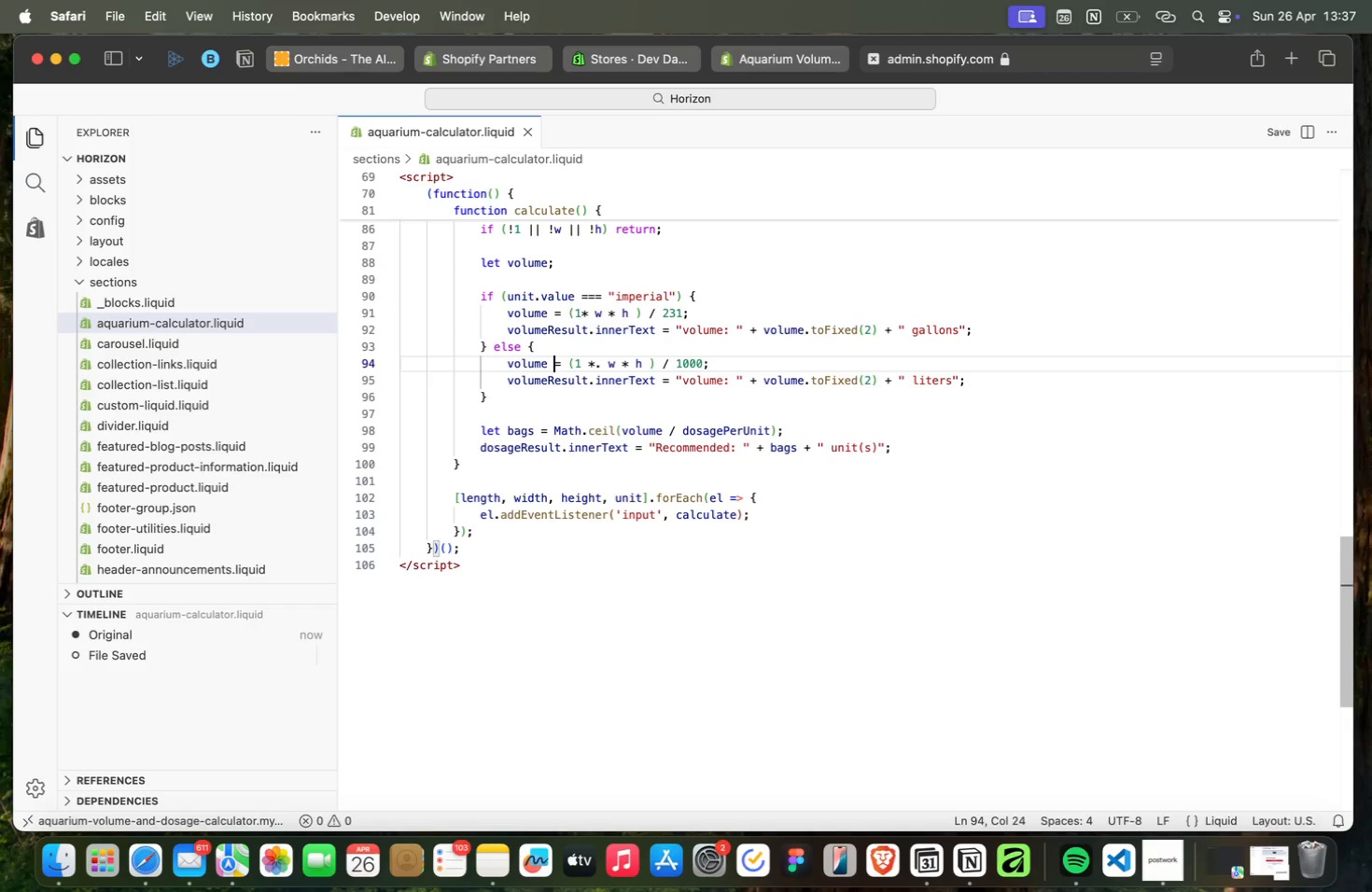 
key(ArrowRight)
 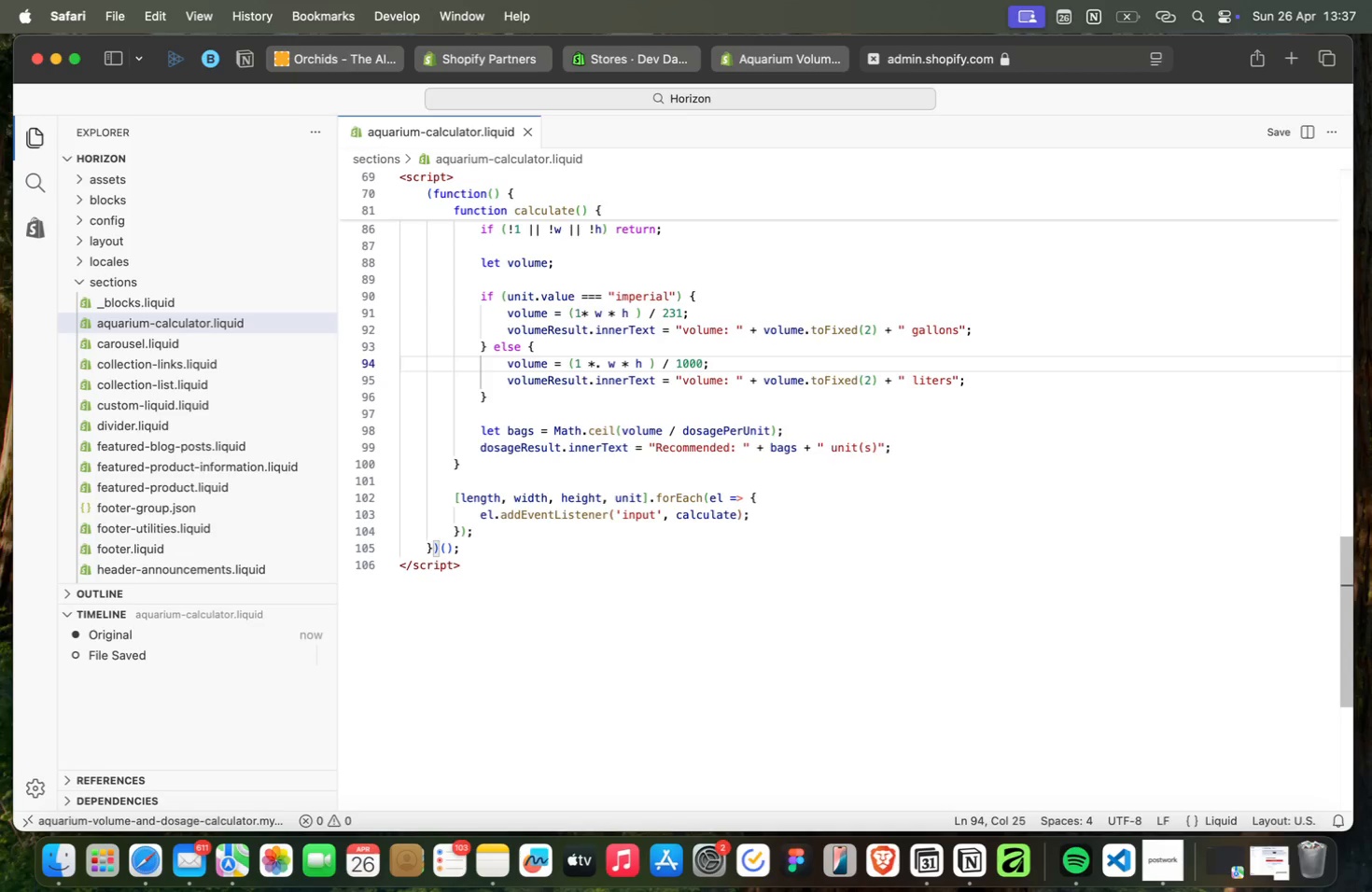 
key(ArrowRight)
 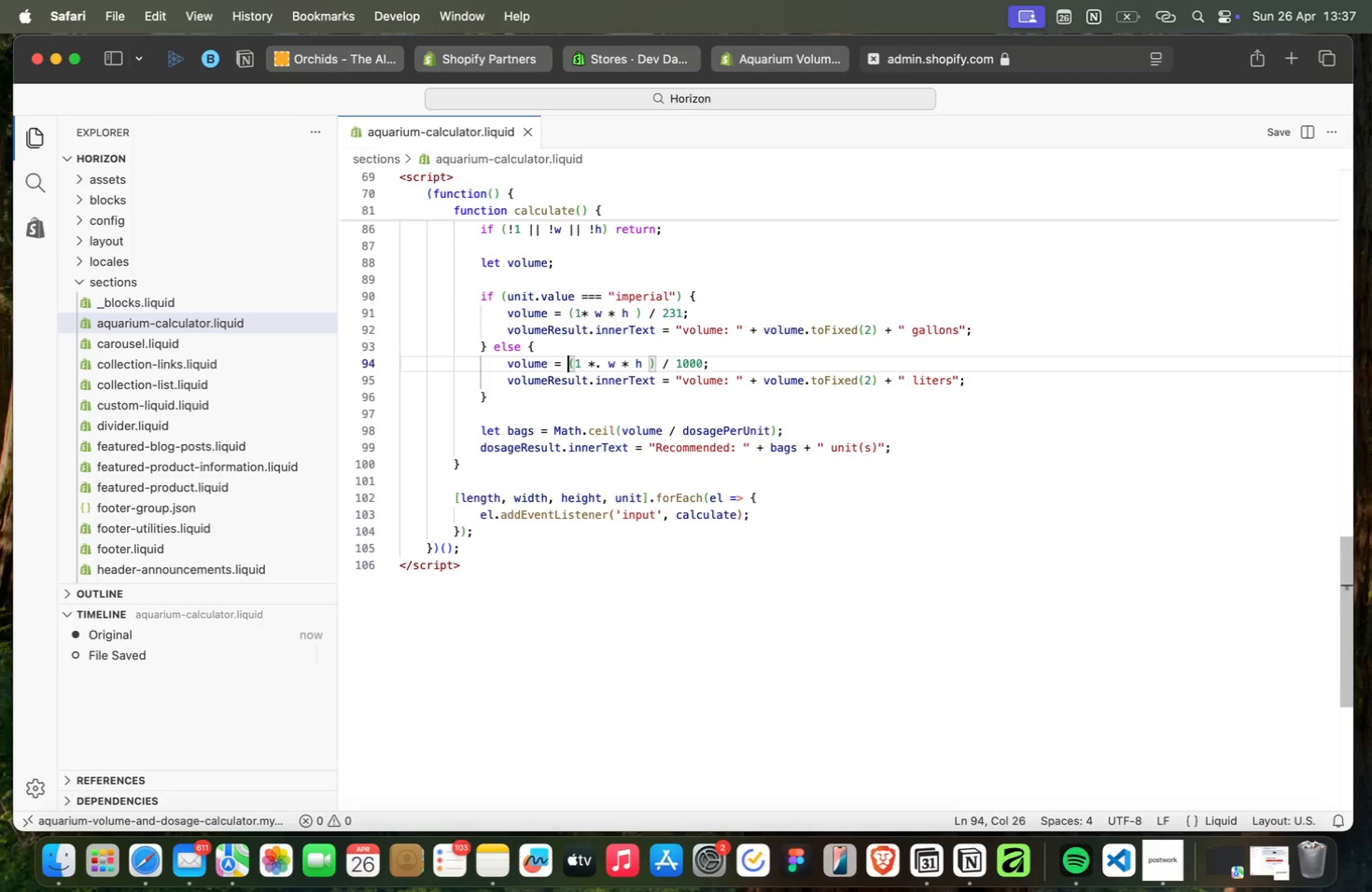 
key(ArrowLeft)
 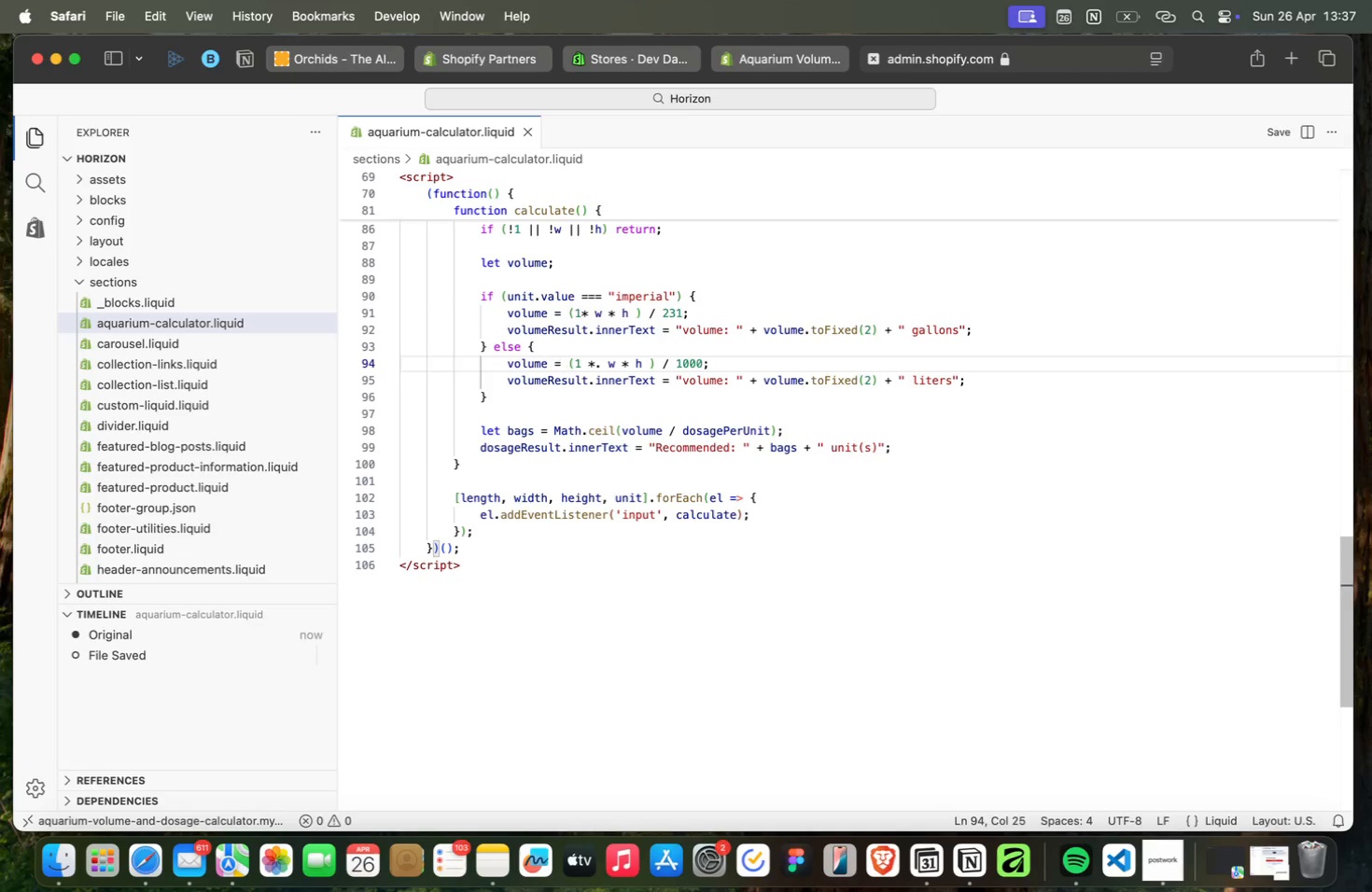 
key(ArrowDown)
 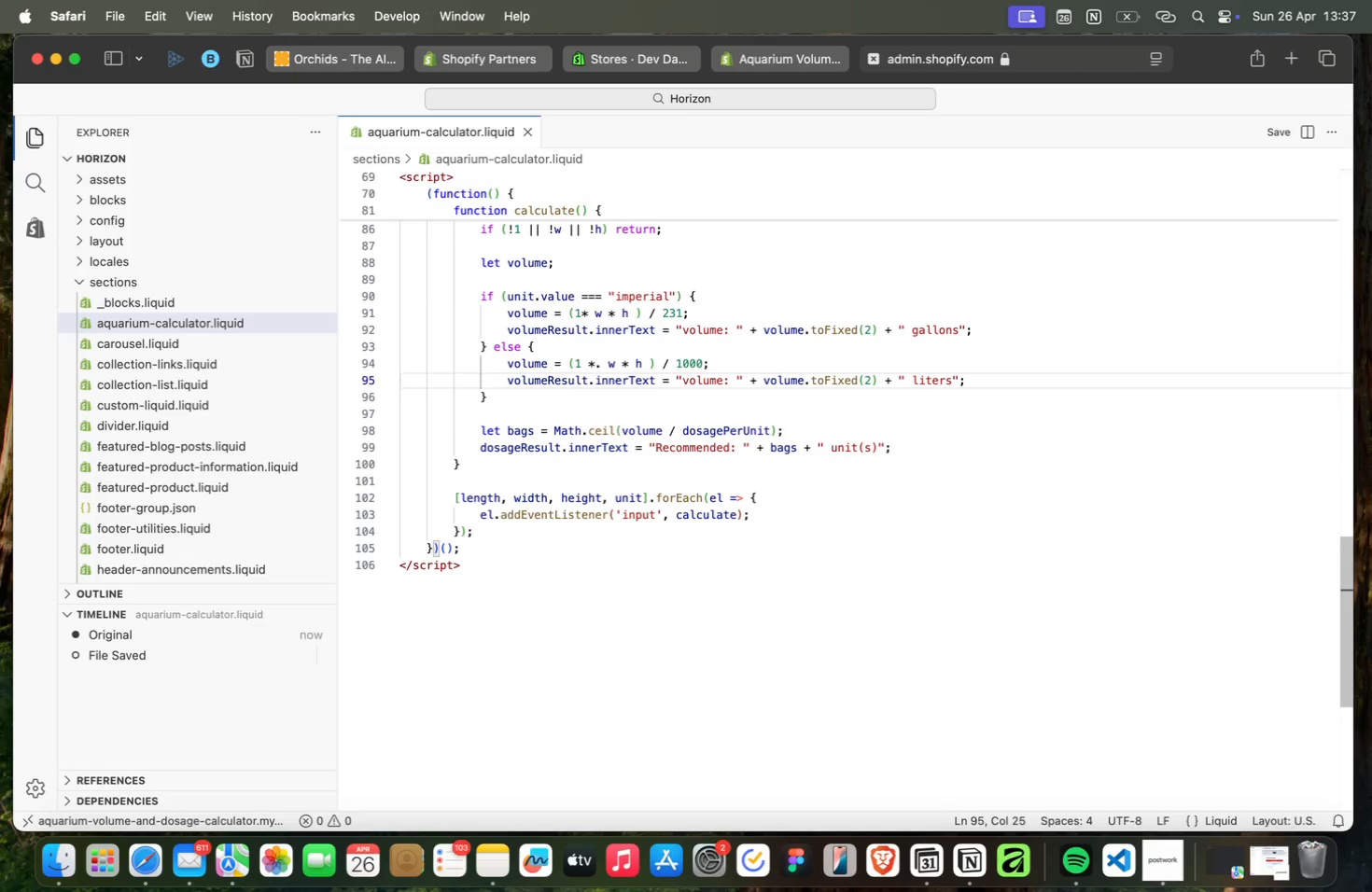 
key(ArrowUp)
 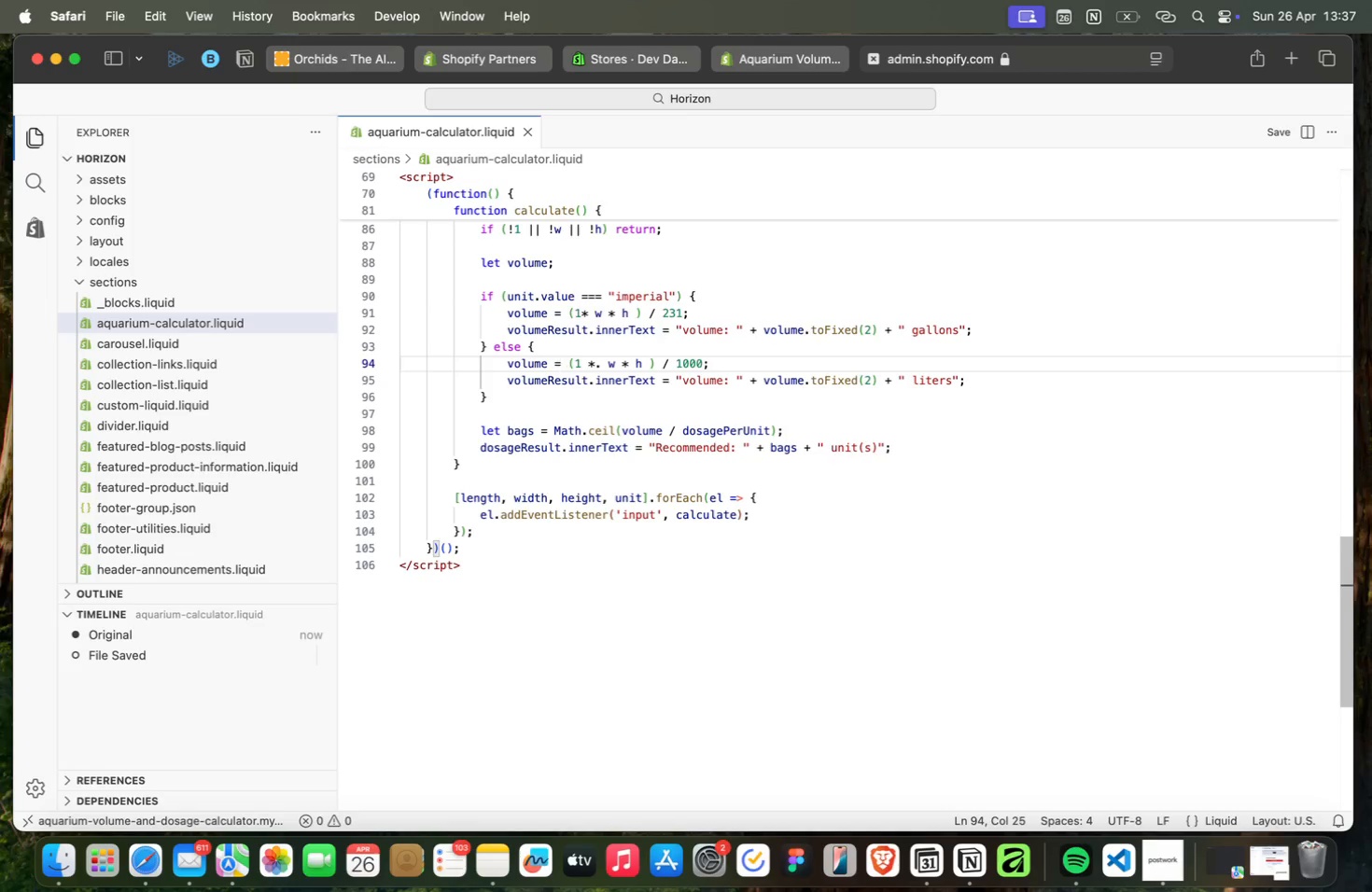 
key(ArrowDown)
 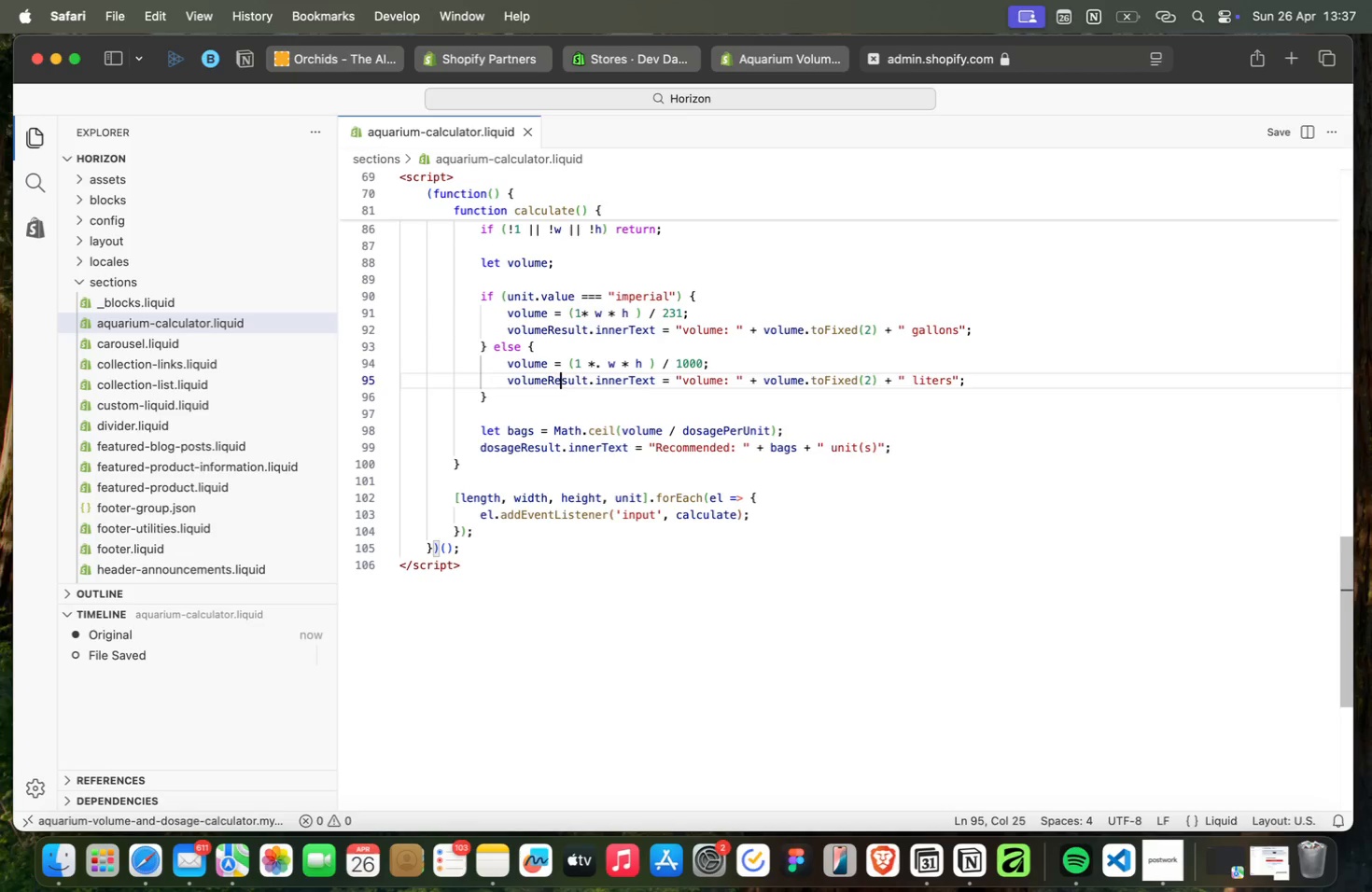 
key(ArrowRight)
 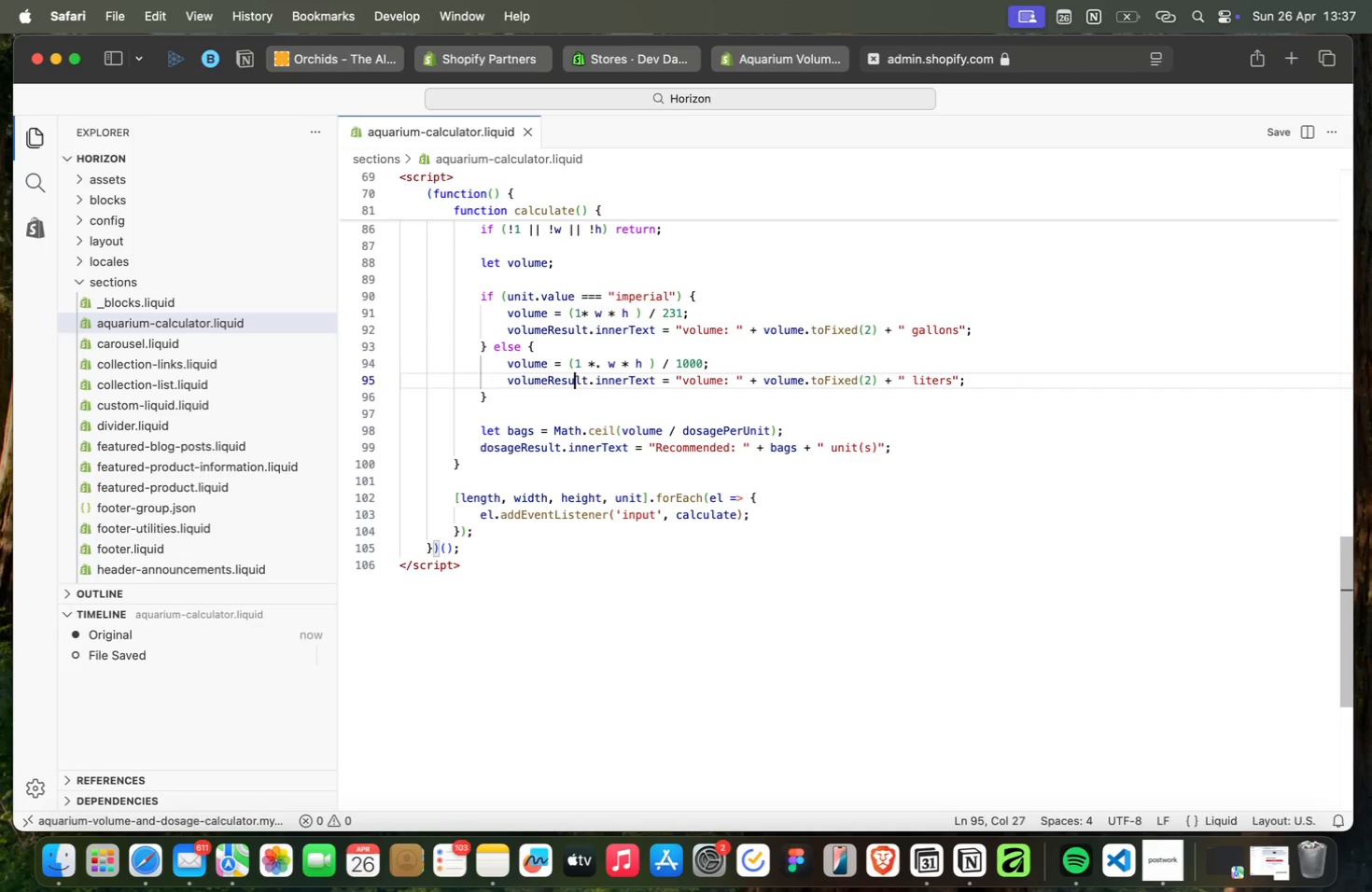 
key(ArrowRight)
 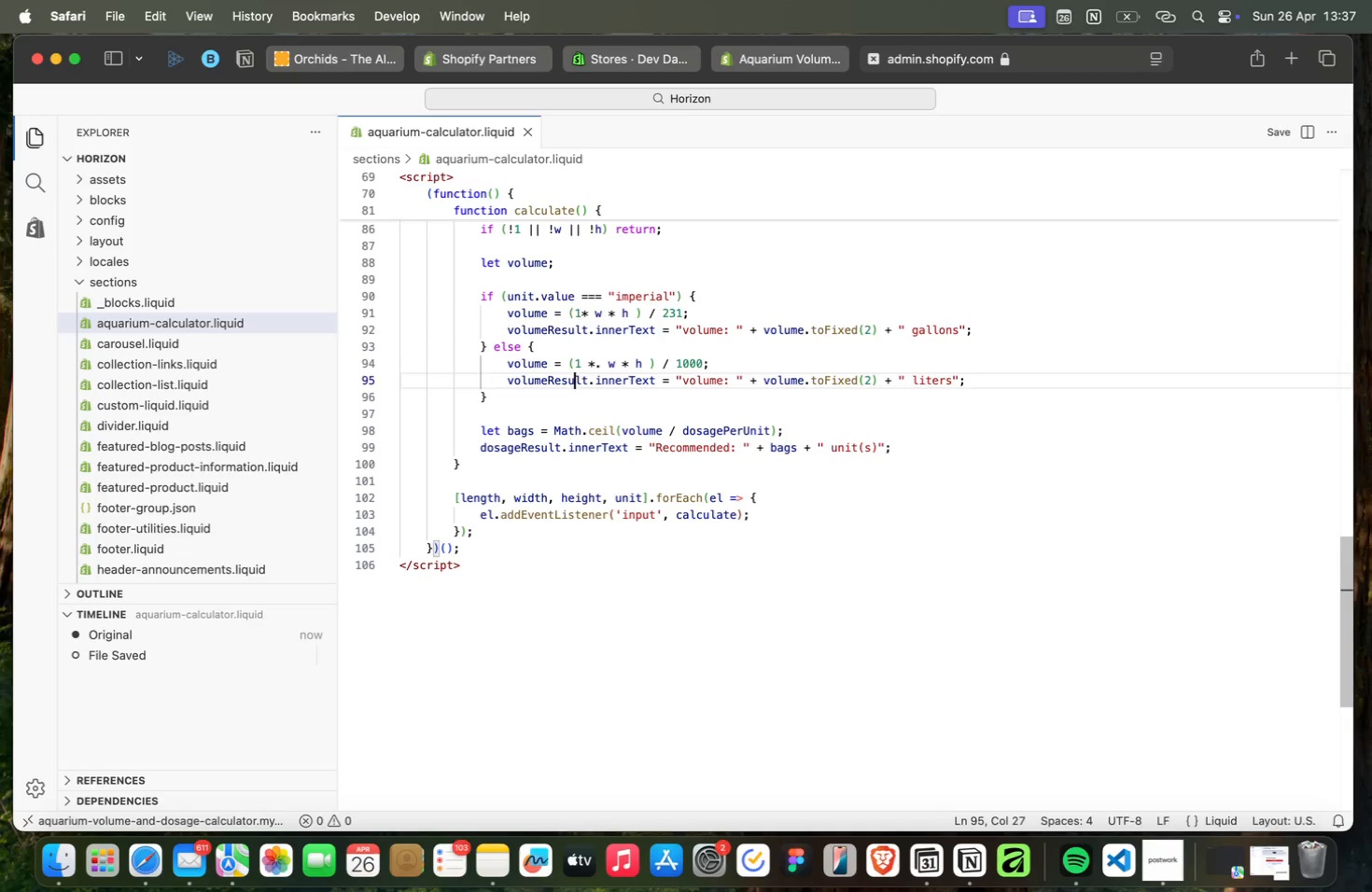 
key(ArrowRight)
 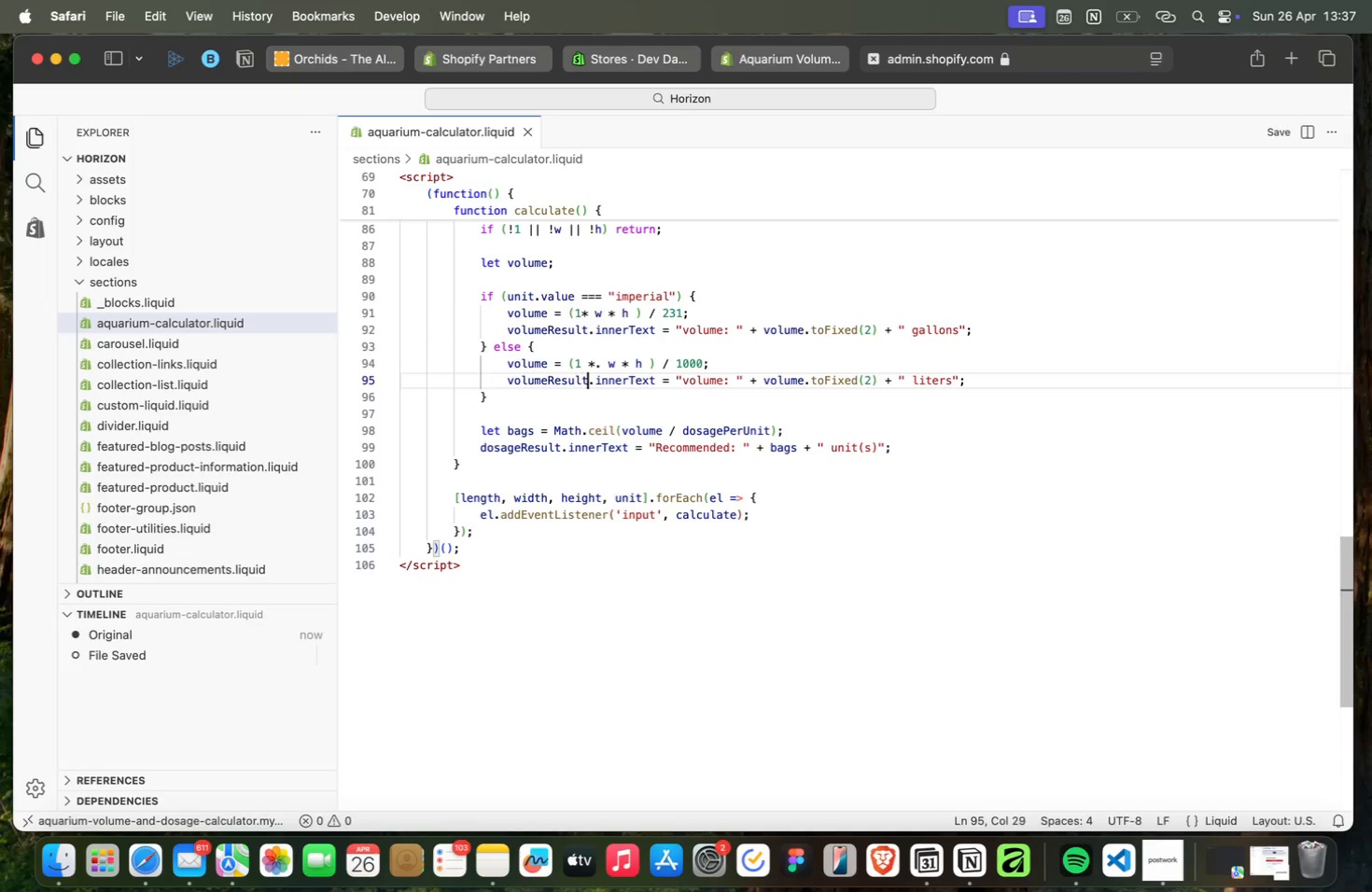 
key(ArrowRight)
 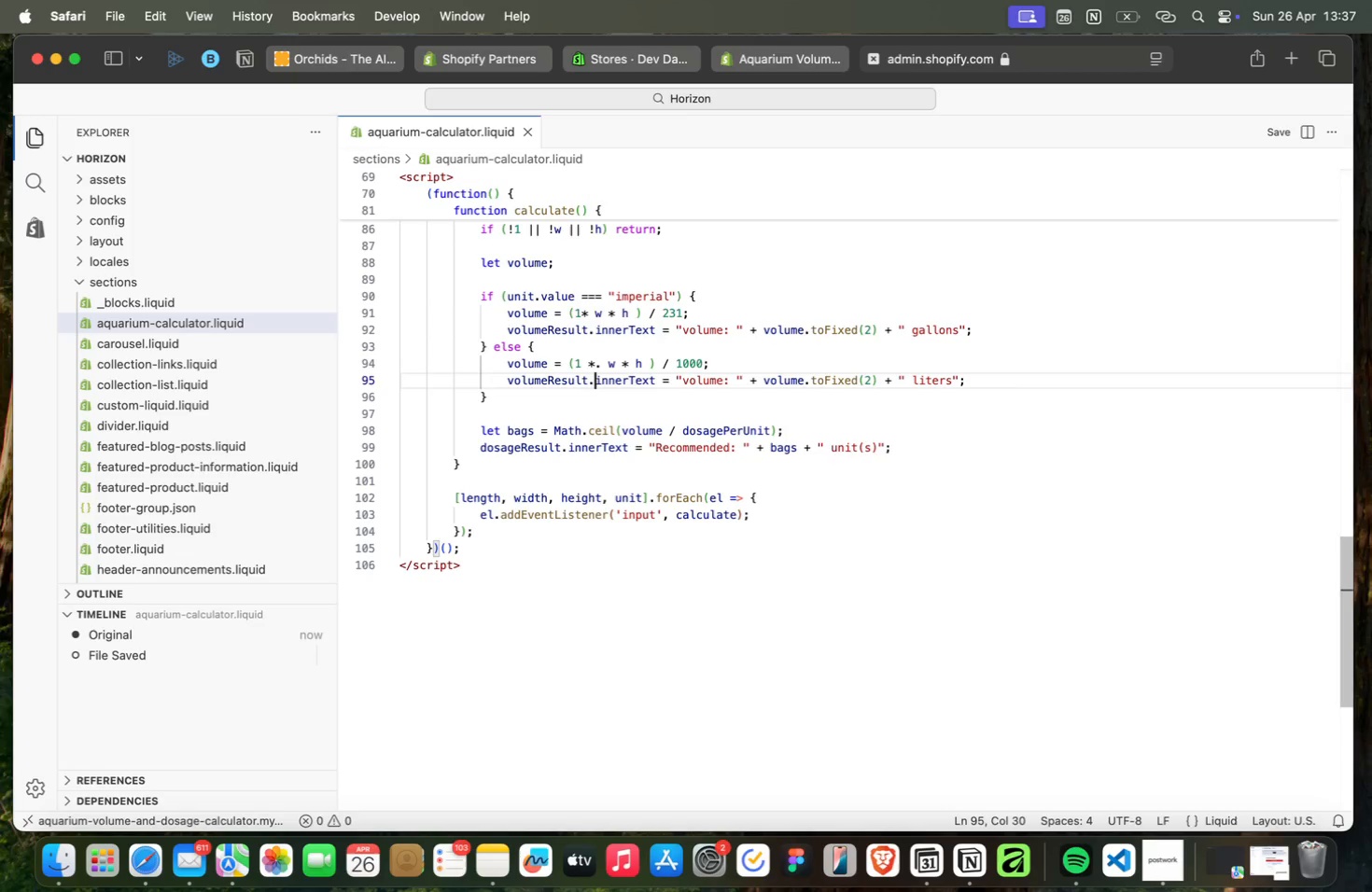 
key(ArrowRight)
 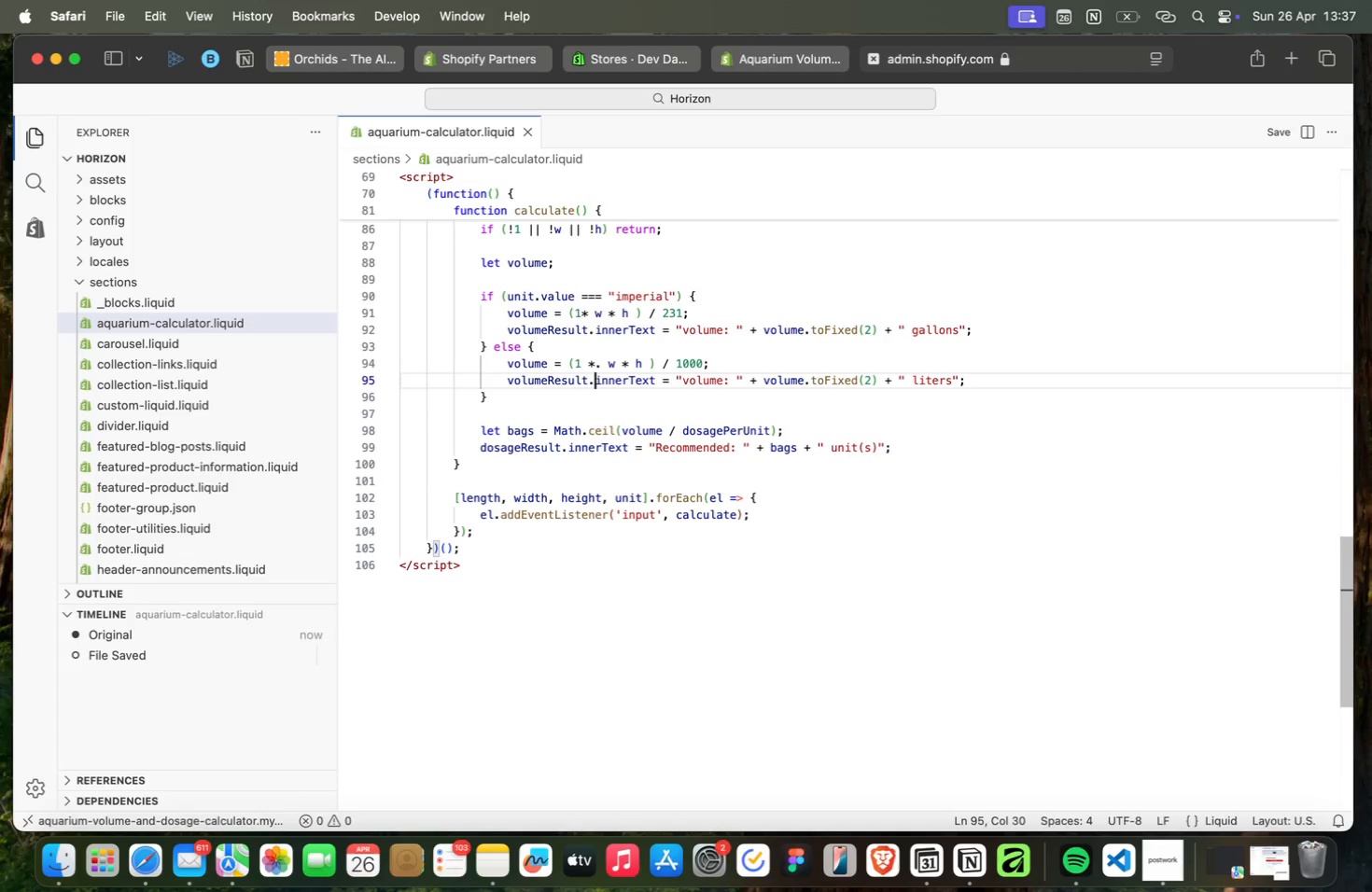 
key(ArrowRight)
 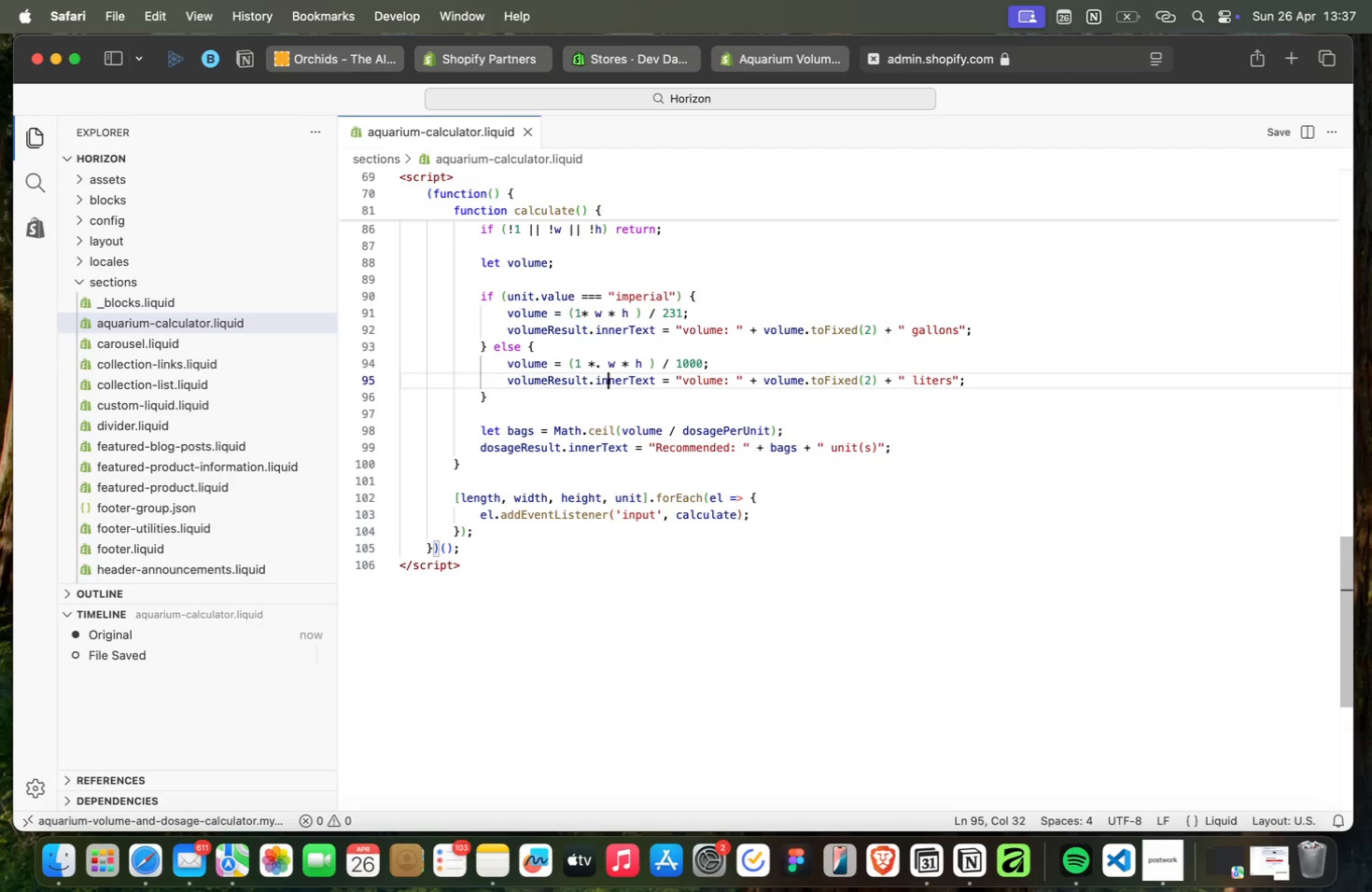 
key(ArrowRight)
 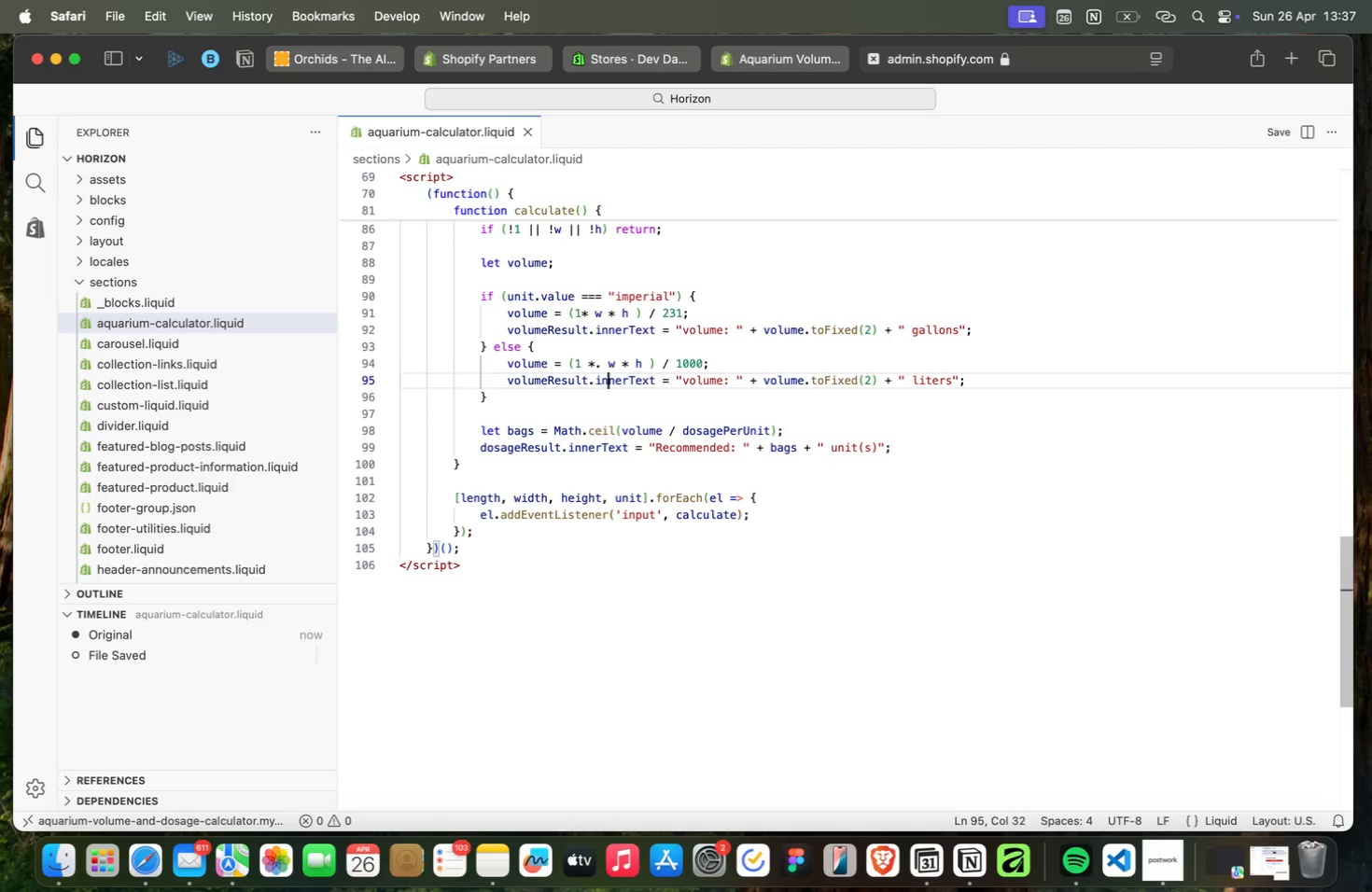 
key(ArrowRight)
 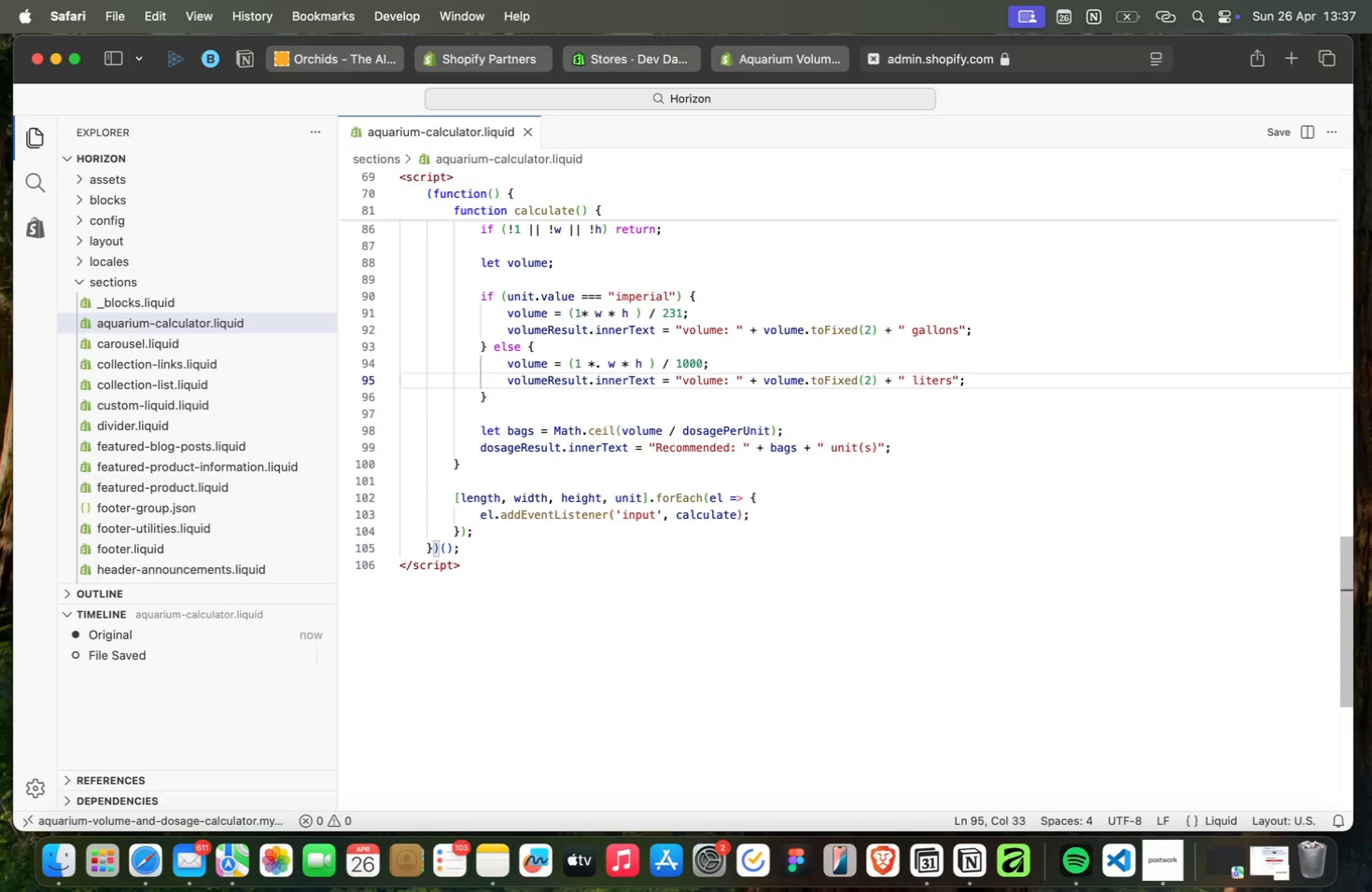 
key(ArrowRight)
 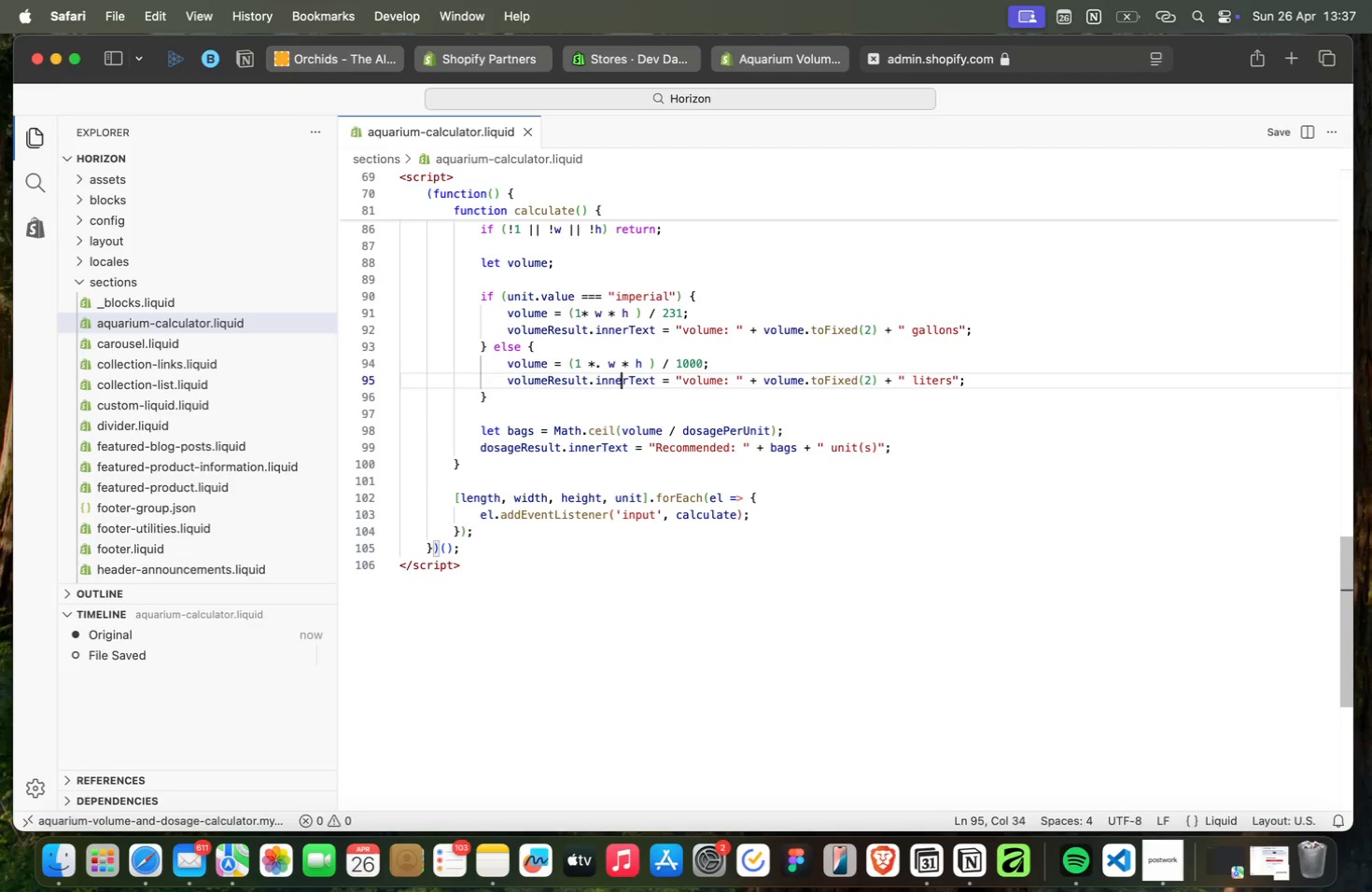 
key(ArrowRight)
 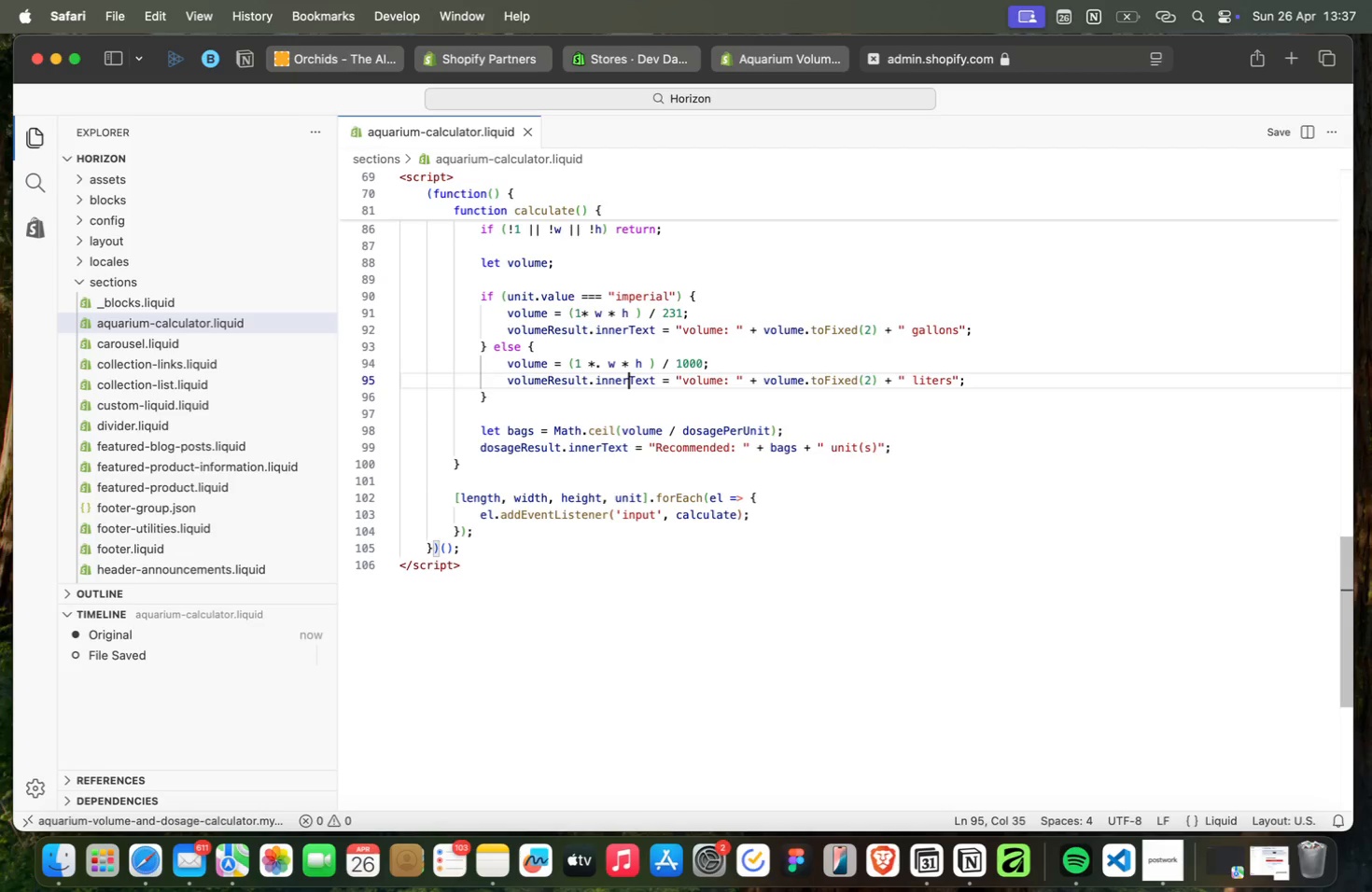 
key(ArrowRight)
 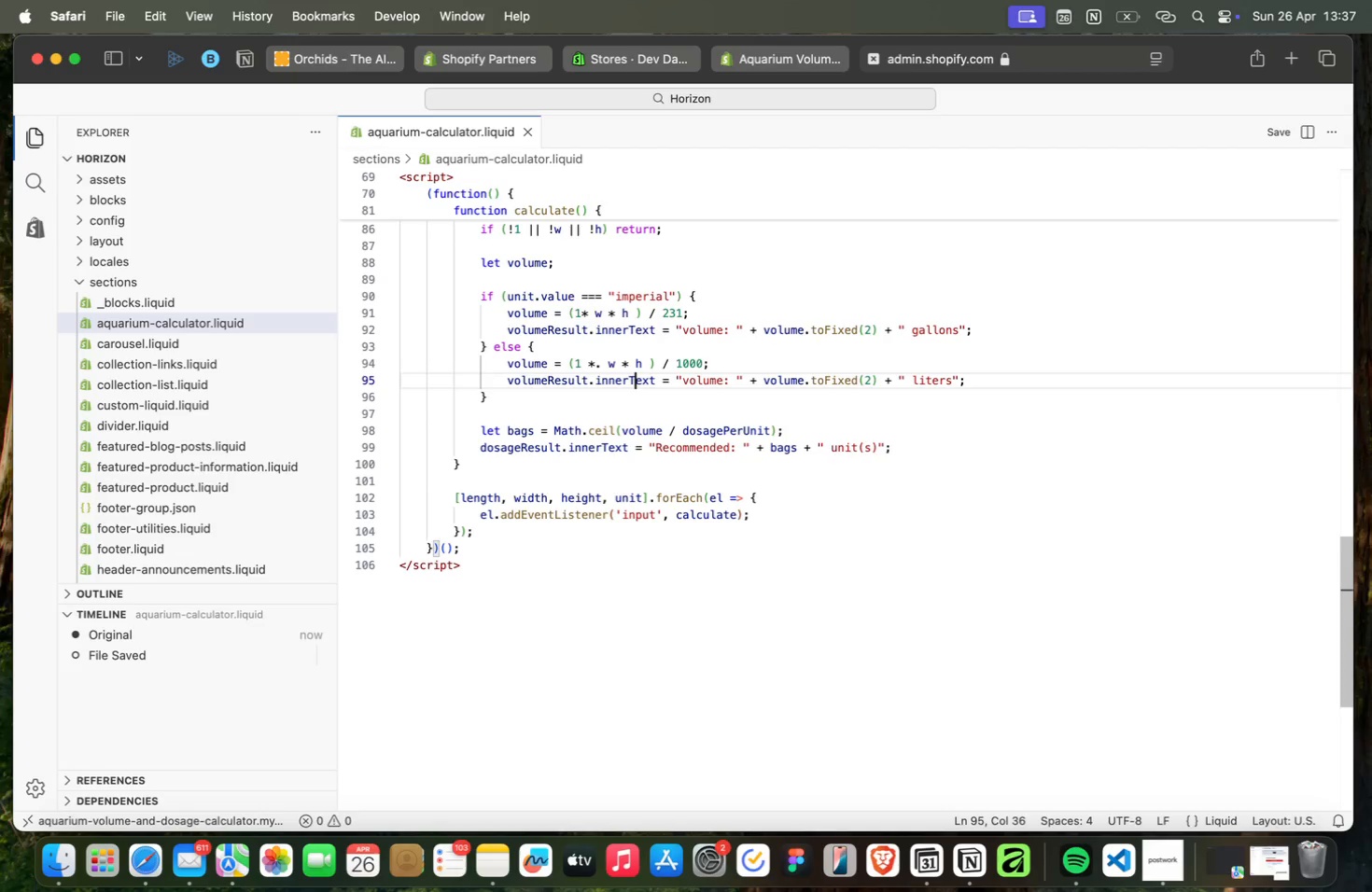 
key(ArrowRight)
 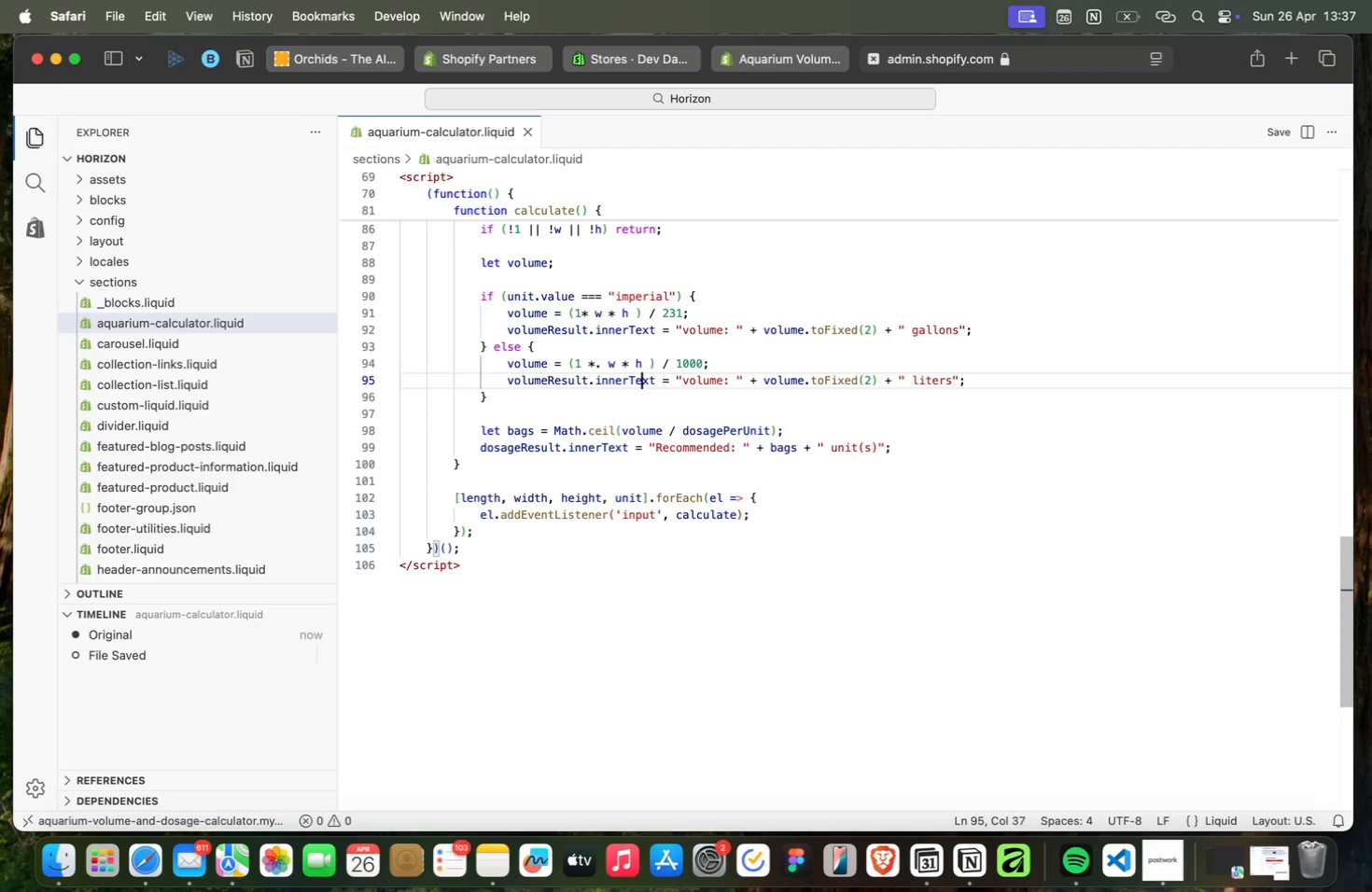 
key(ArrowRight)
 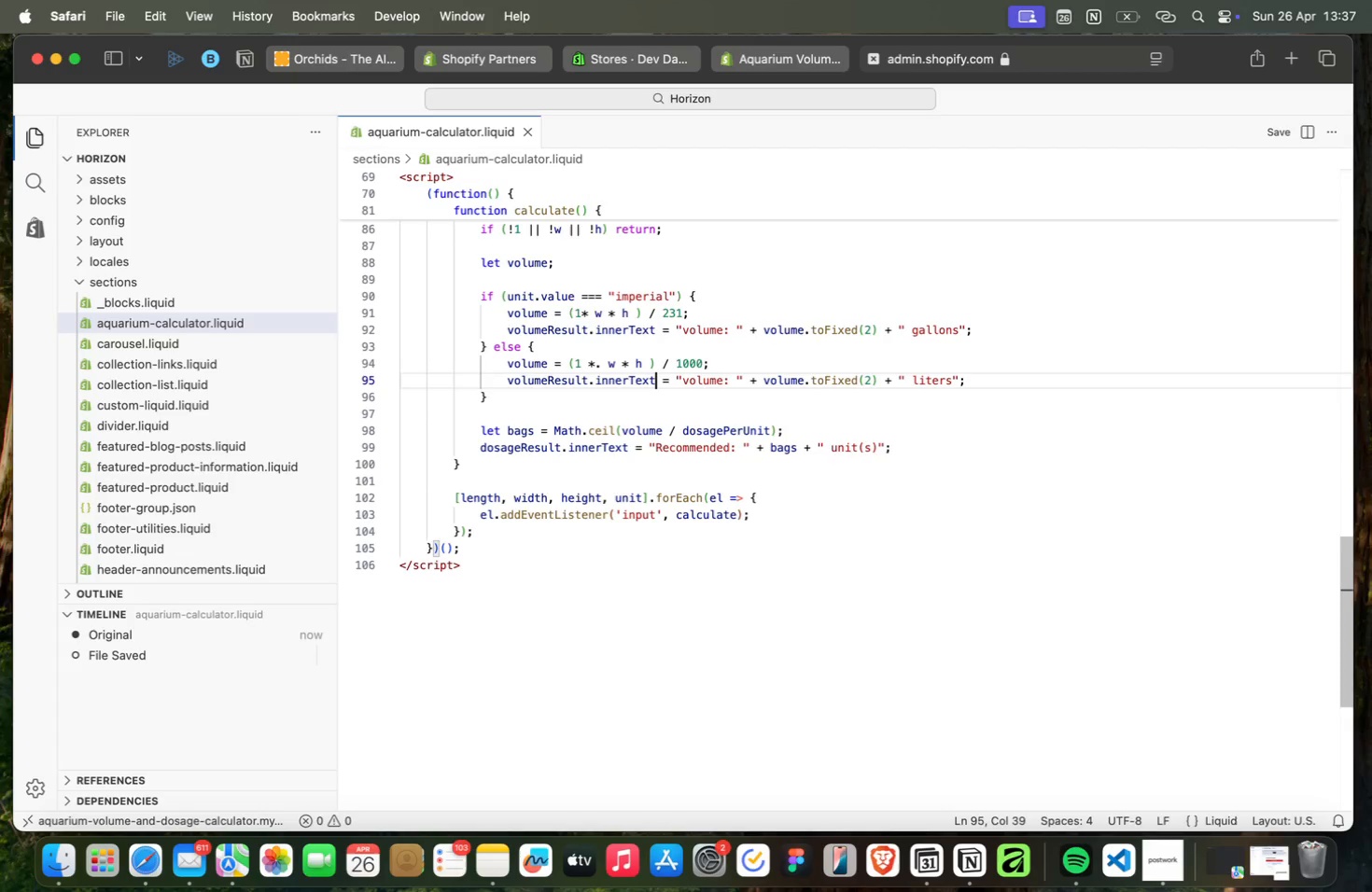 
key(ArrowRight)
 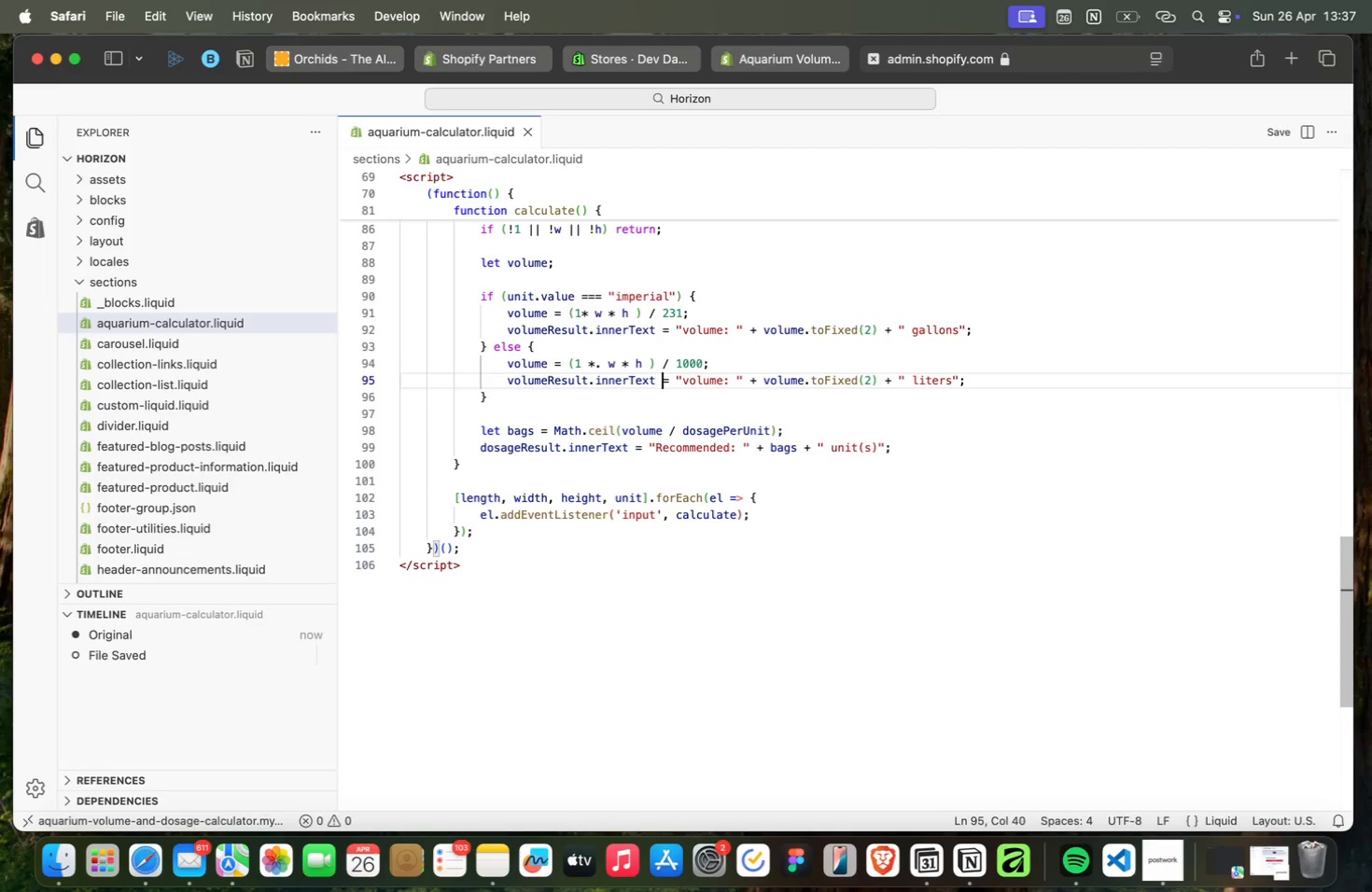 
key(ArrowRight)
 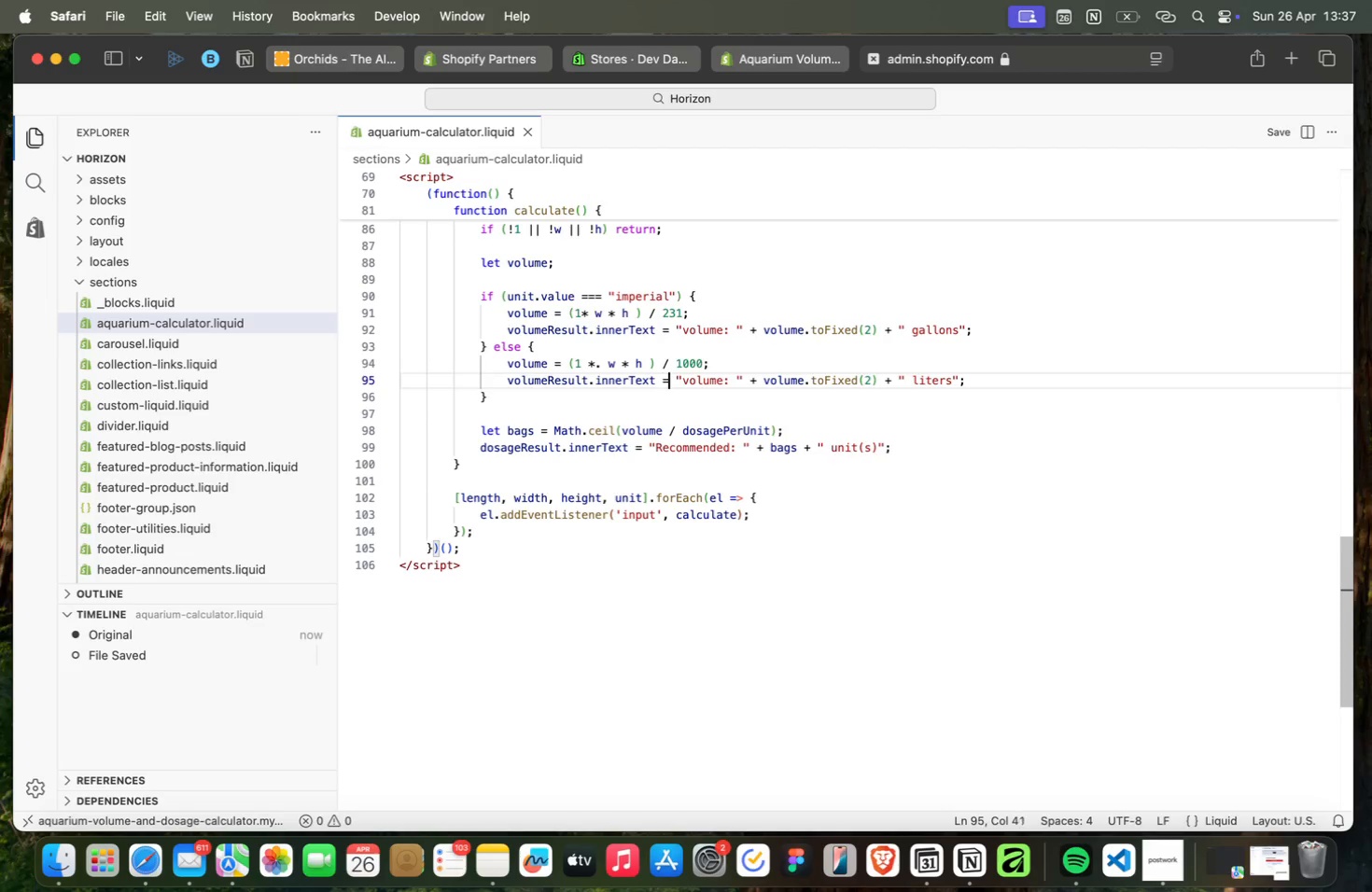 
key(ArrowRight)
 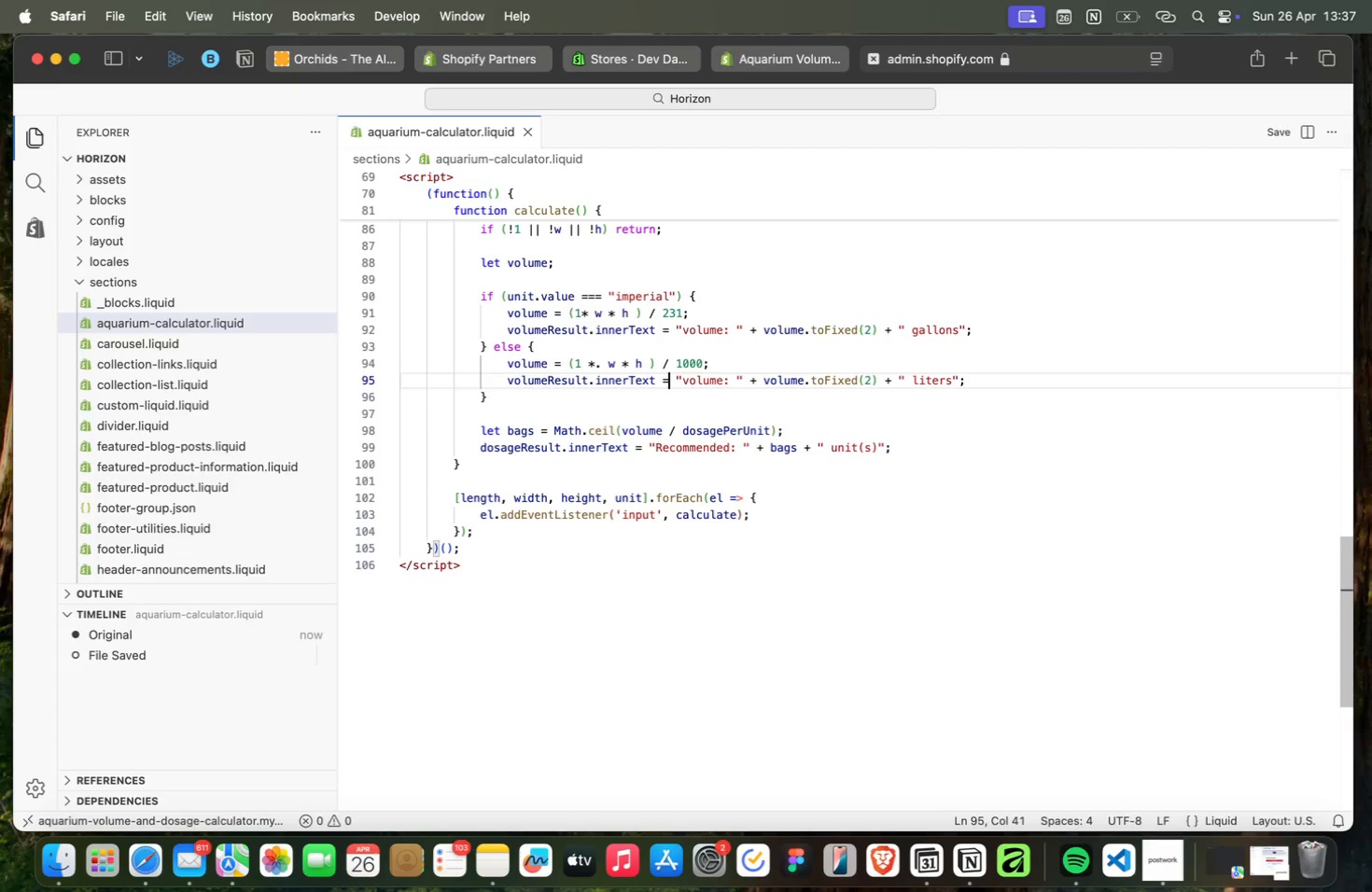 
key(ArrowRight)
 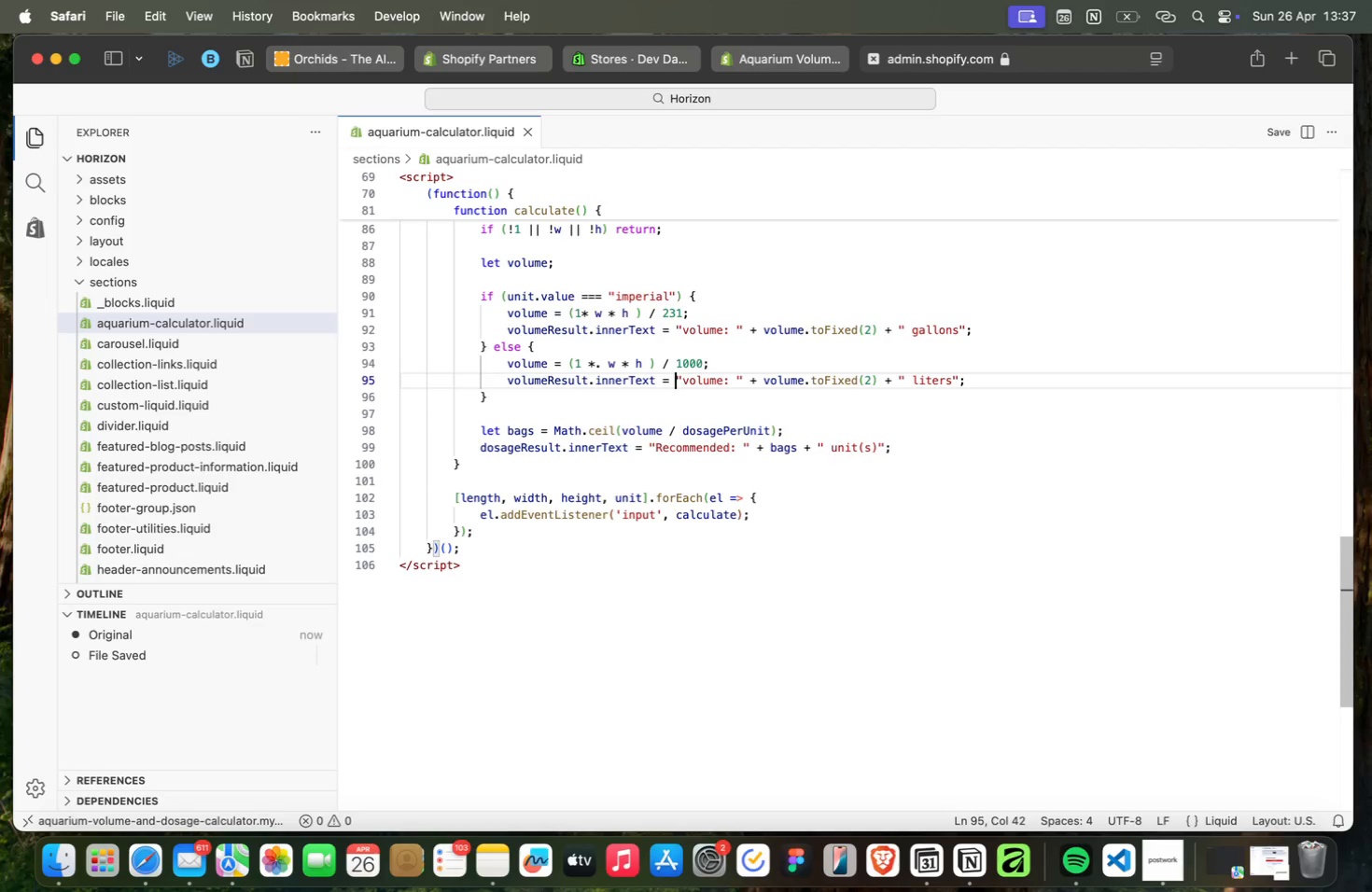 
key(ArrowRight)
 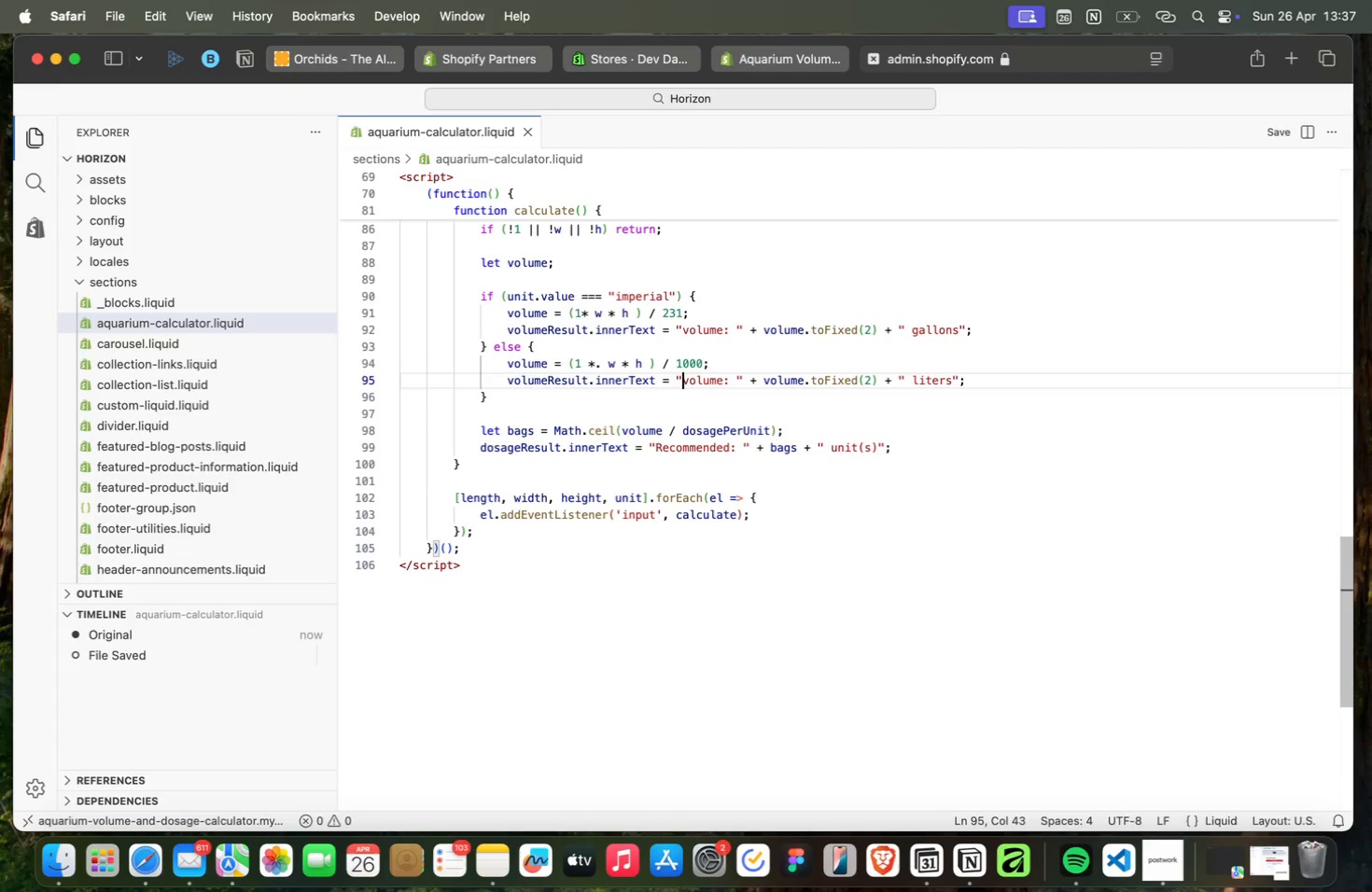 
key(ArrowRight)
 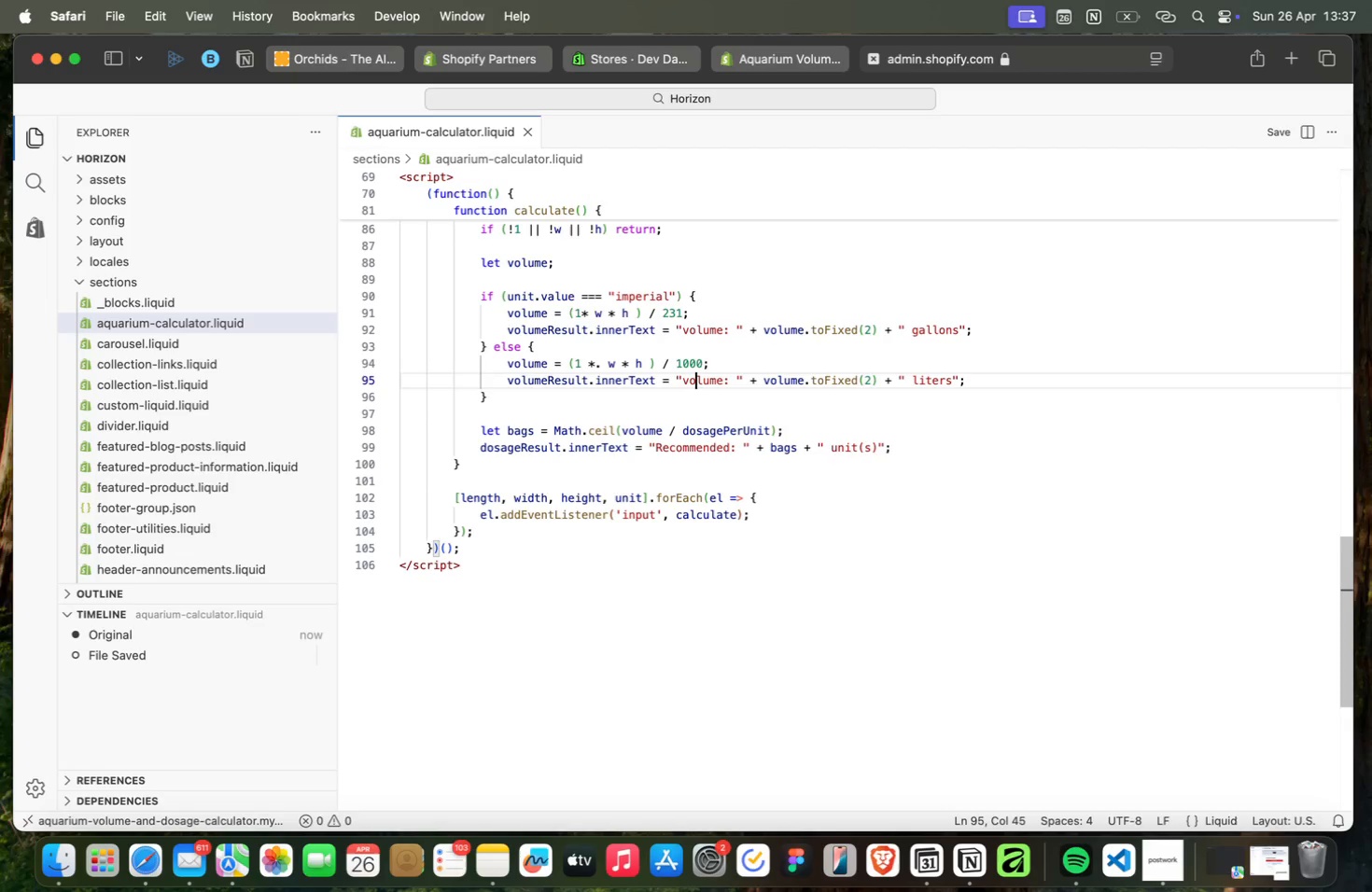 
key(ArrowRight)
 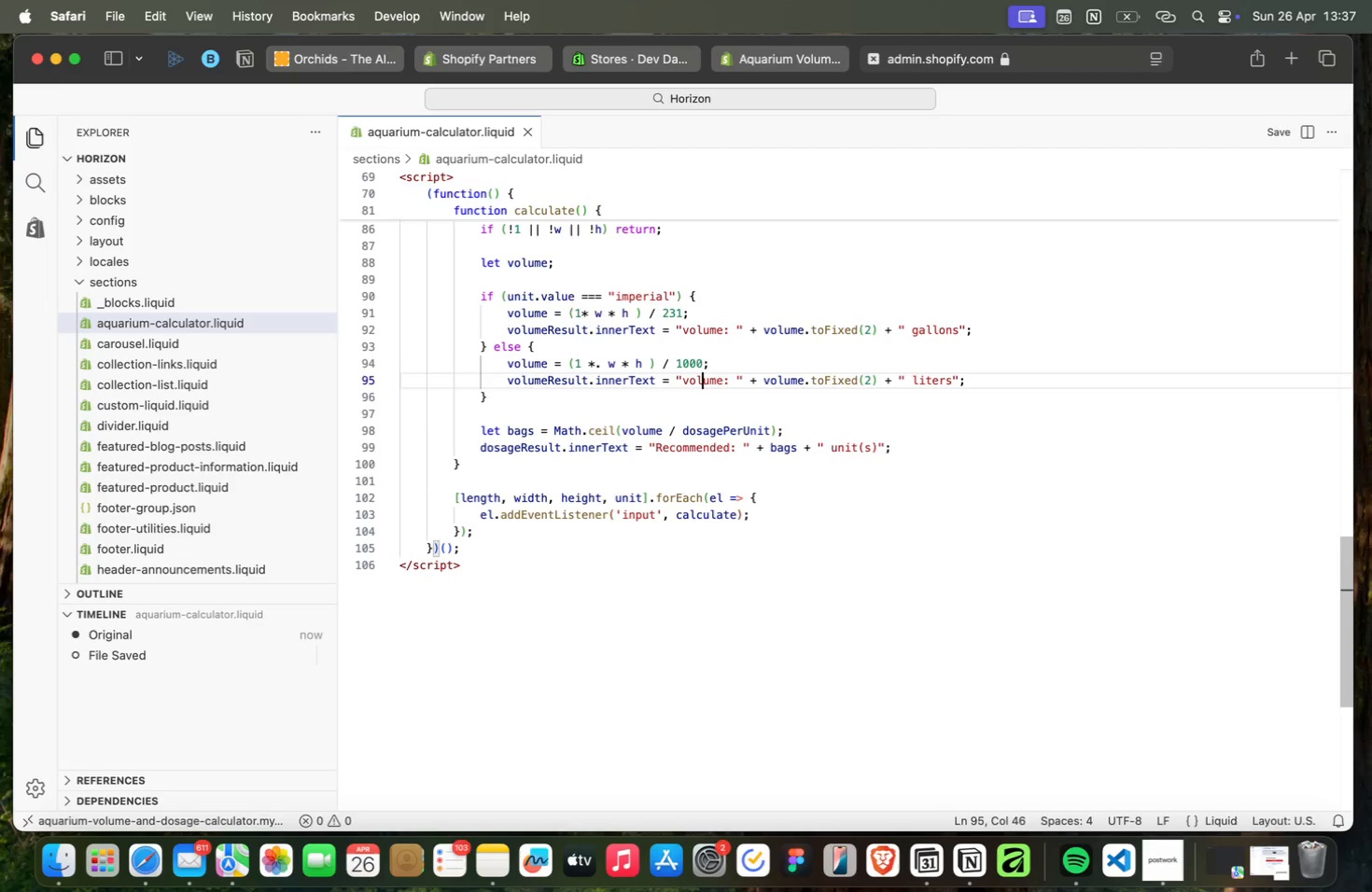 
key(ArrowRight)
 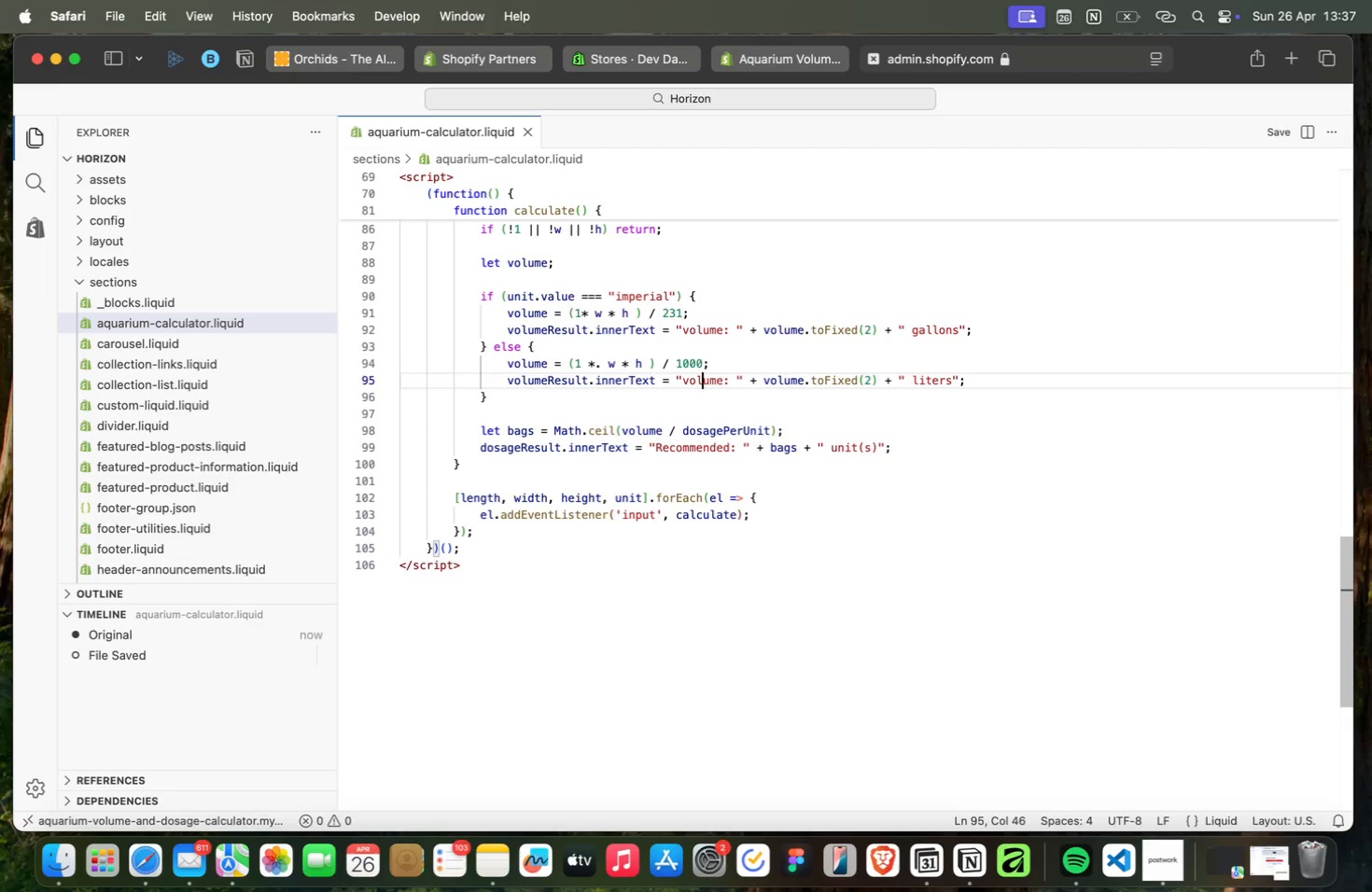 
key(ArrowRight)
 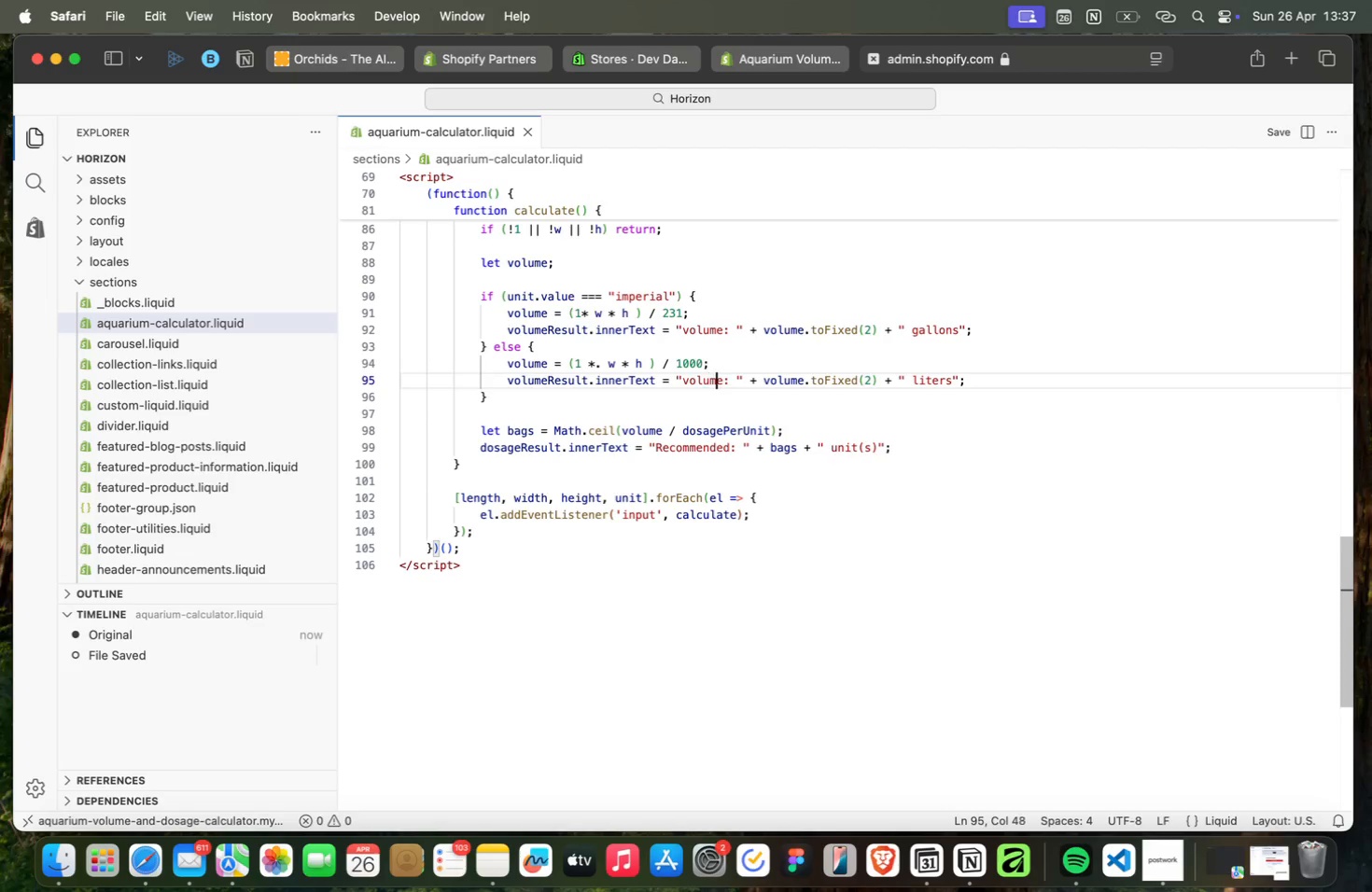 
key(ArrowRight)
 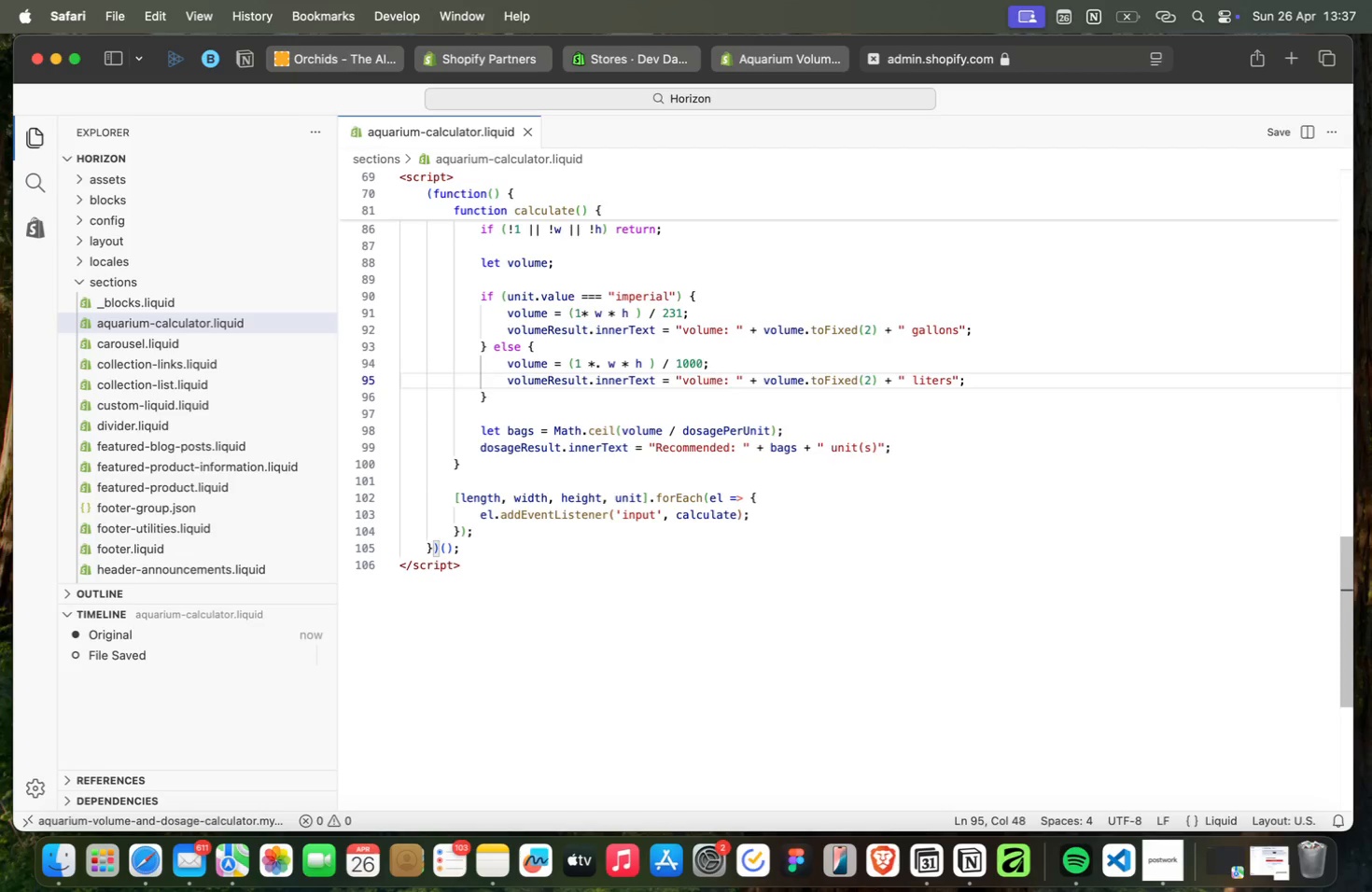 
key(ArrowRight)
 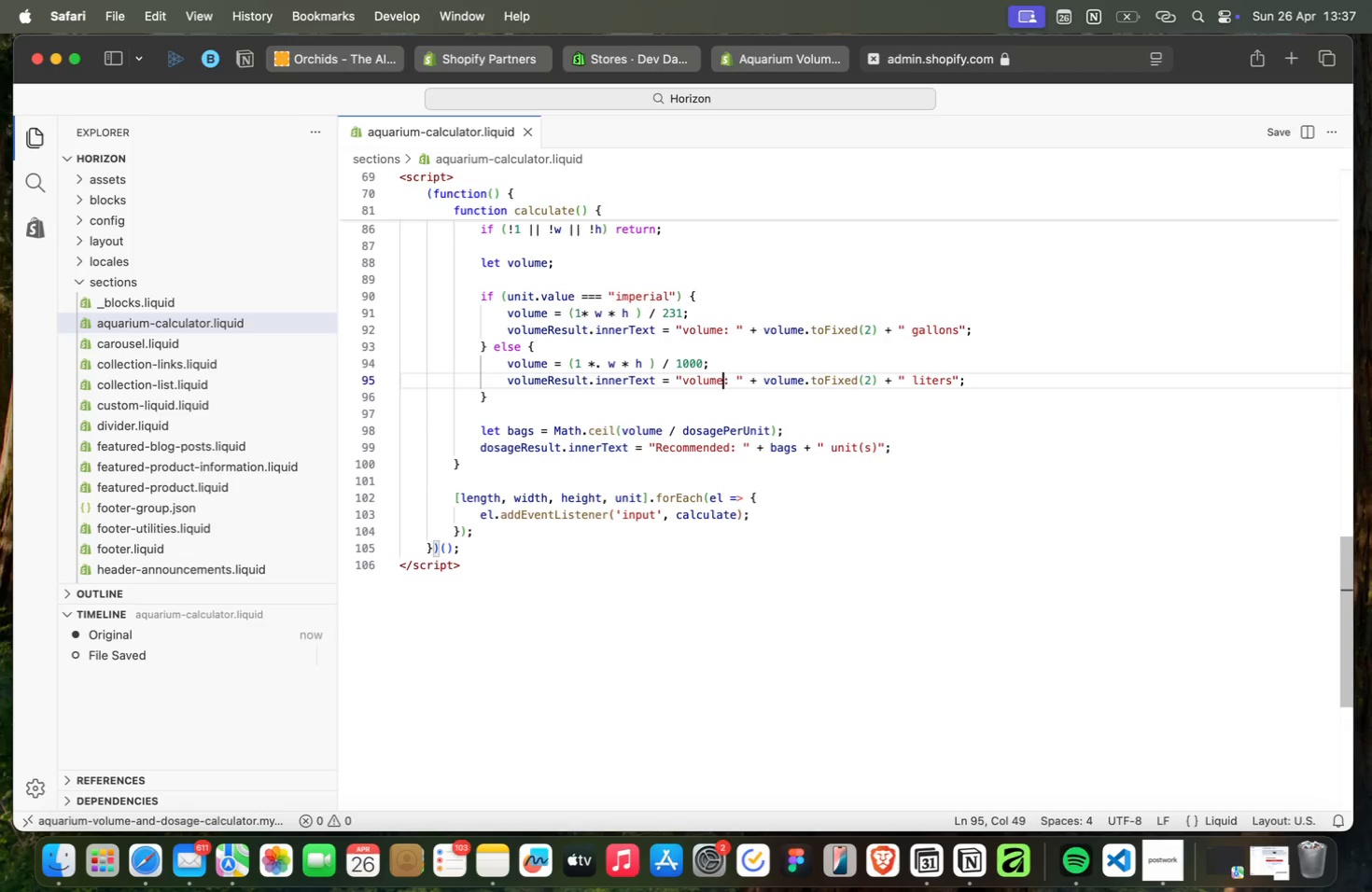 
key(ArrowRight)
 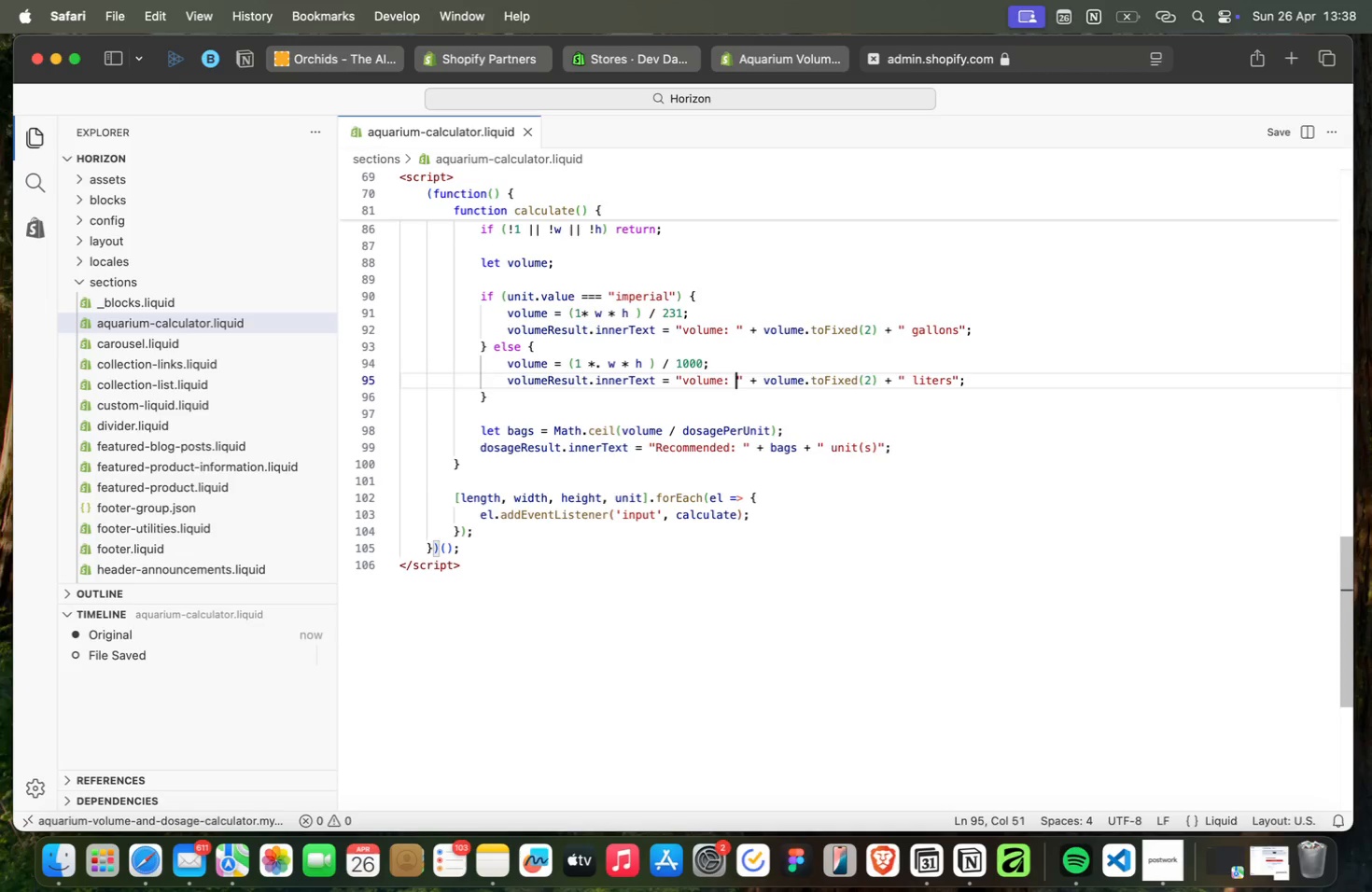 
key(ArrowRight)
 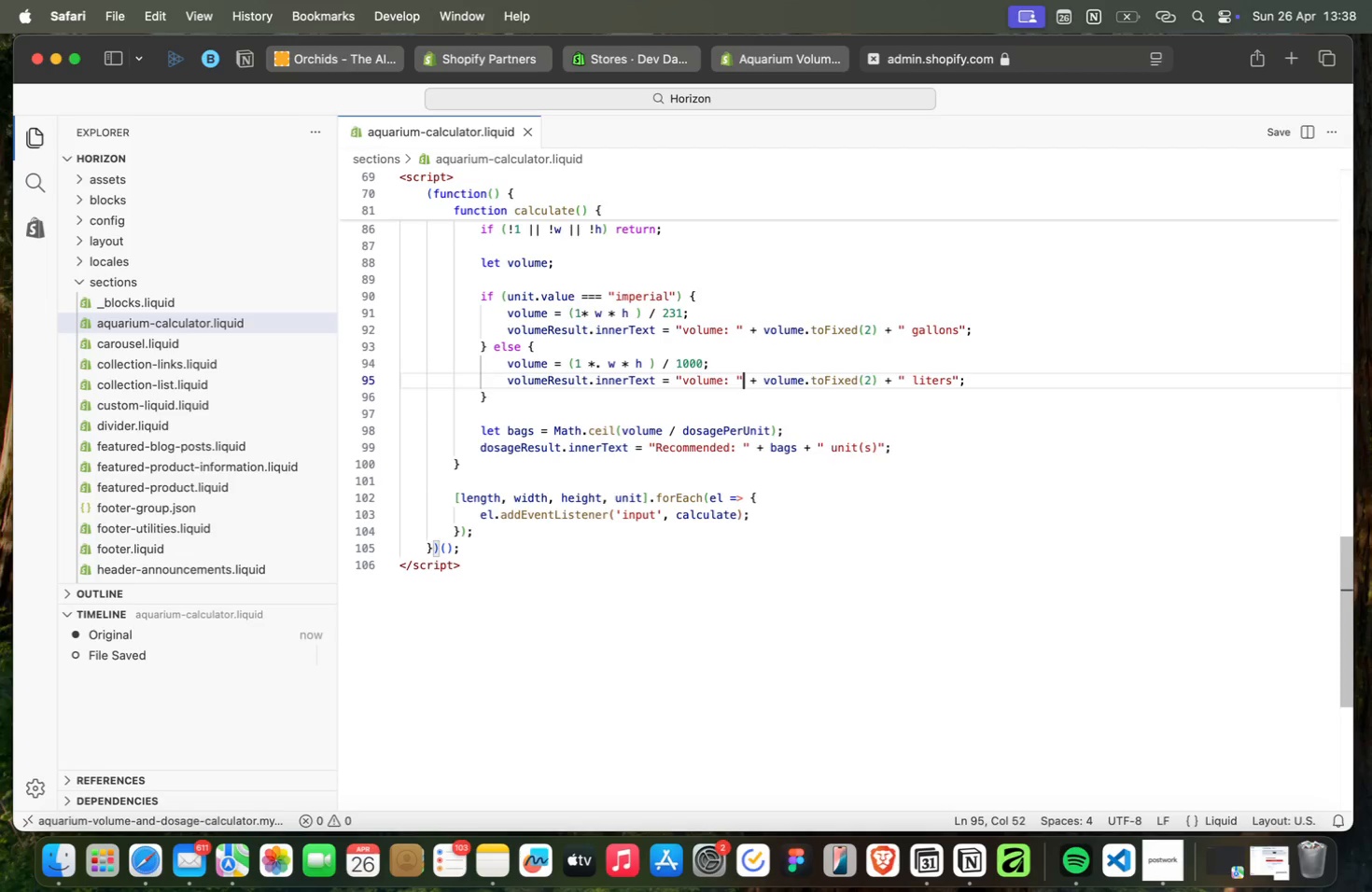 
key(ArrowRight)
 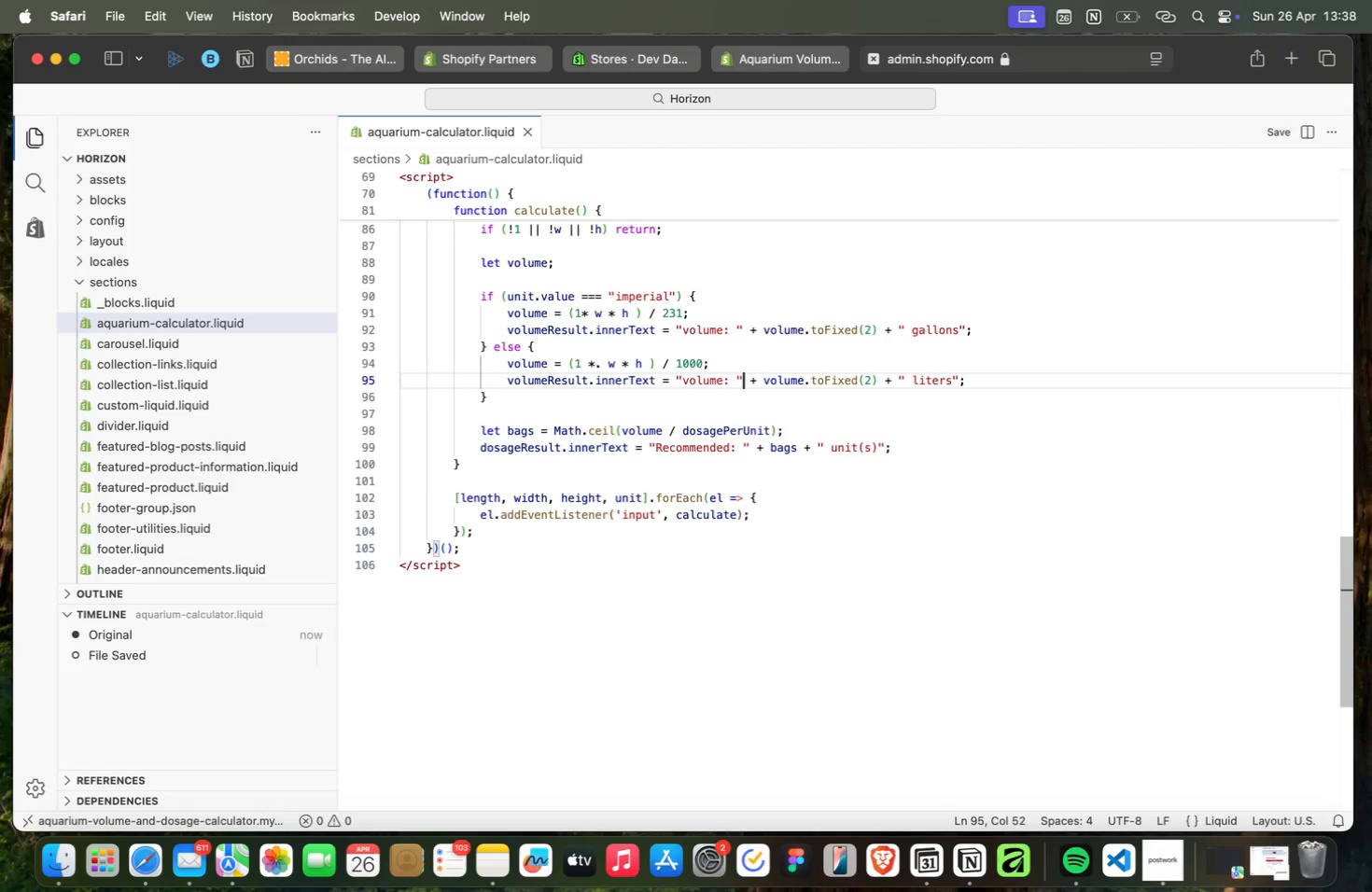 
key(ArrowRight)
 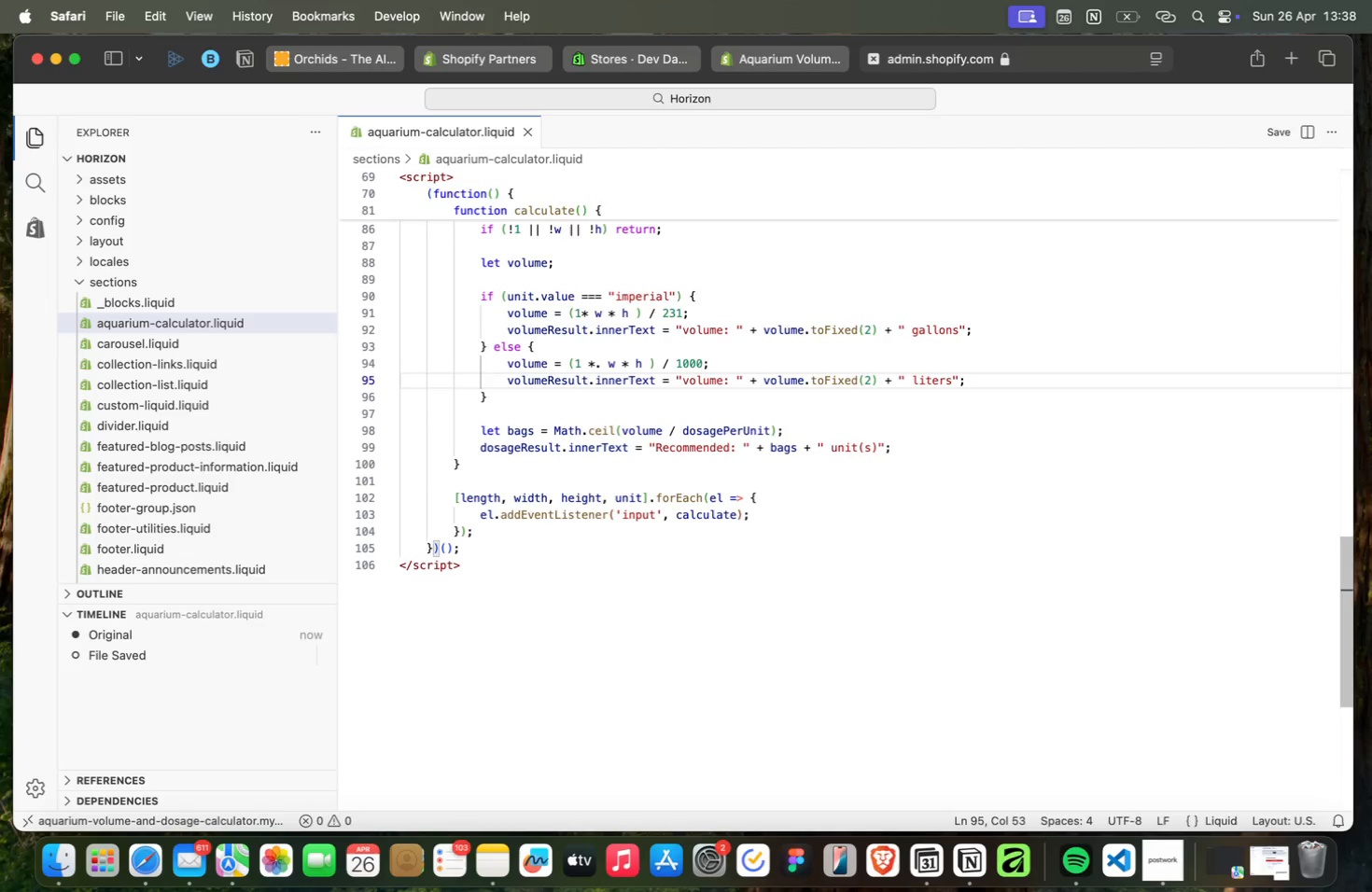 
key(ArrowRight)
 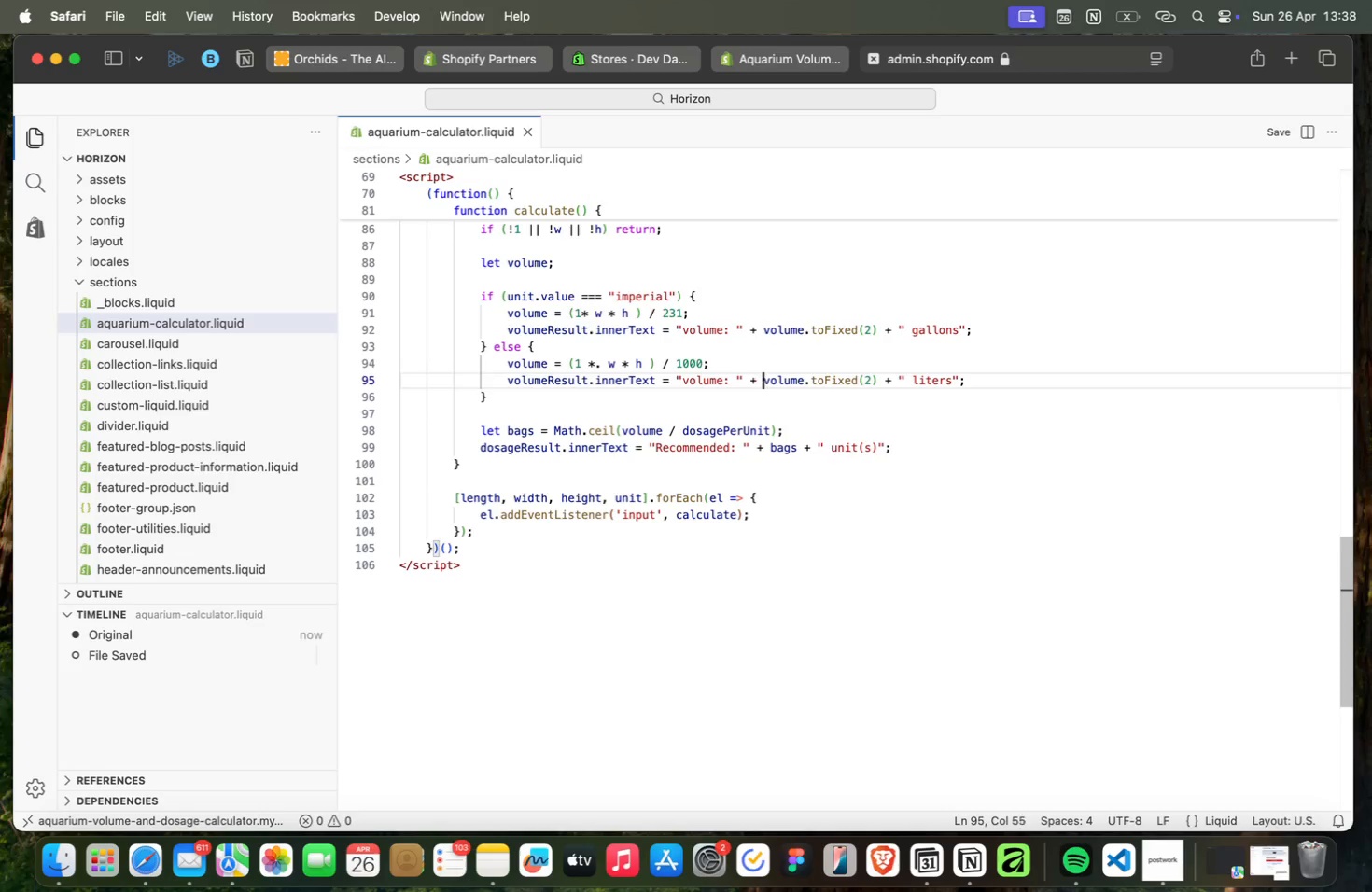 
key(ArrowRight)
 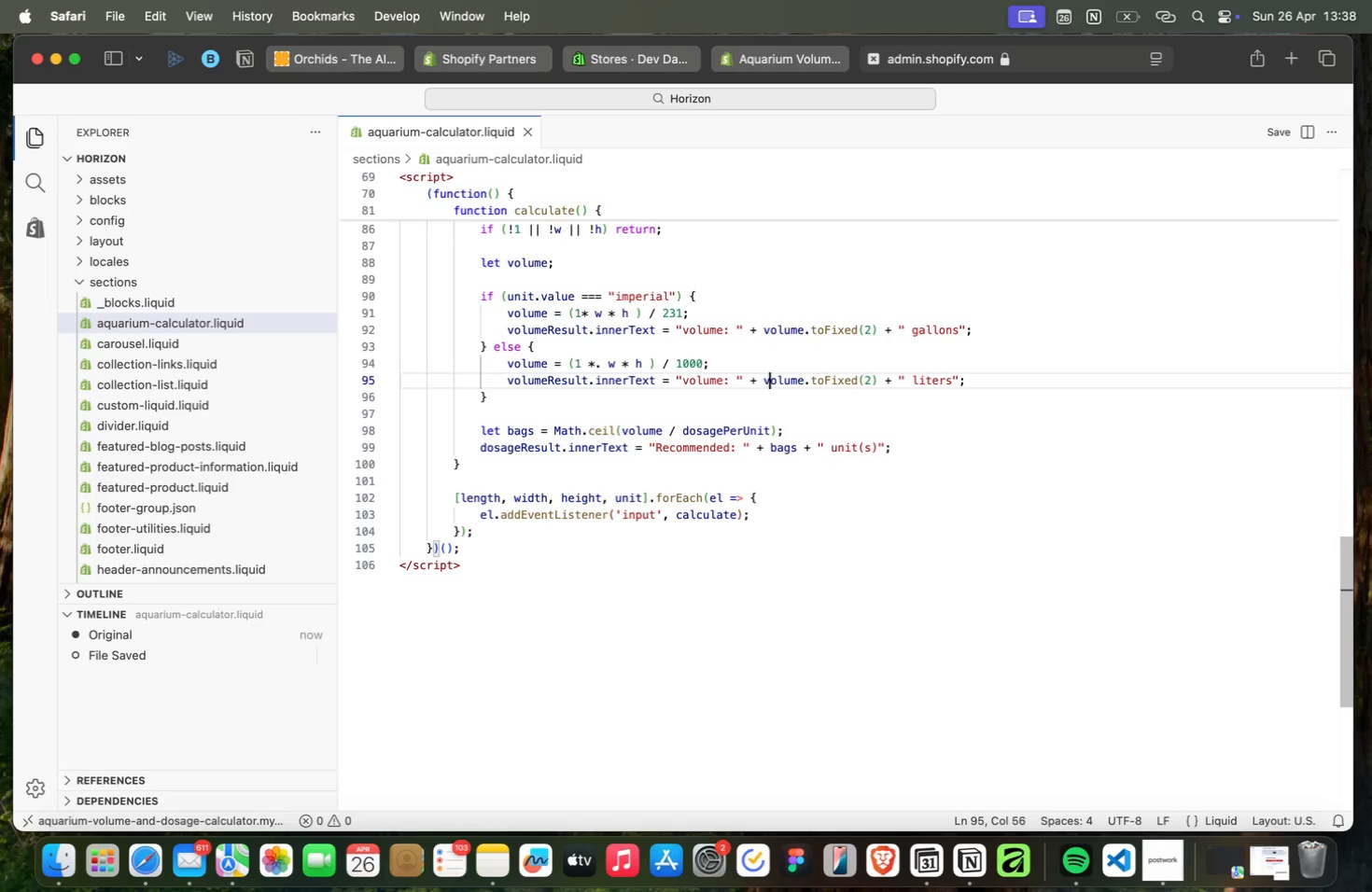 
key(ArrowRight)
 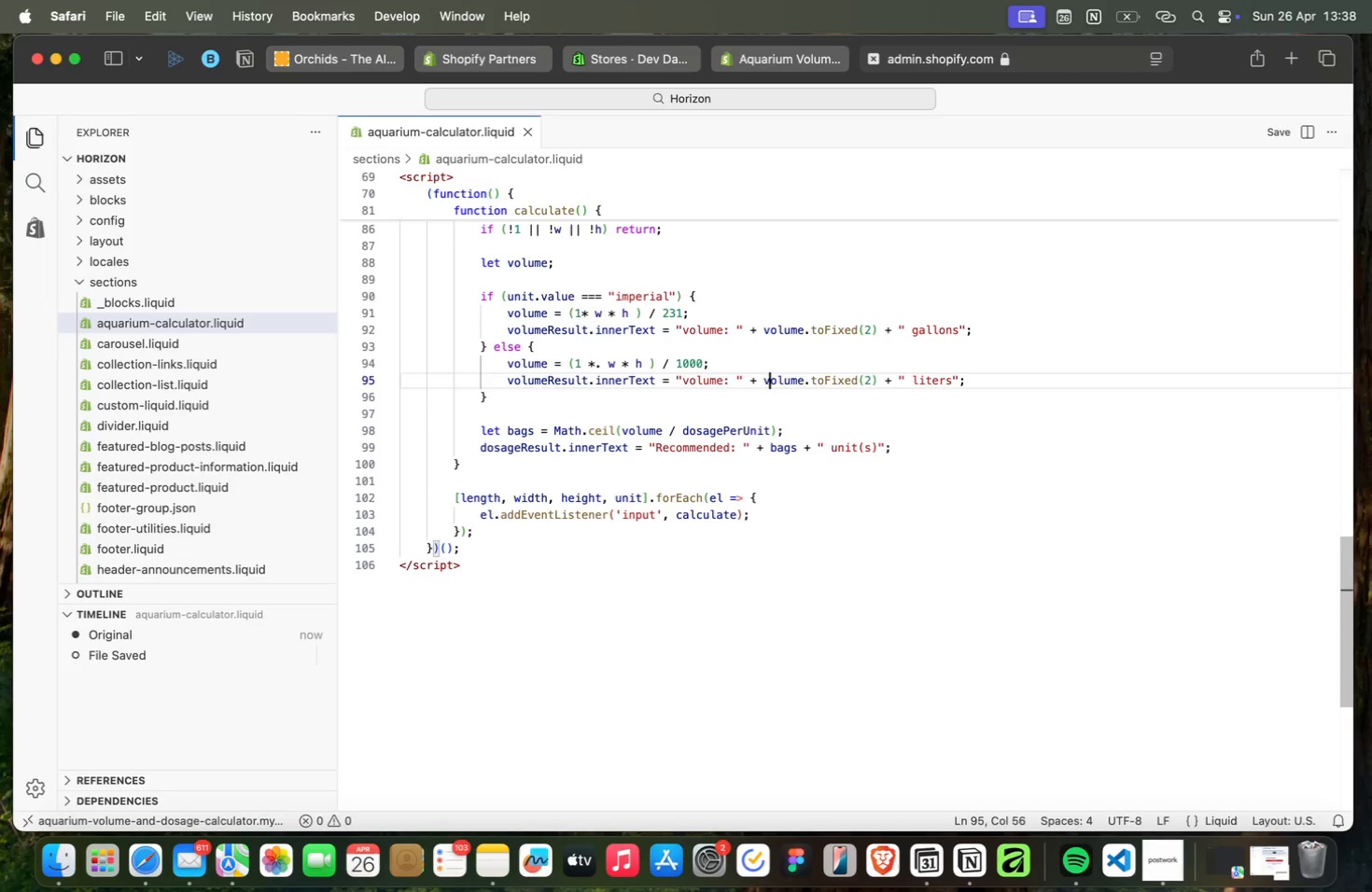 
key(ArrowRight)
 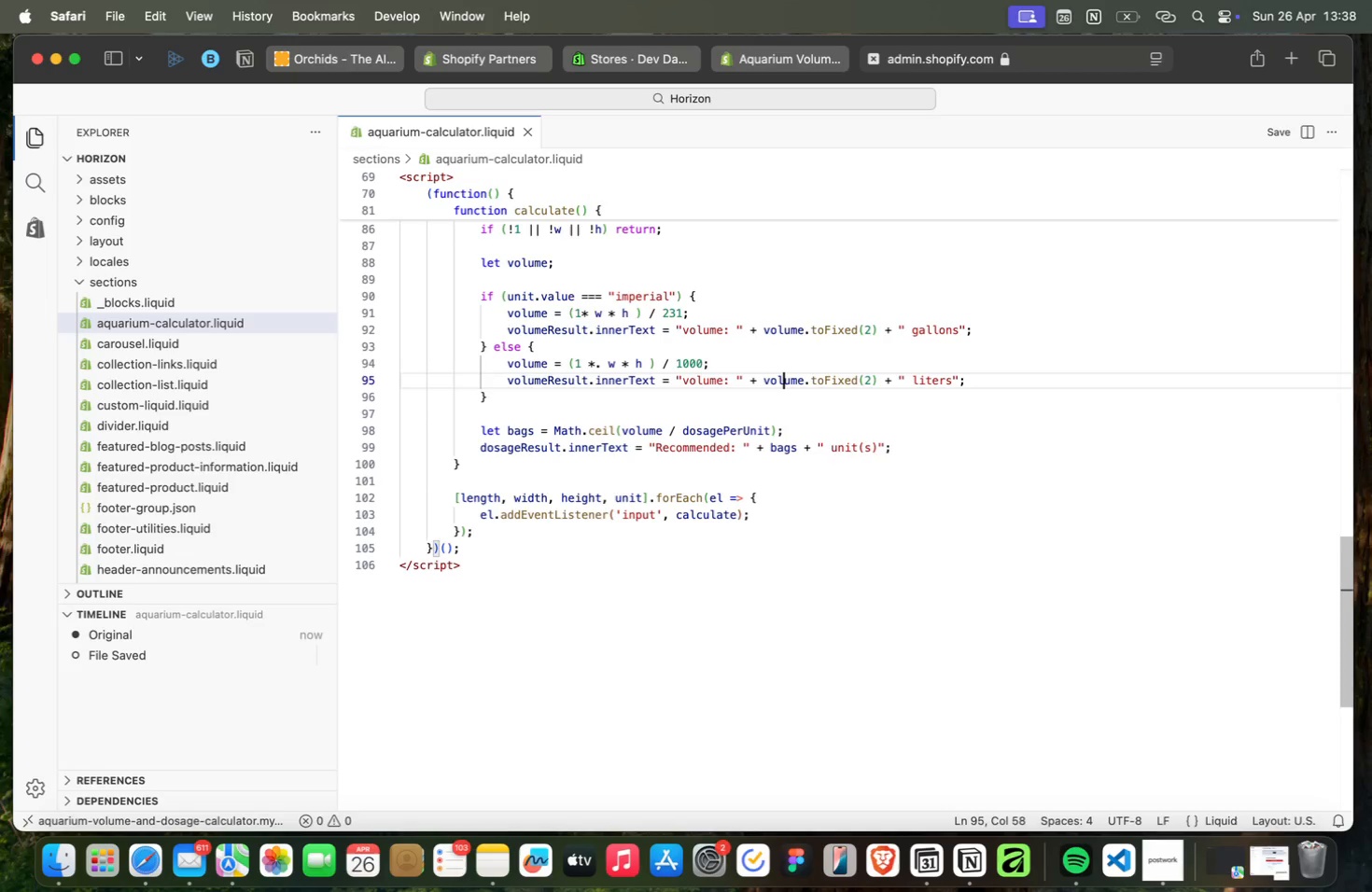 
key(ArrowRight)
 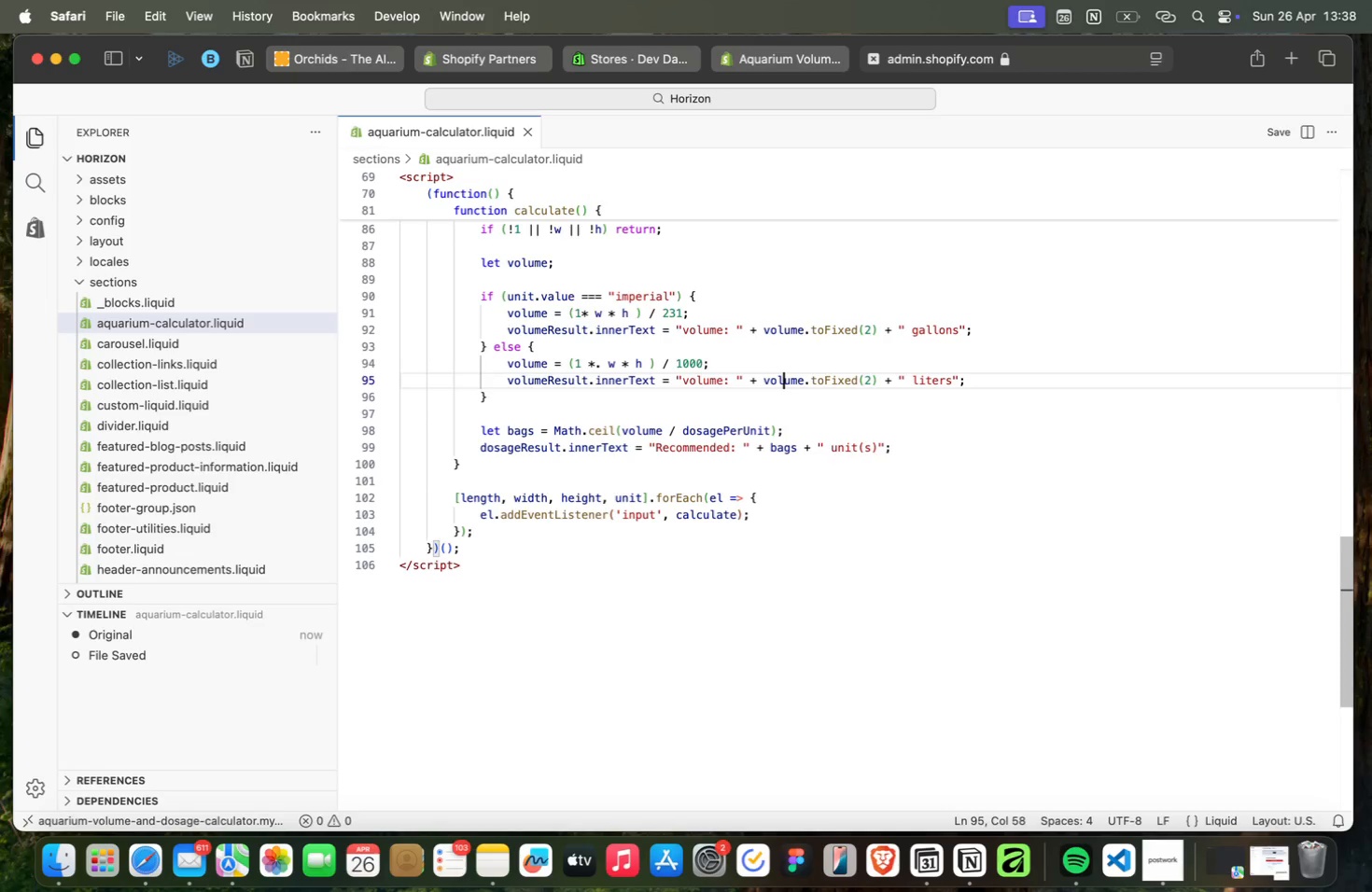 
key(ArrowRight)
 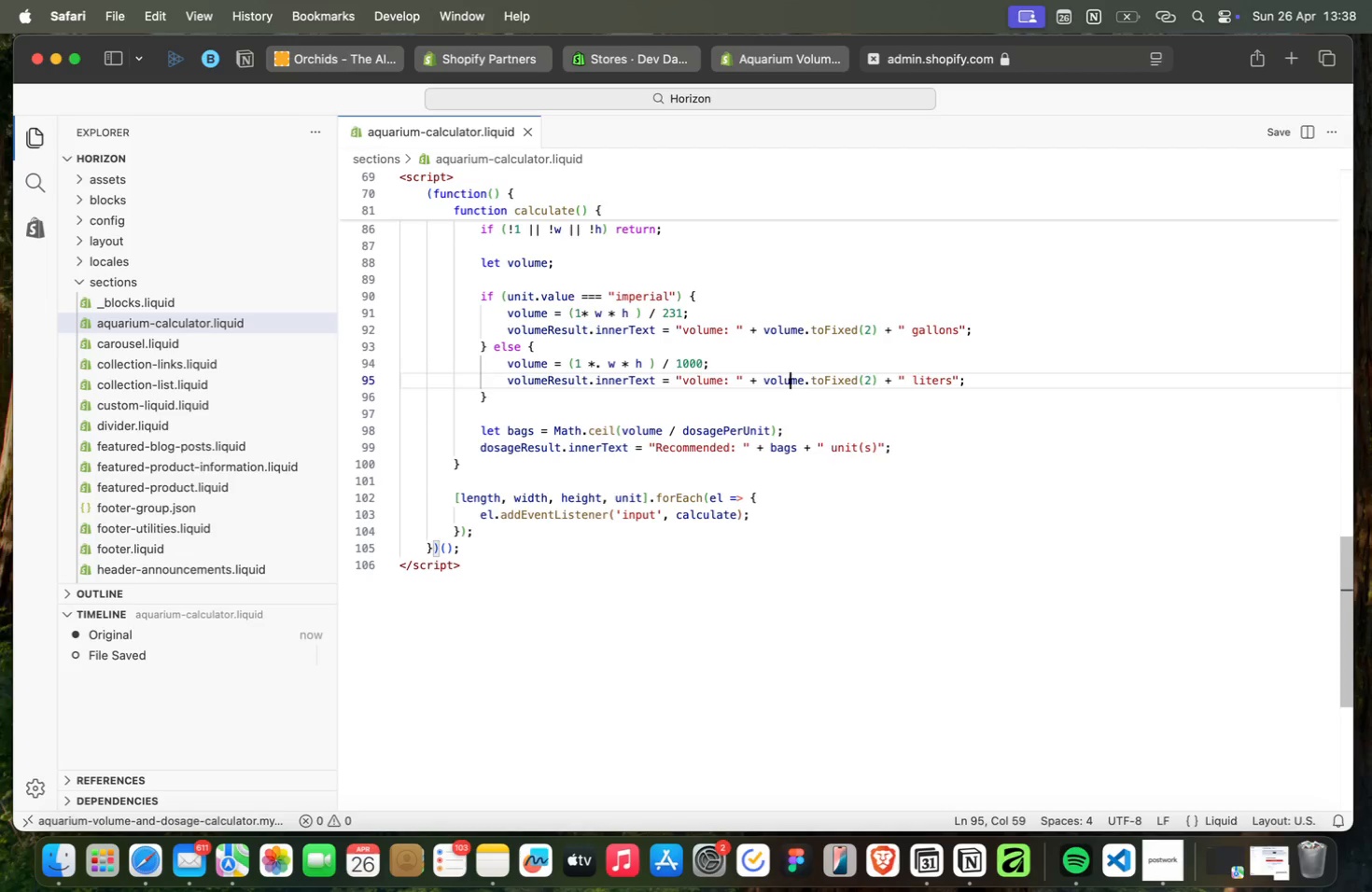 
key(ArrowRight)
 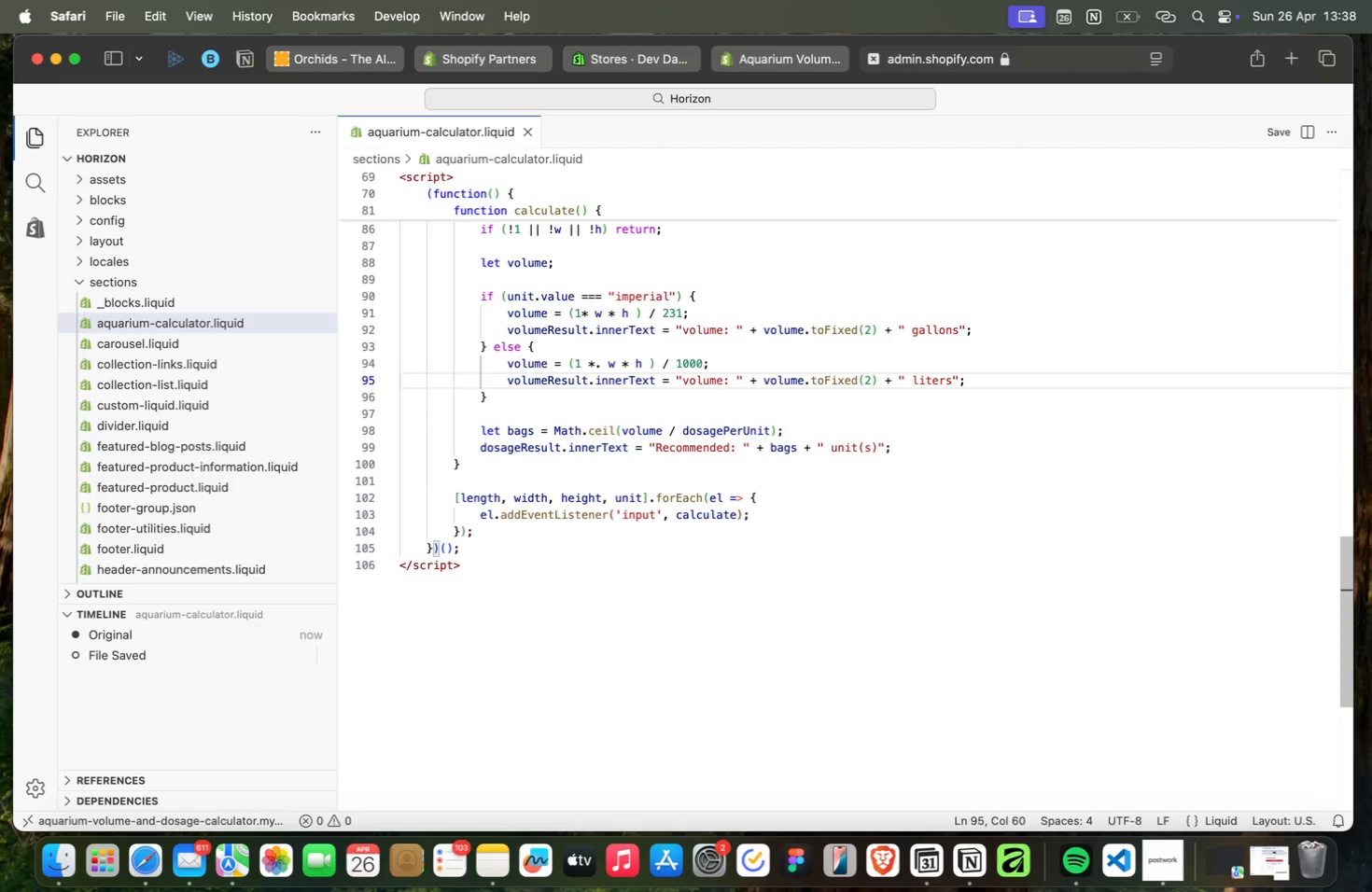 
key(ArrowRight)
 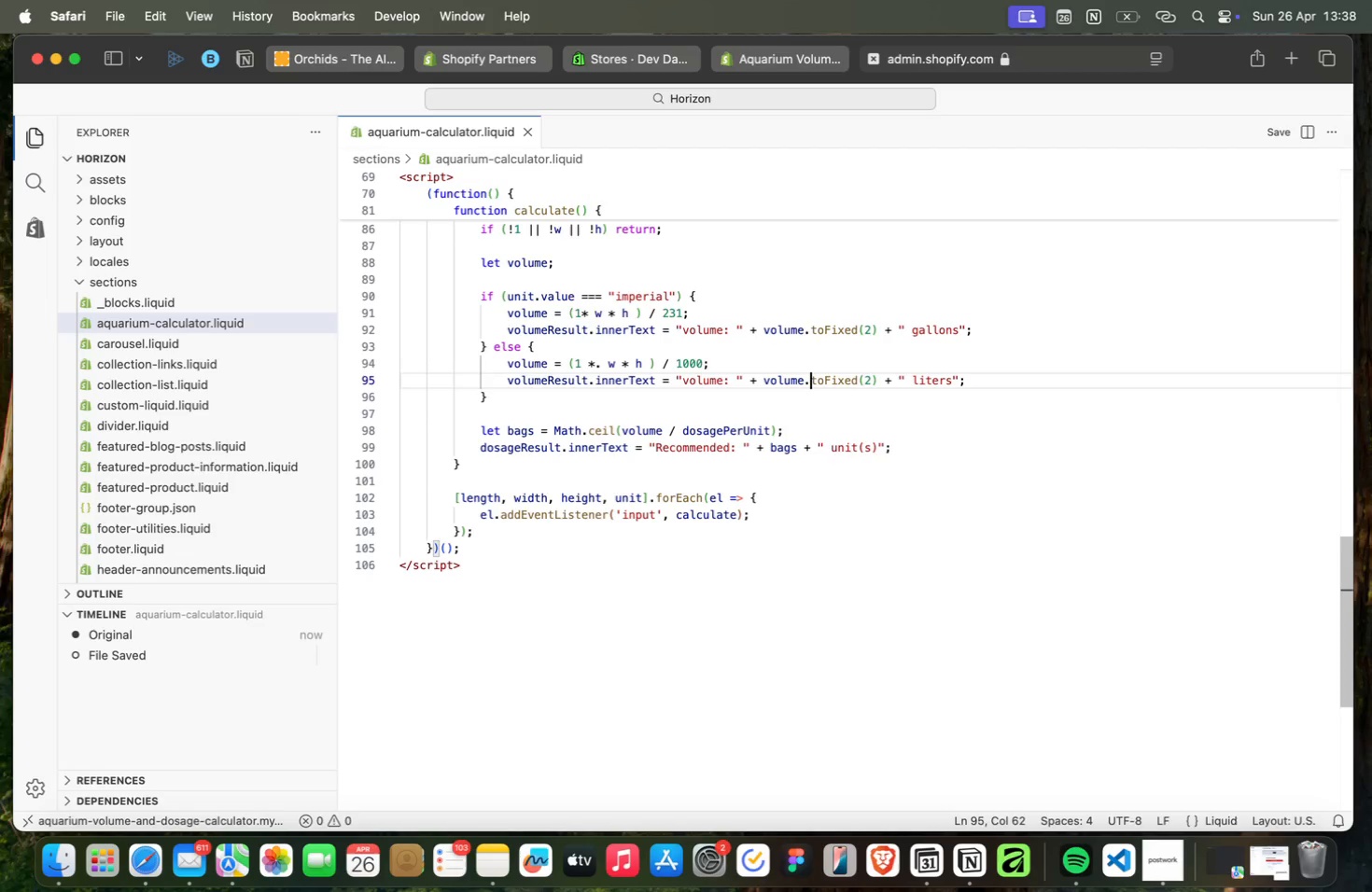 
key(ArrowRight)
 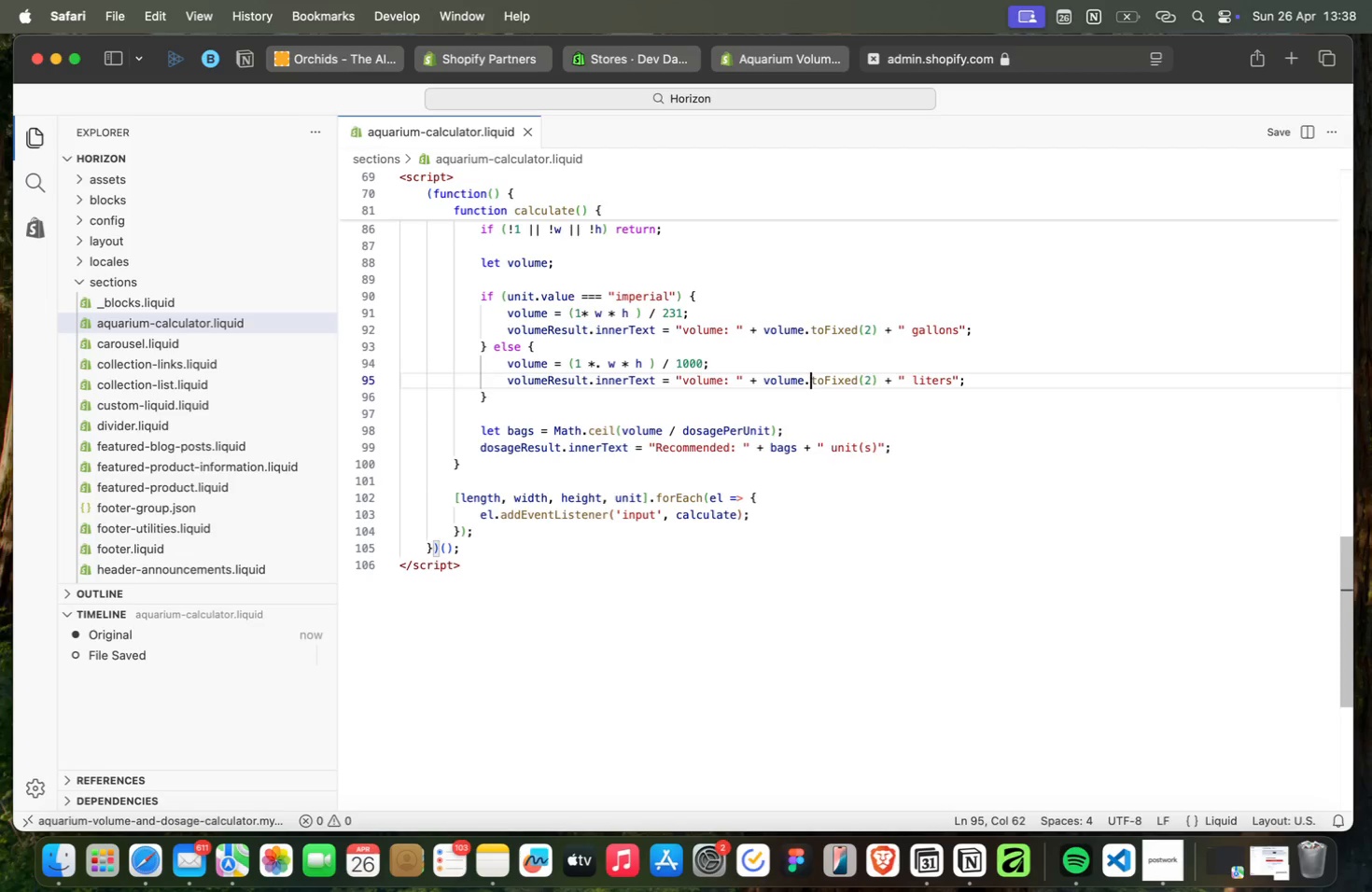 
key(ArrowRight)
 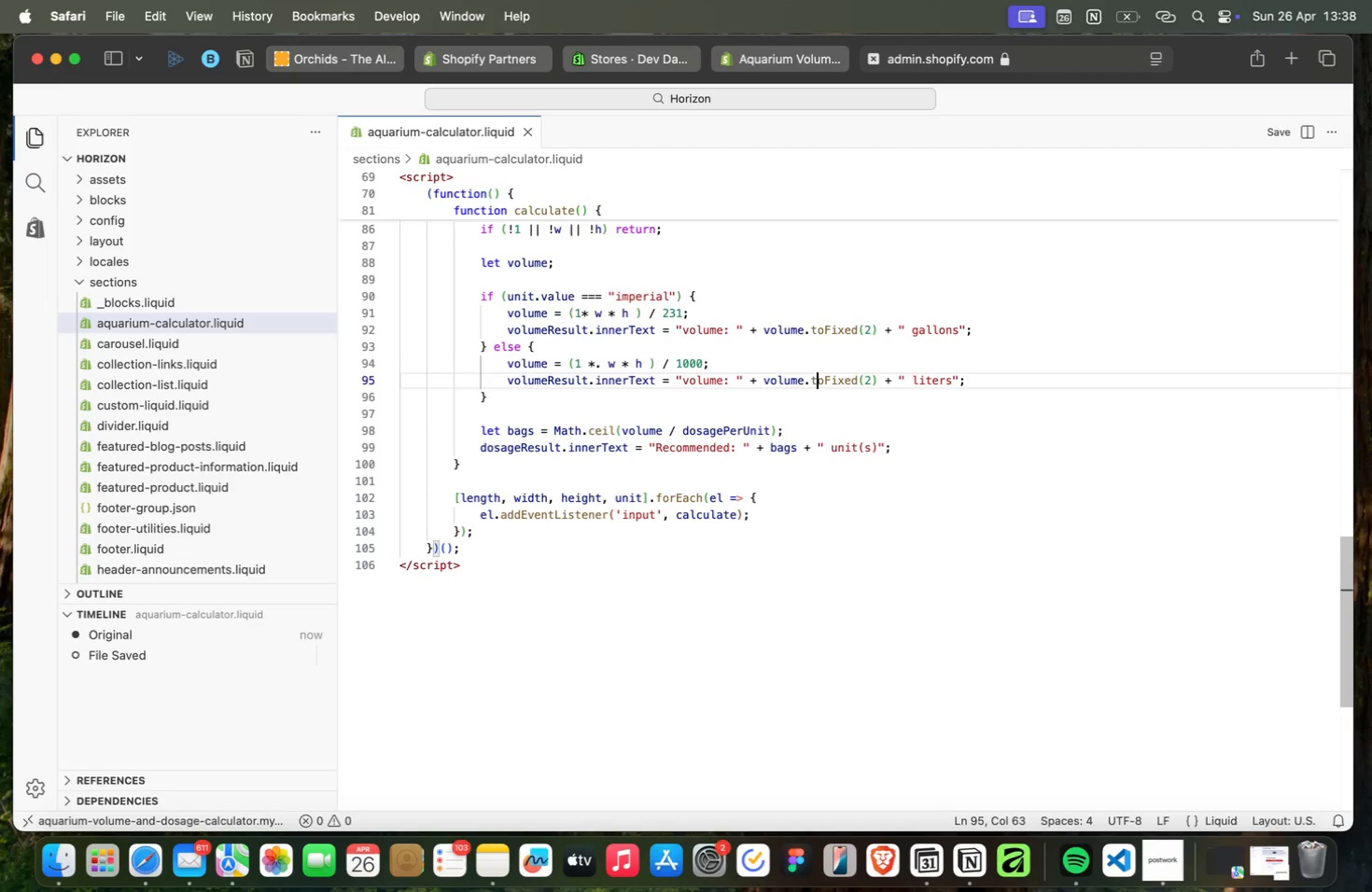 
key(ArrowRight)
 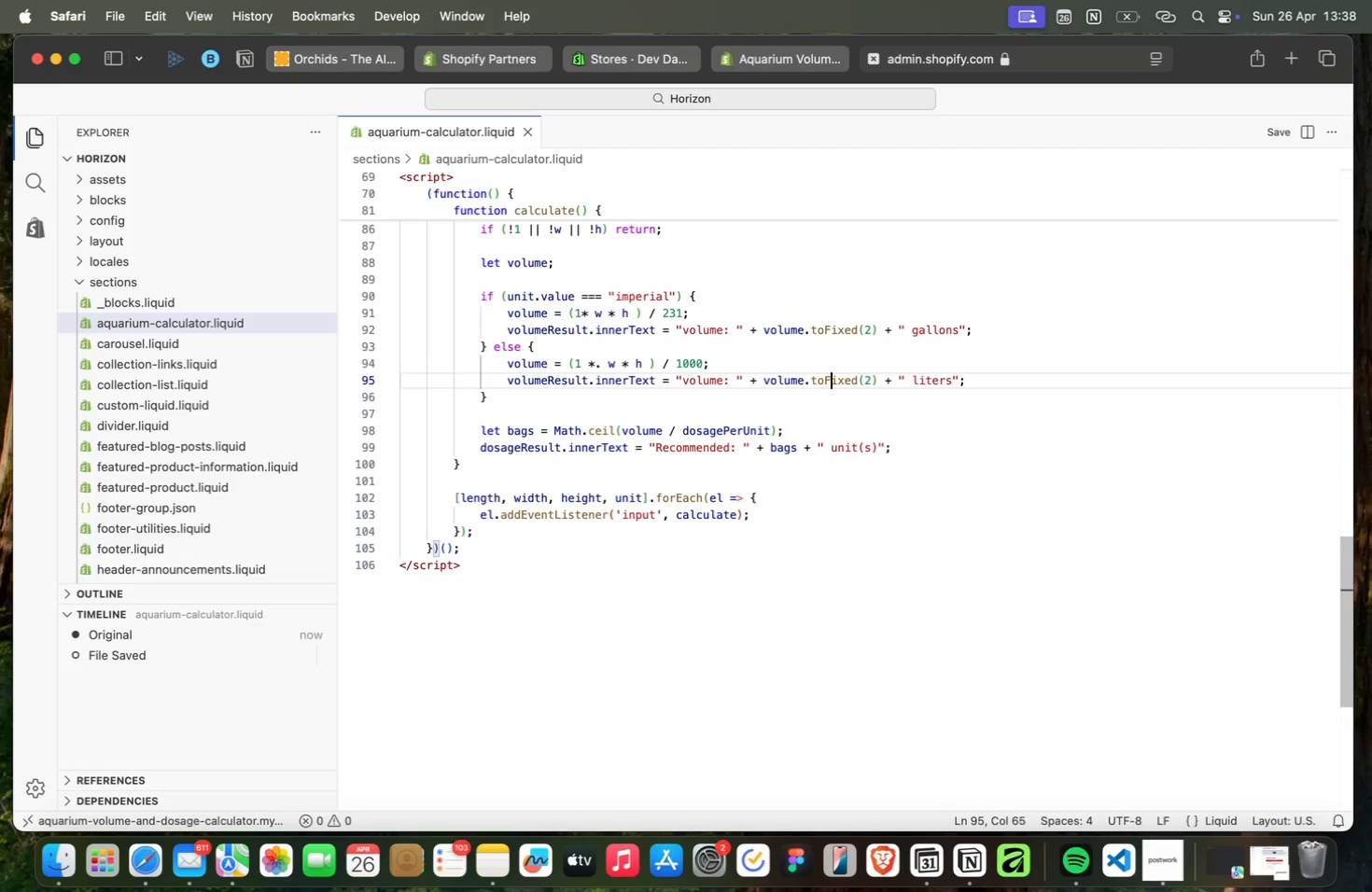 
key(ArrowRight)
 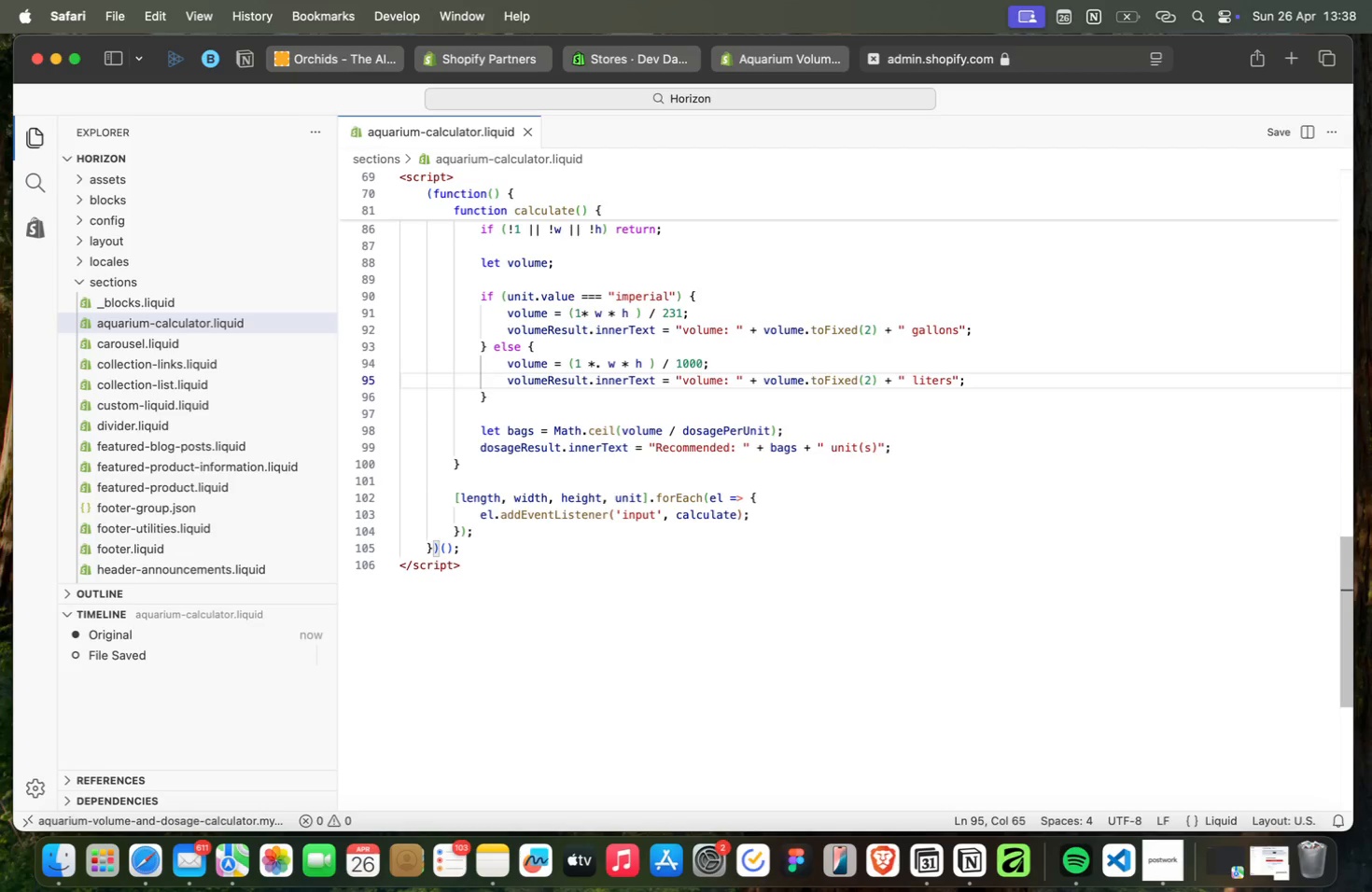 
key(ArrowLeft)
 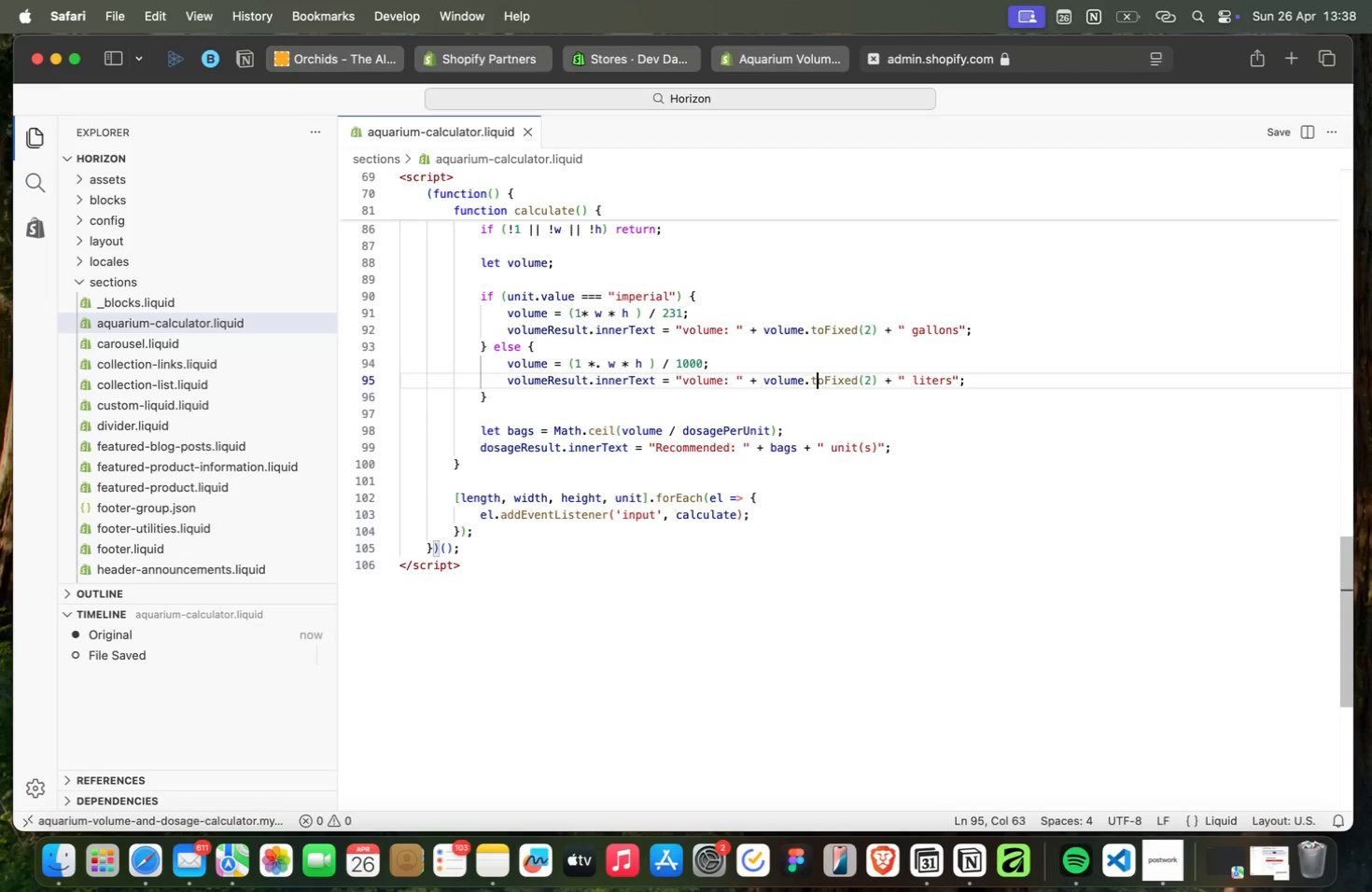 
key(ArrowLeft)
 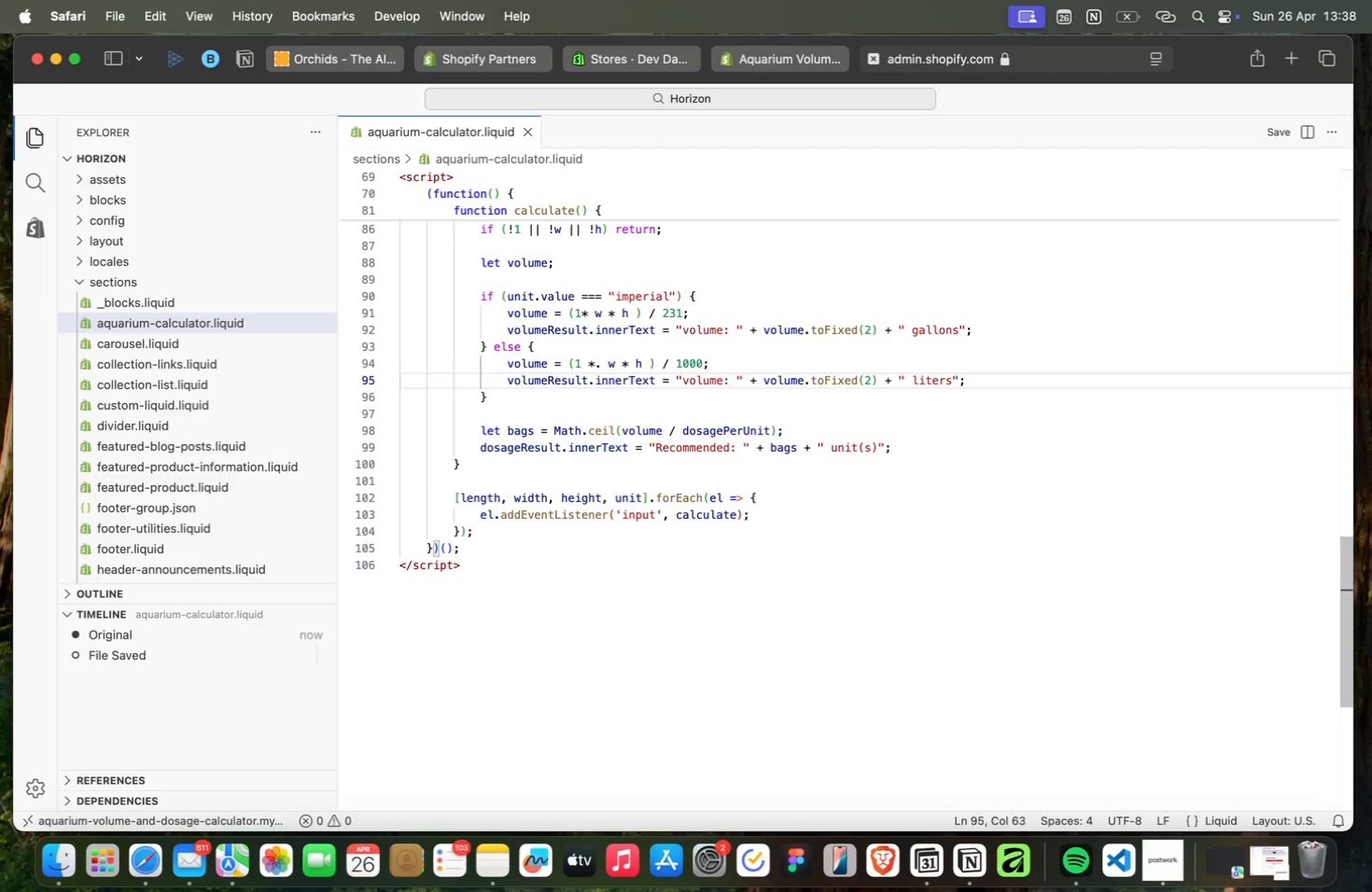 
key(ArrowRight)
 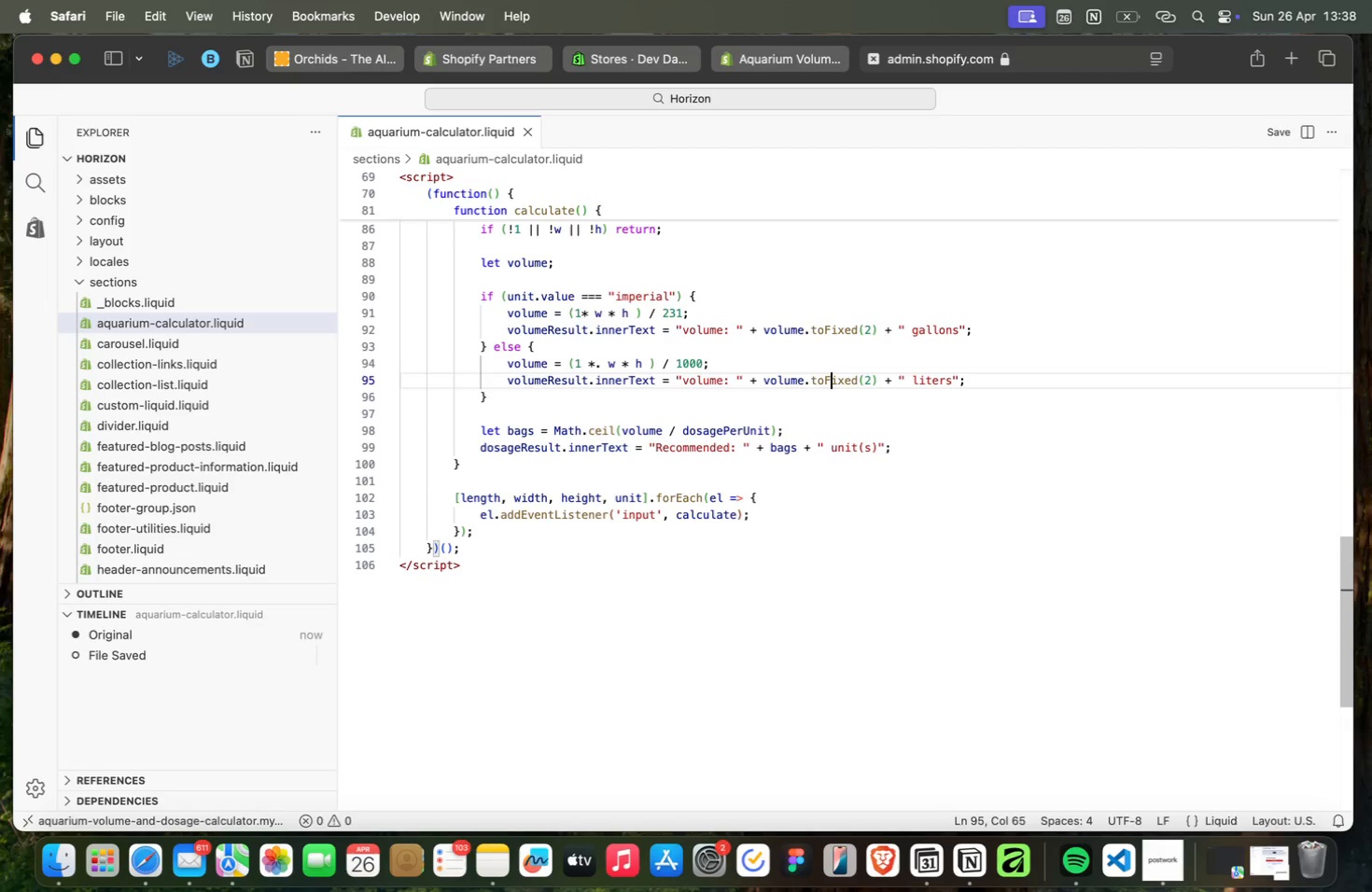 
key(ArrowRight)
 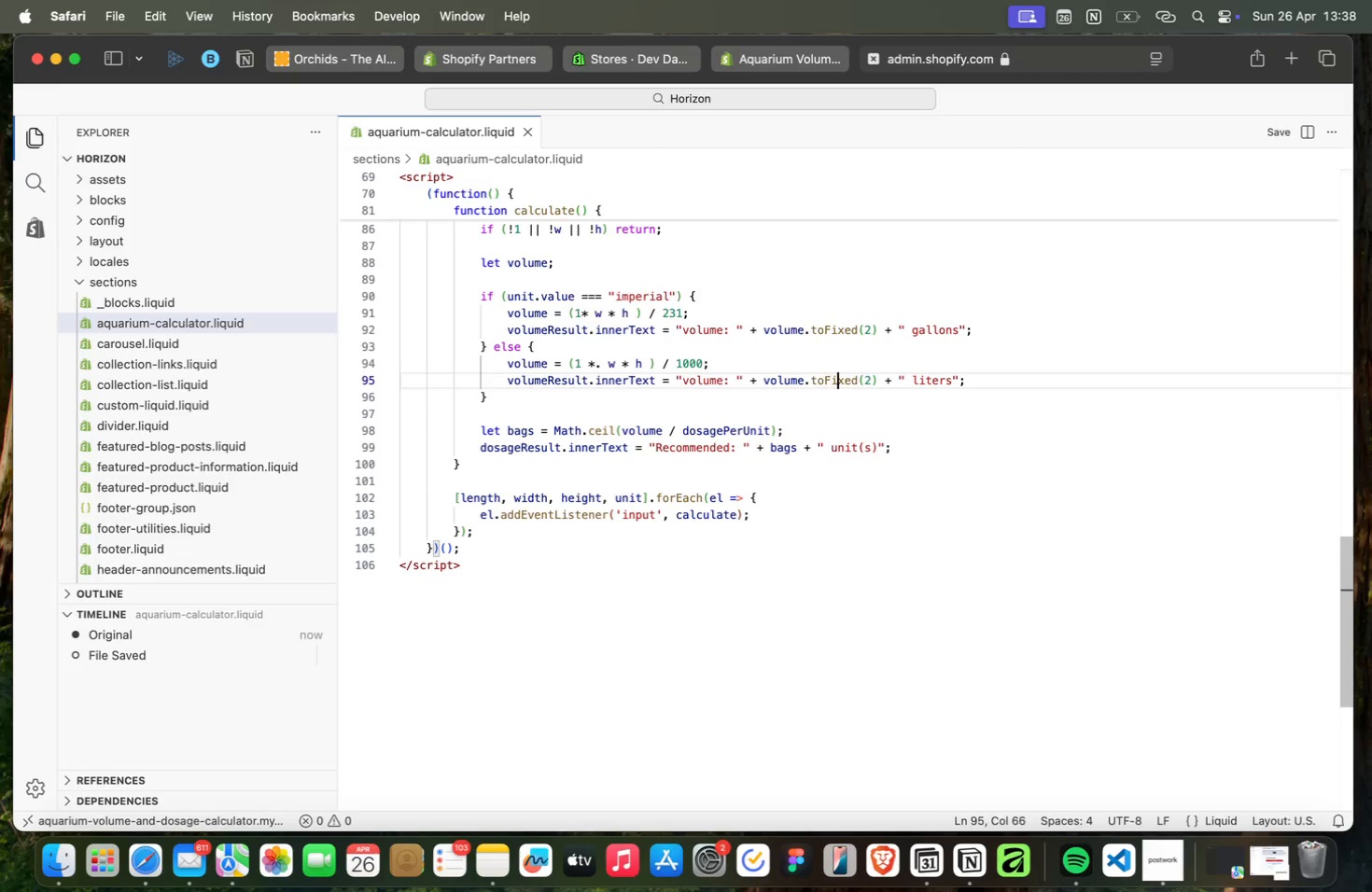 
key(ArrowRight)
 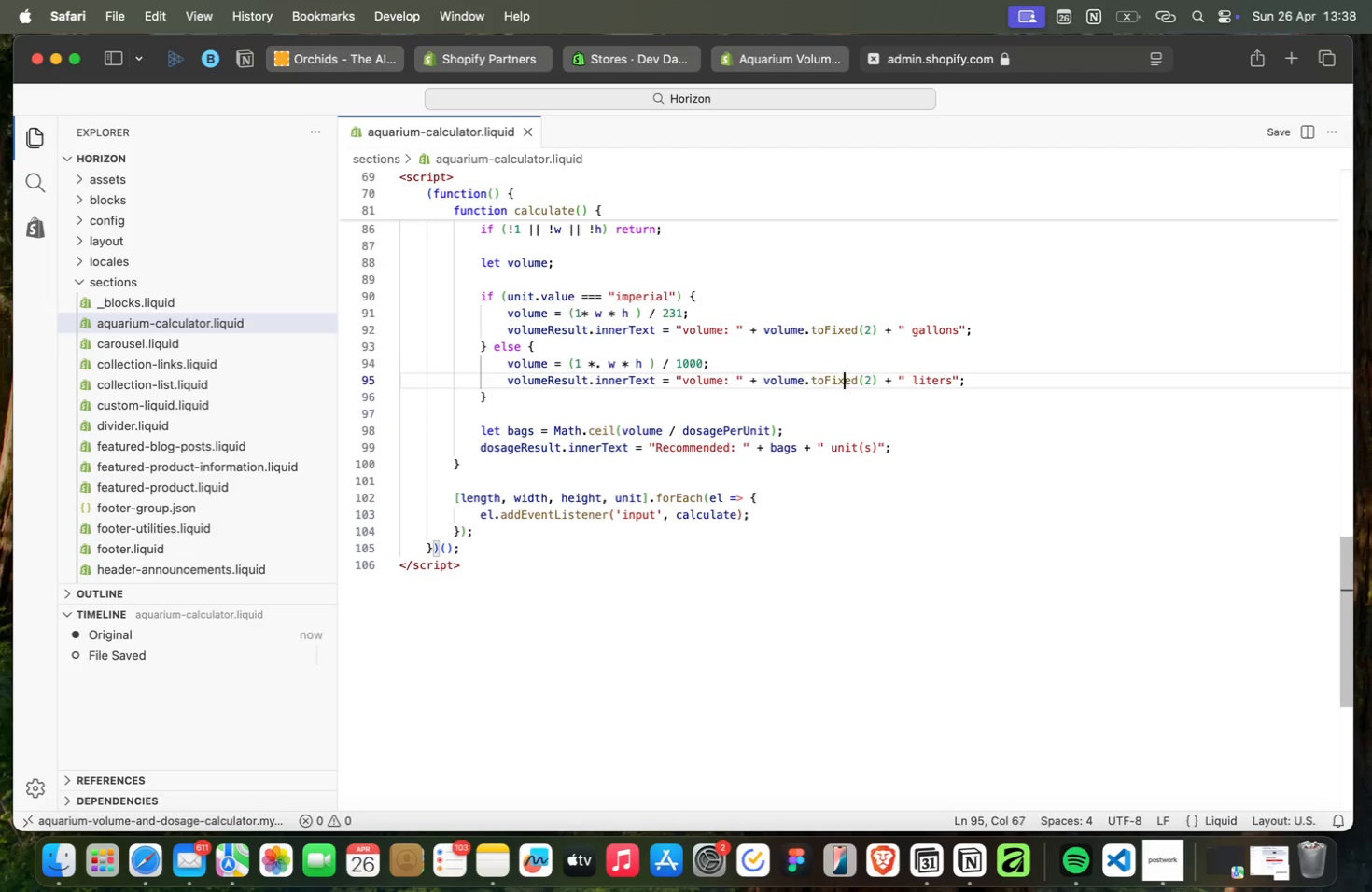 
key(ArrowRight)
 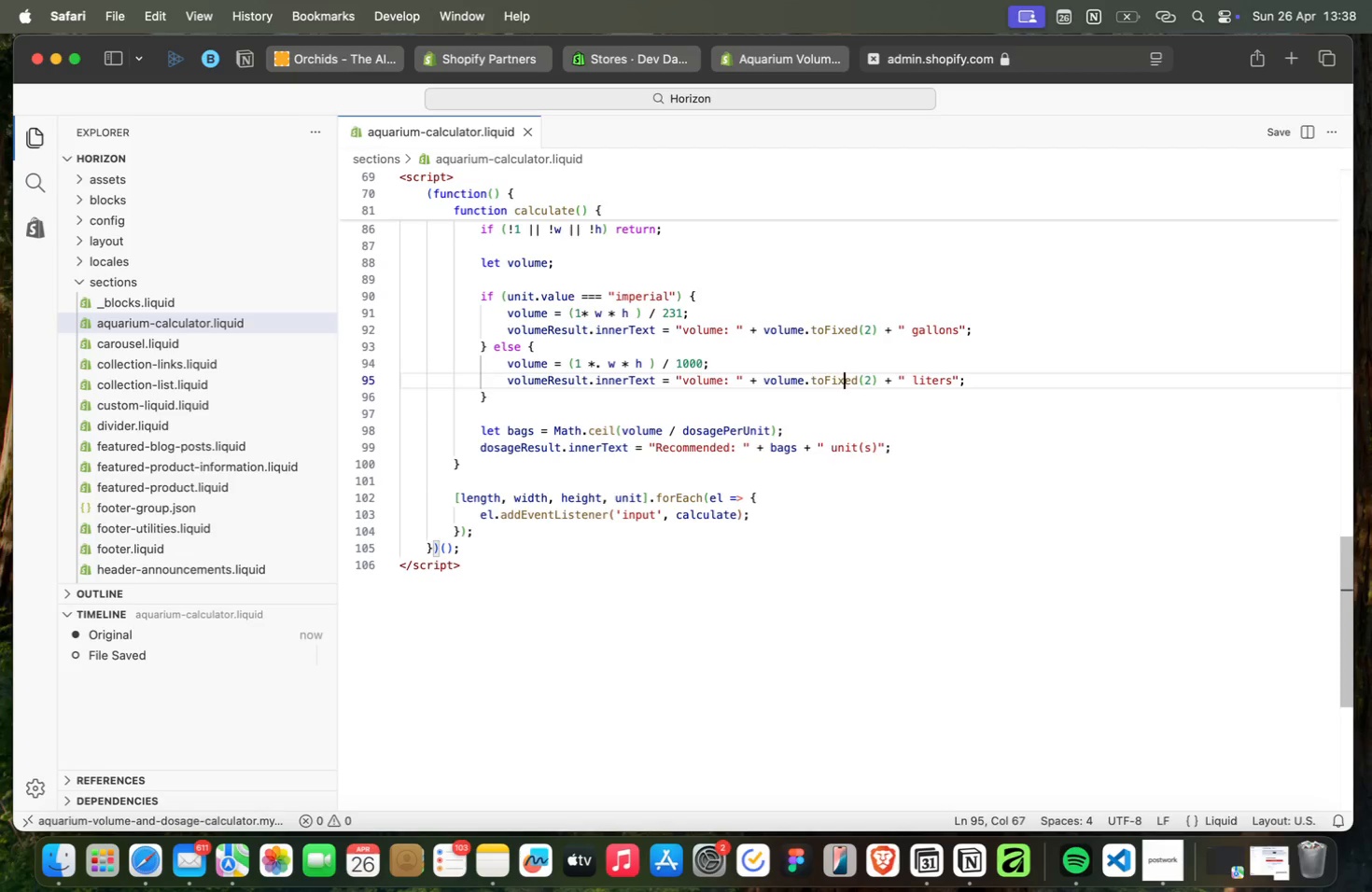 
key(ArrowRight)
 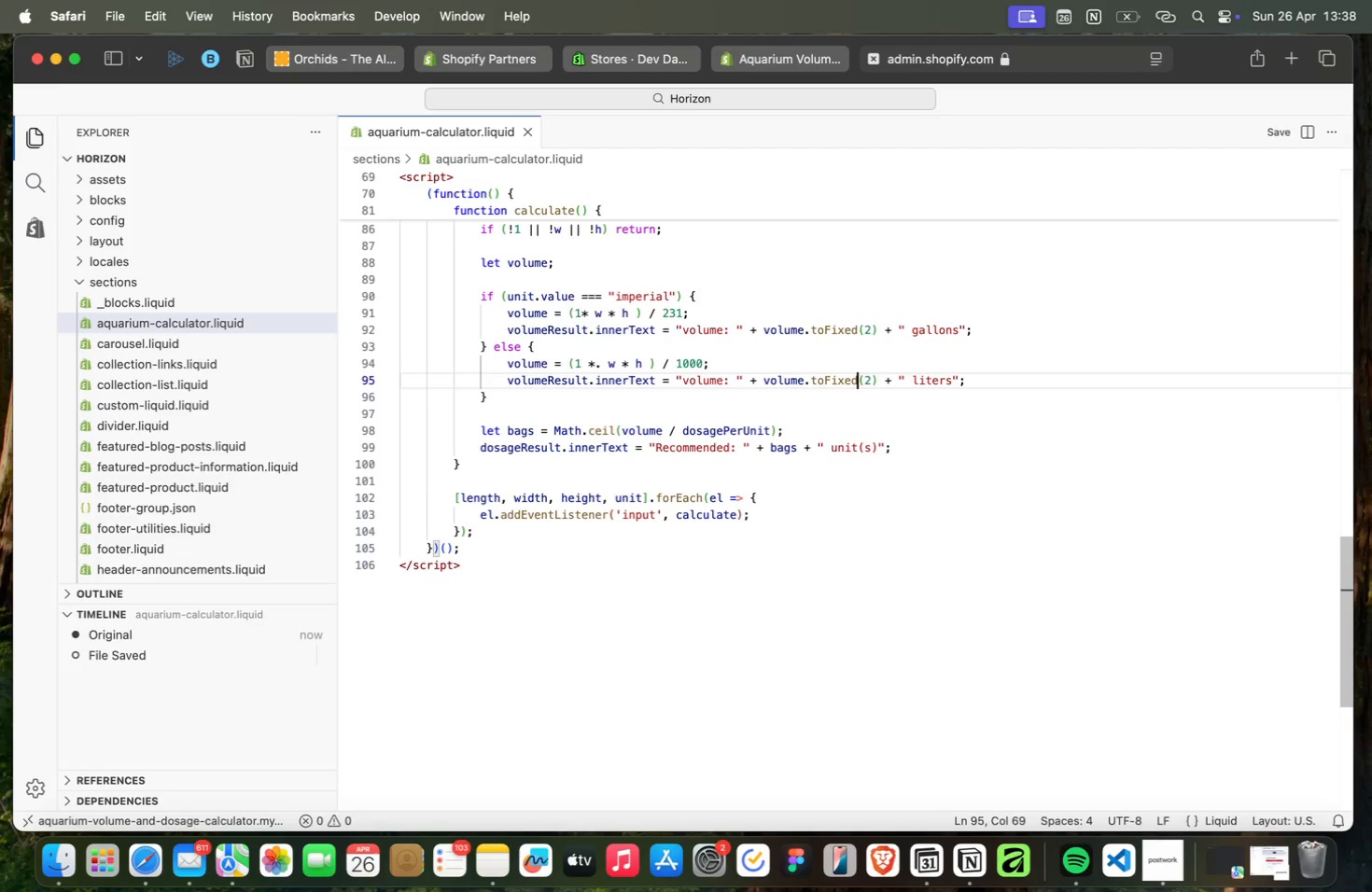 
key(ArrowRight)
 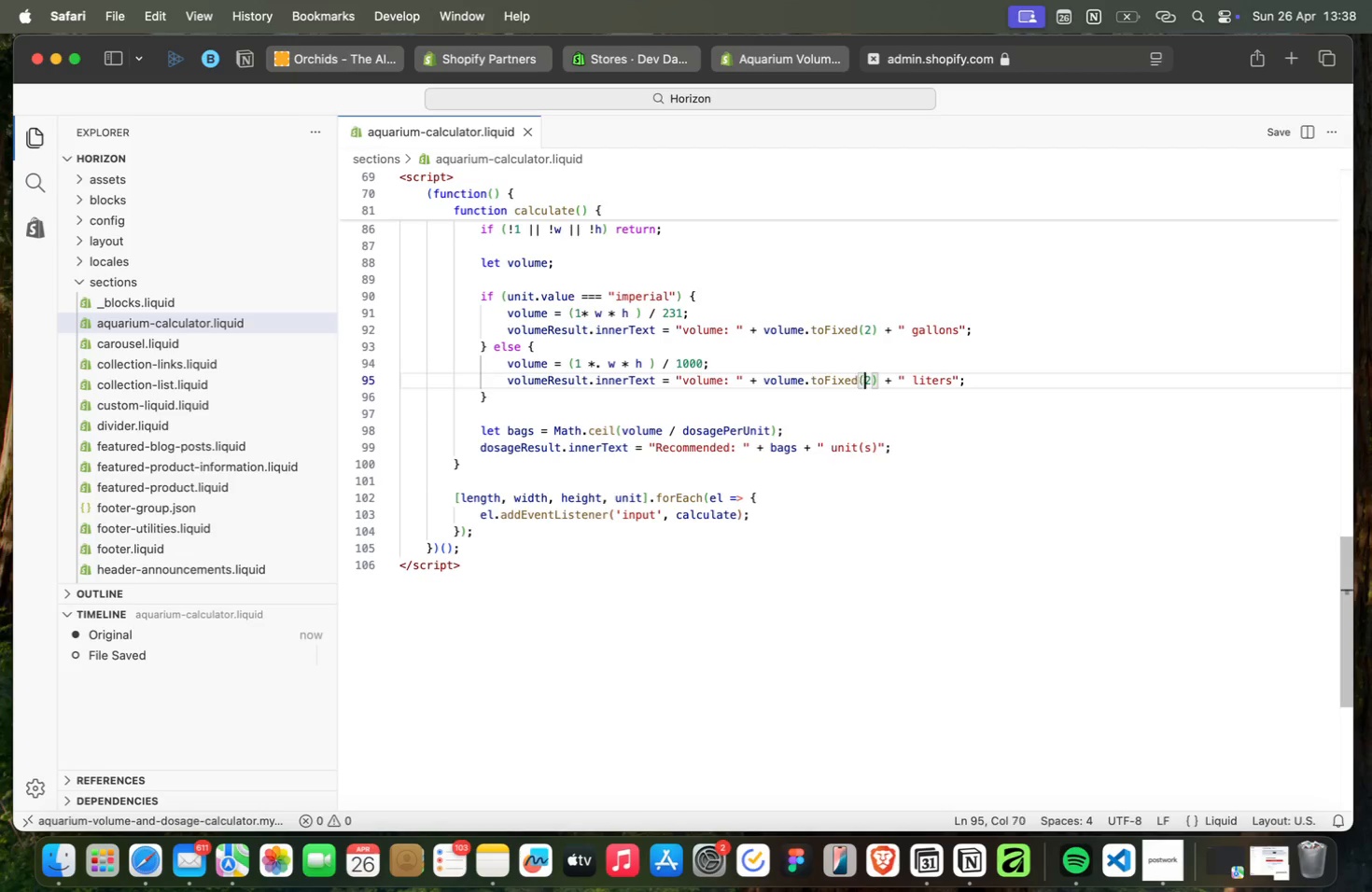 
key(ArrowRight)
 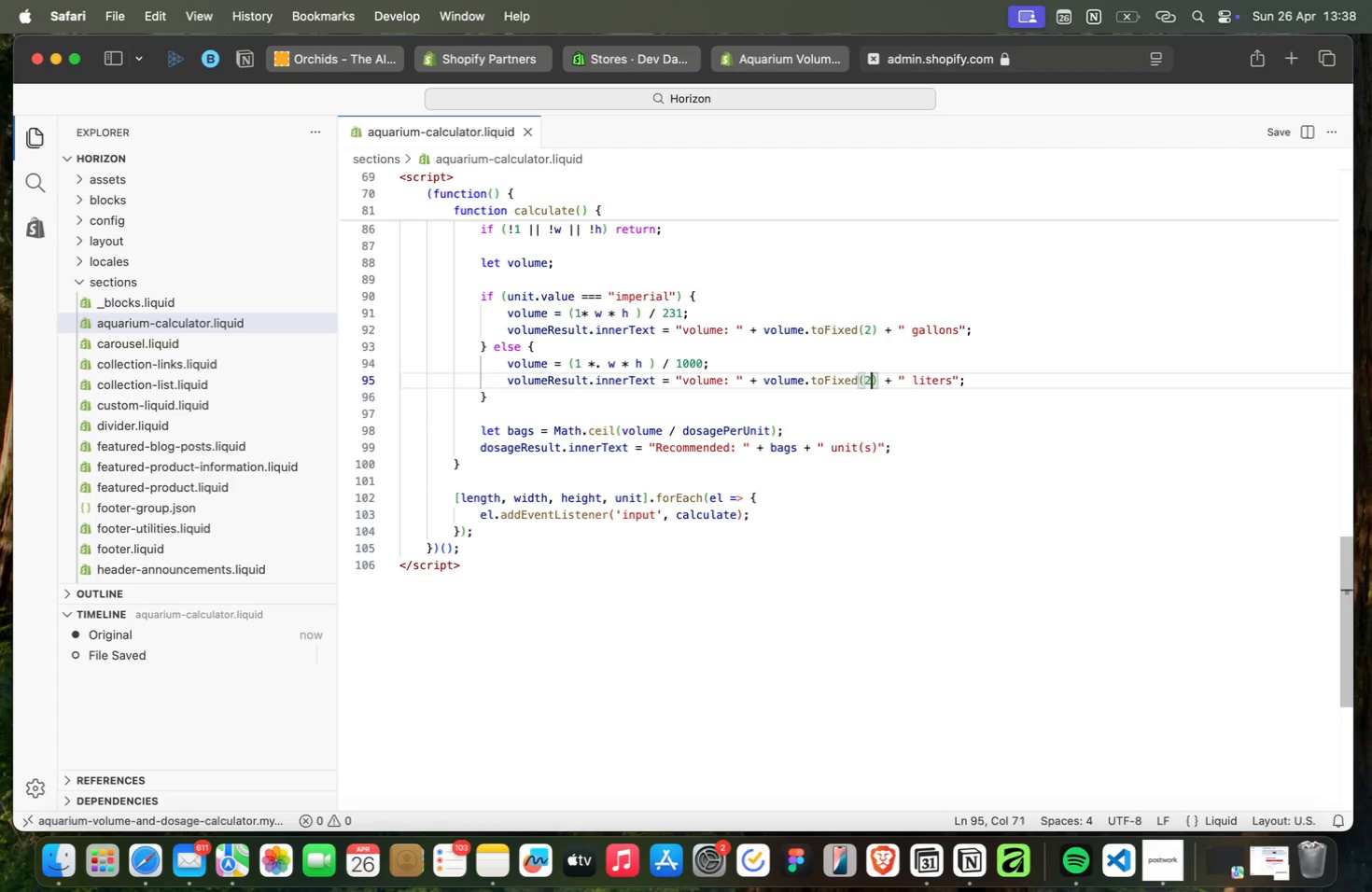 
key(ArrowRight)
 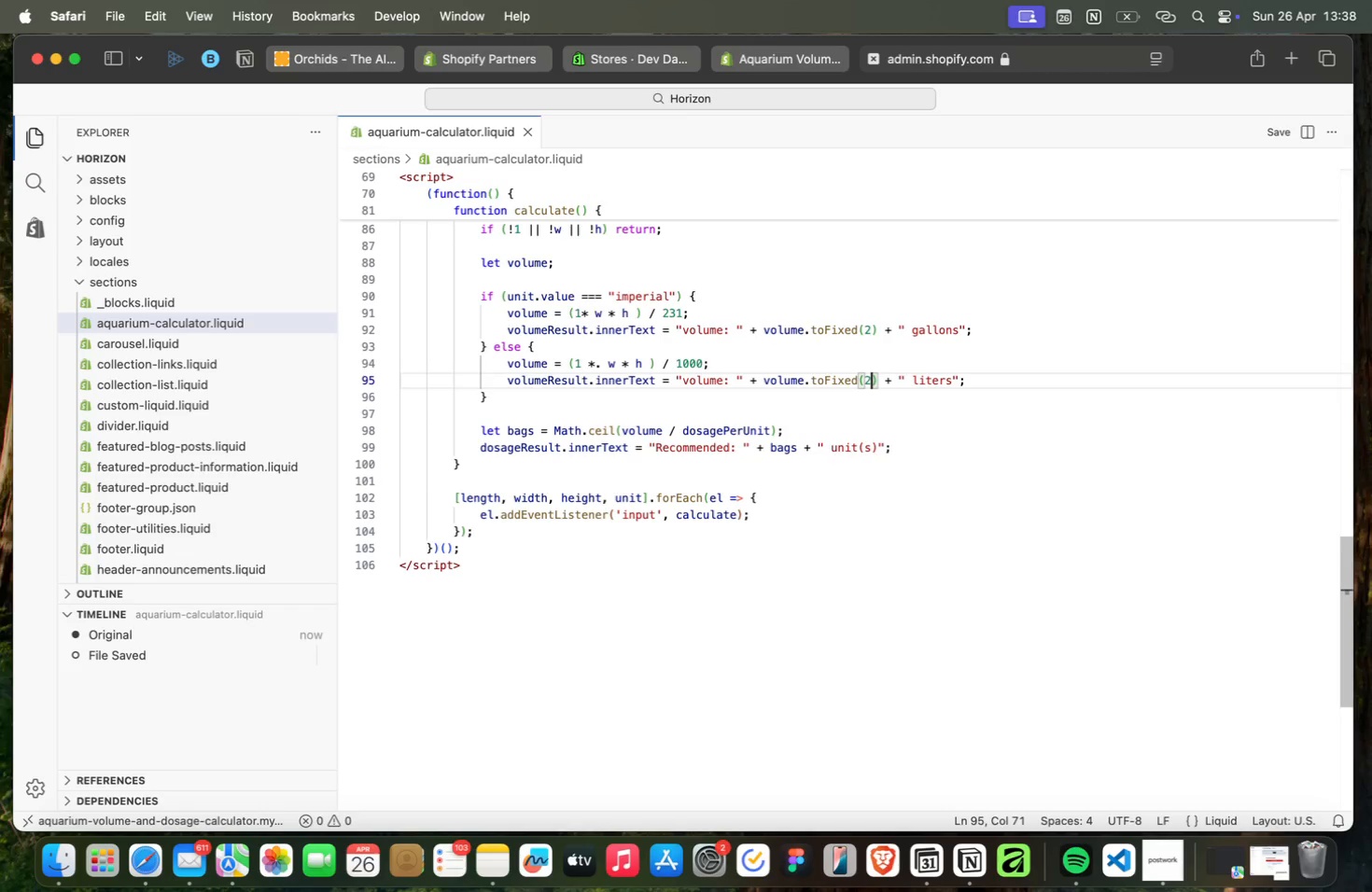 
key(ArrowRight)
 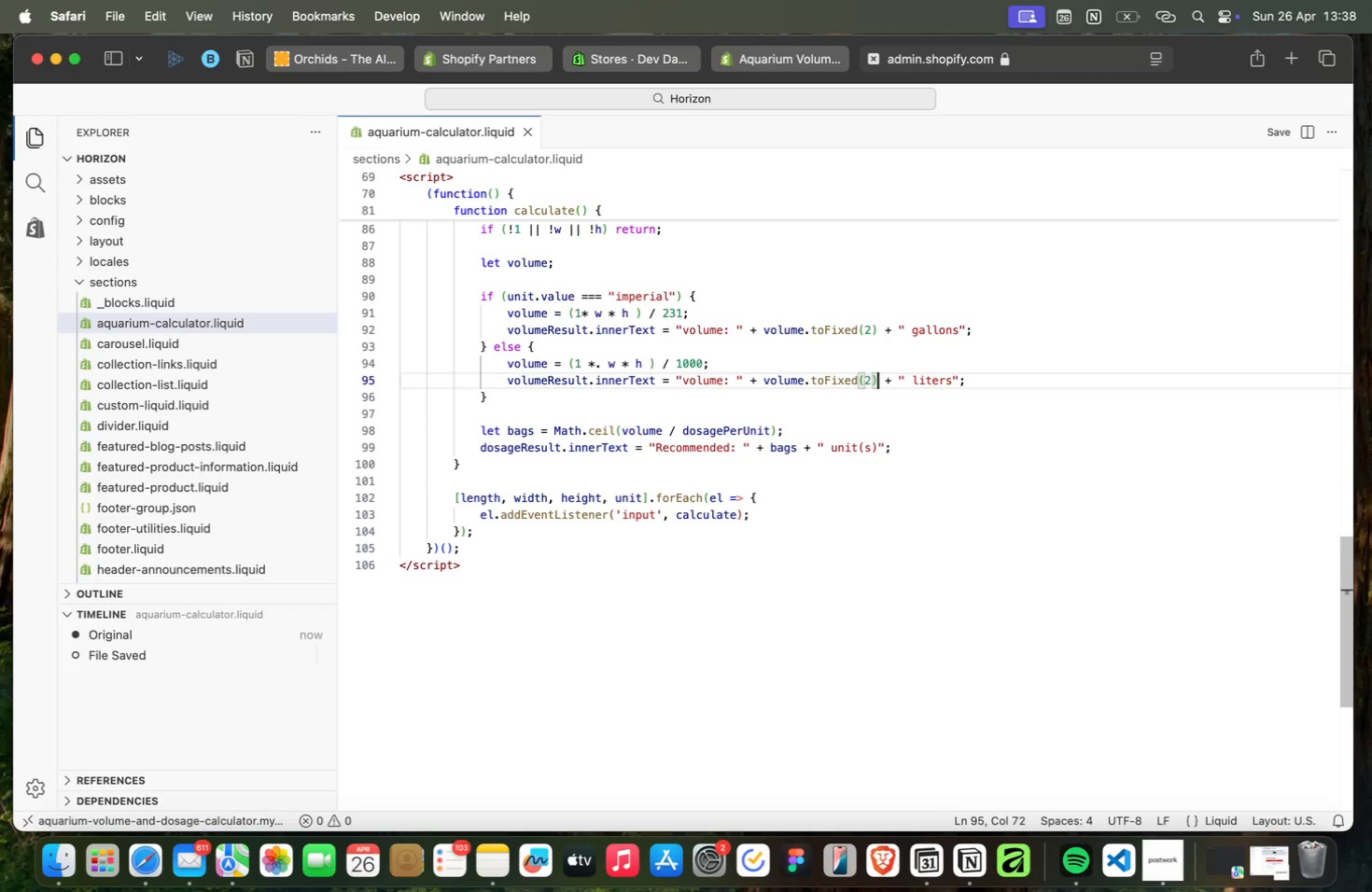 
key(ArrowRight)
 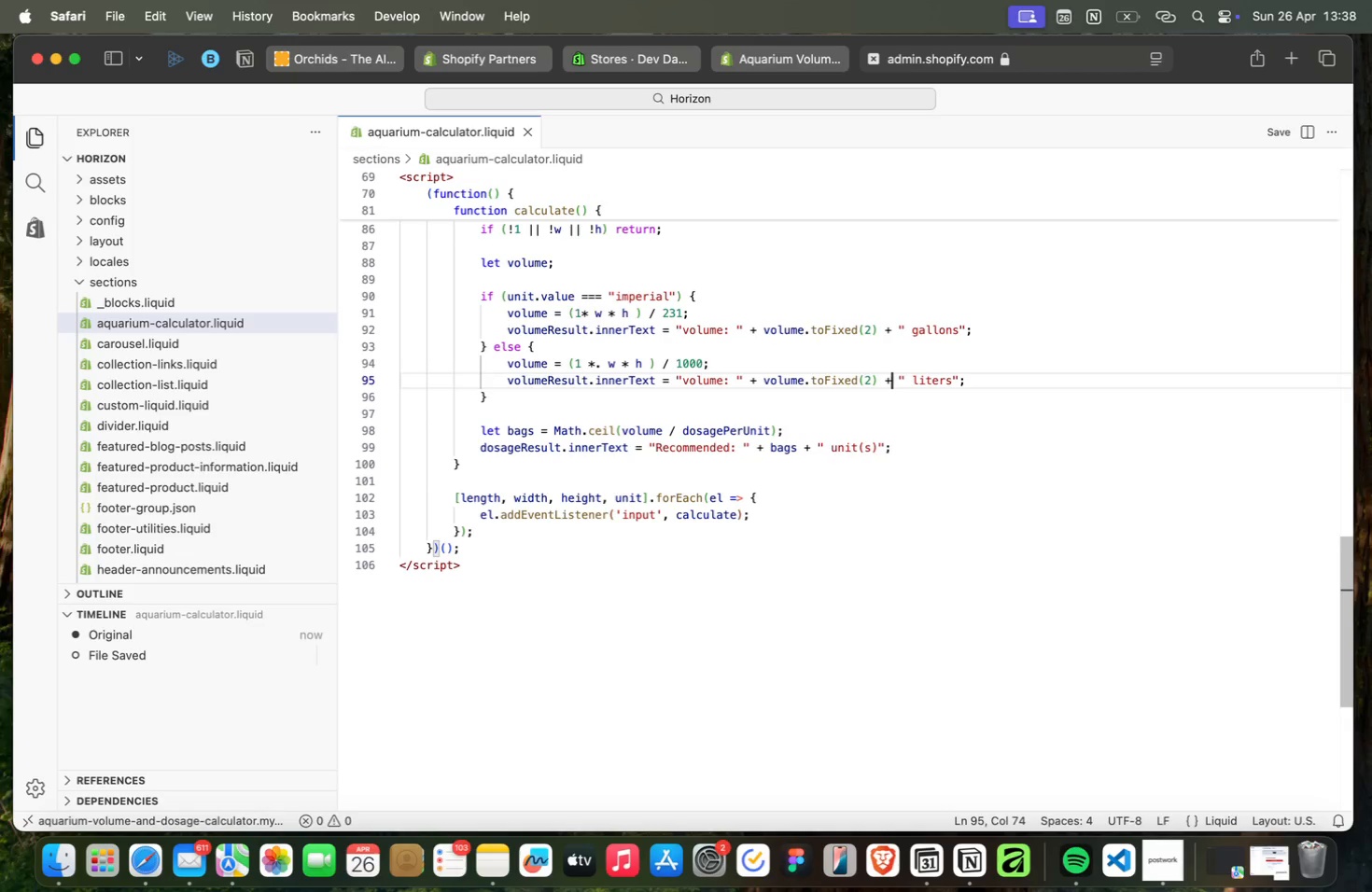 
key(ArrowRight)
 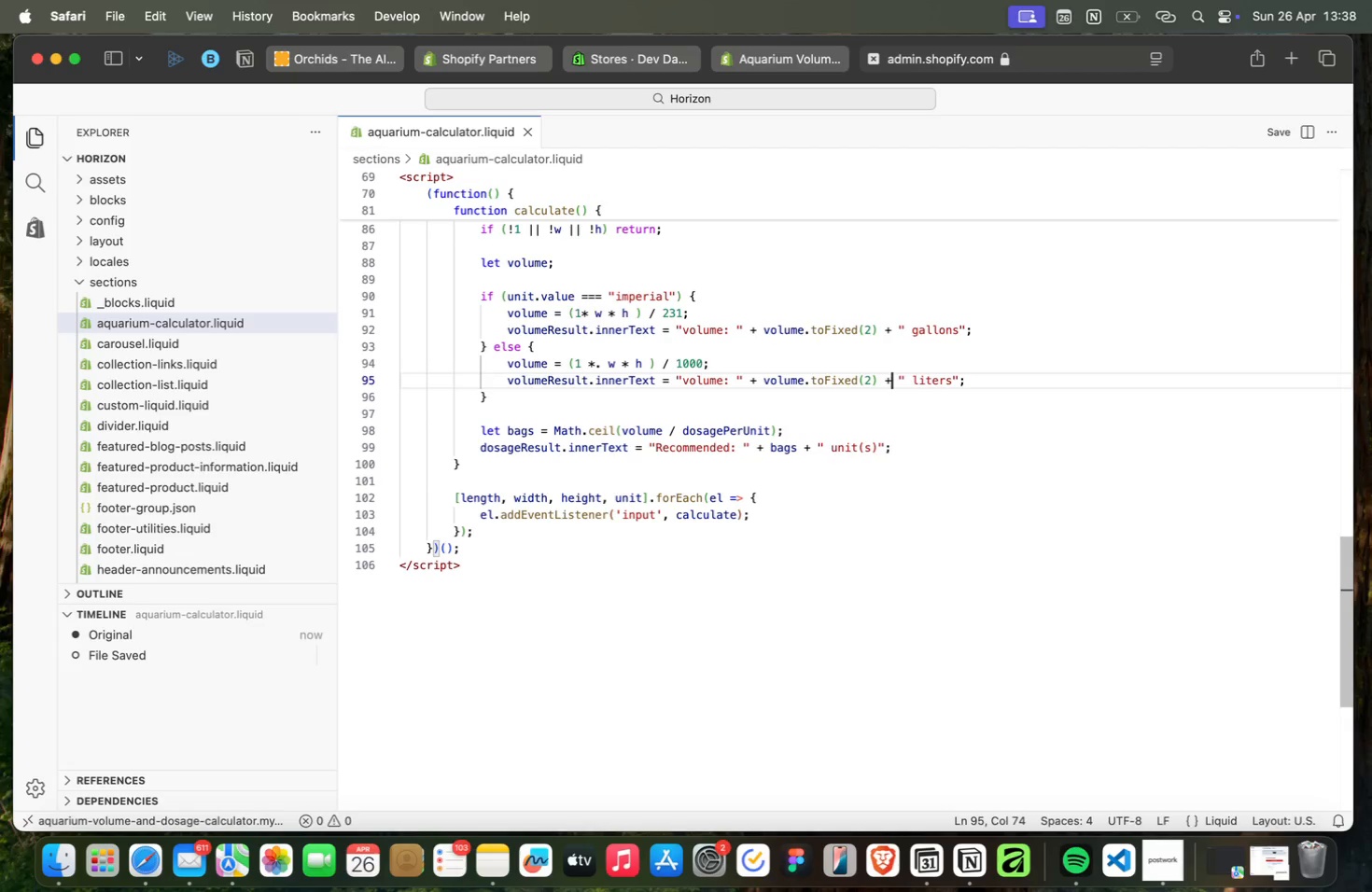 
key(ArrowRight)
 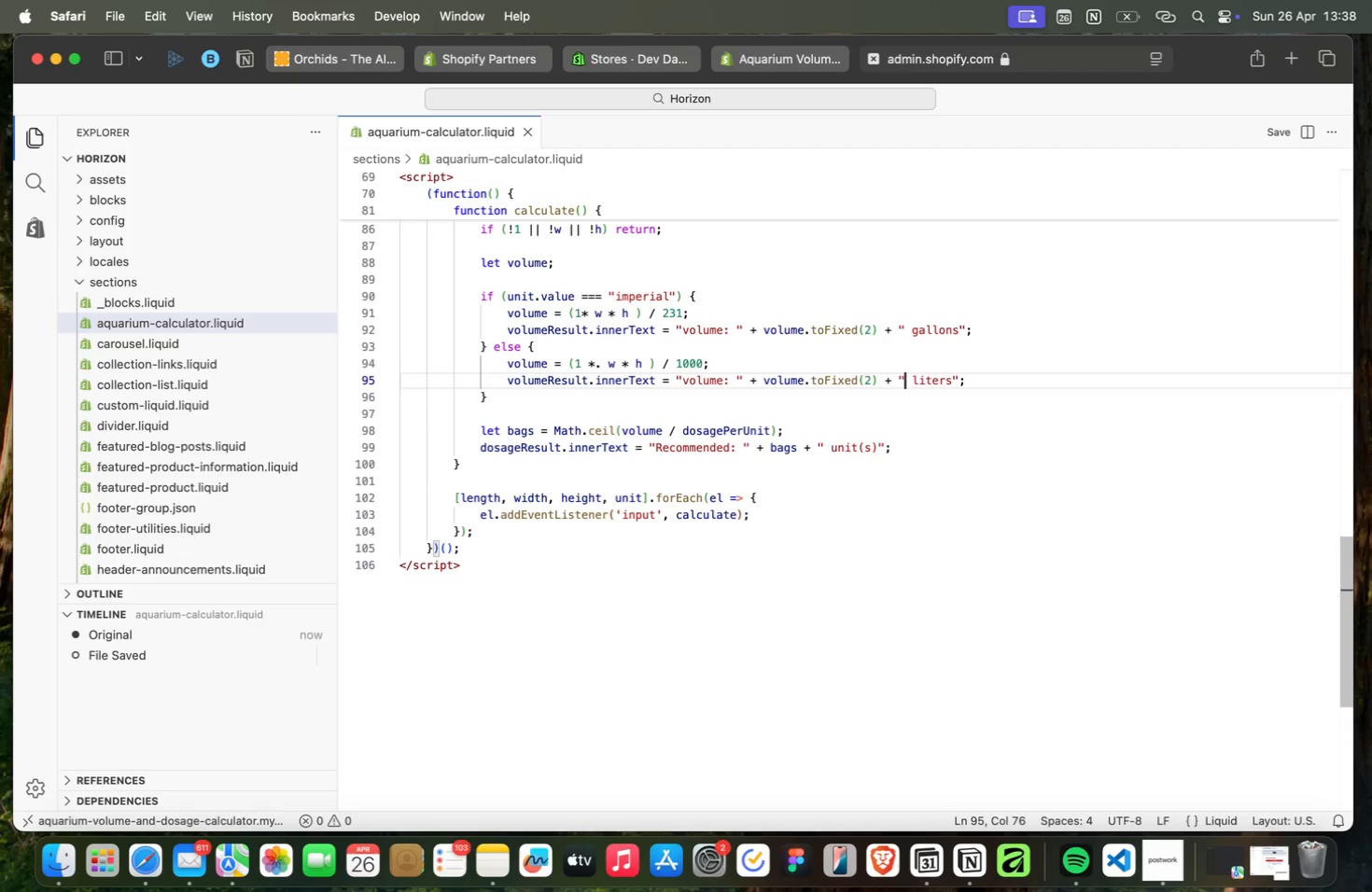 
key(ArrowRight)
 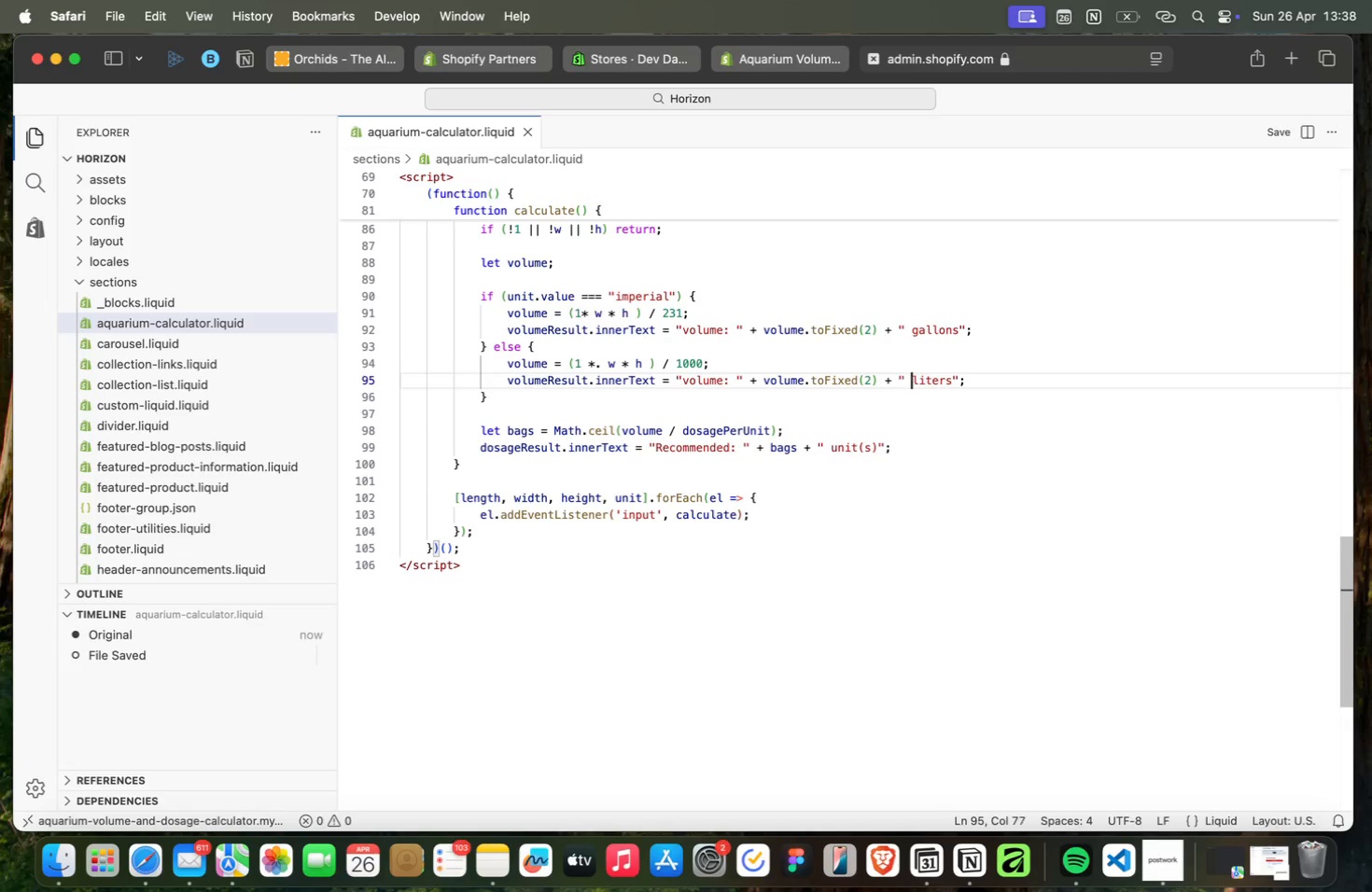 
key(ArrowRight)
 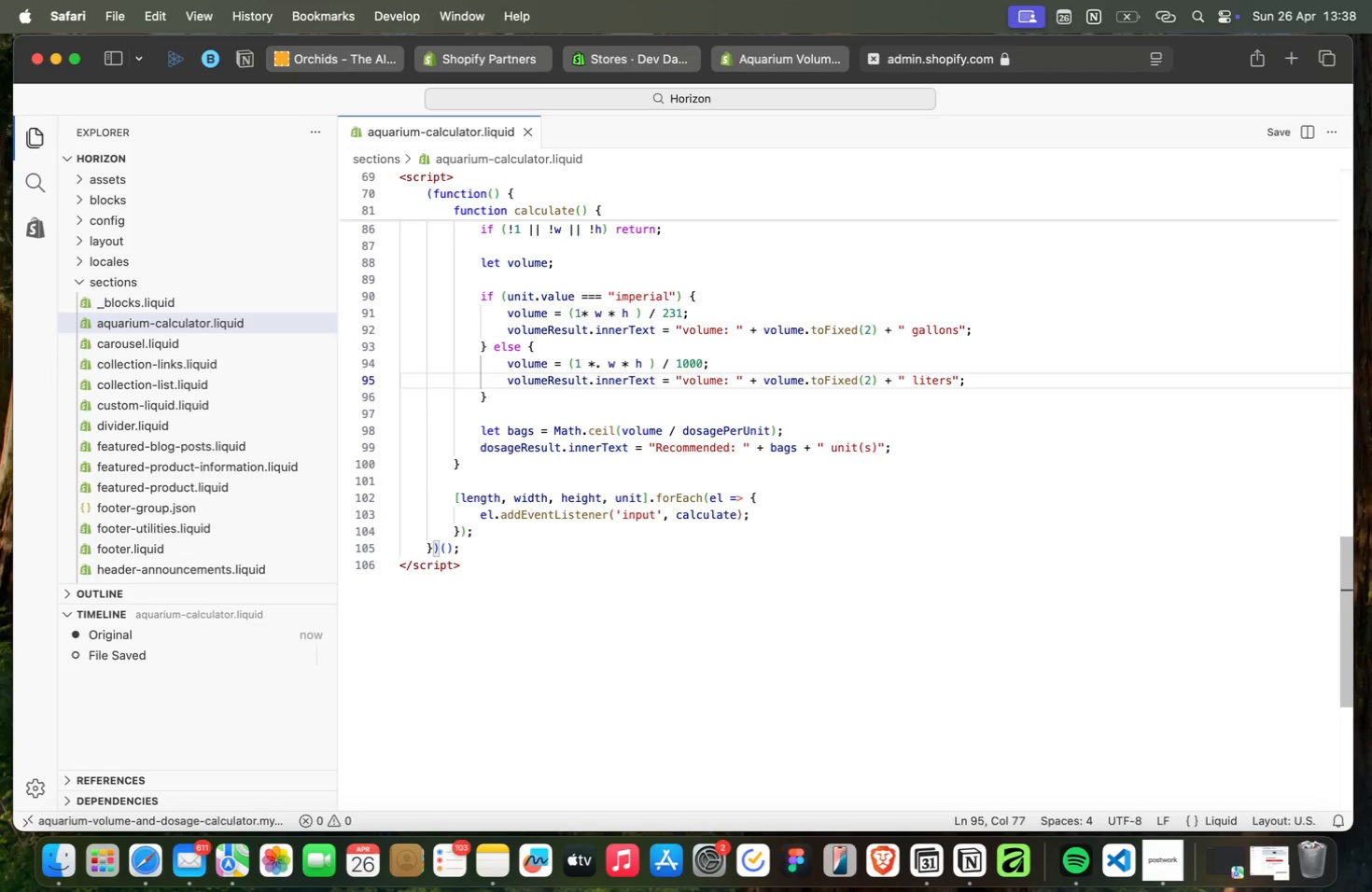 
key(ArrowRight)
 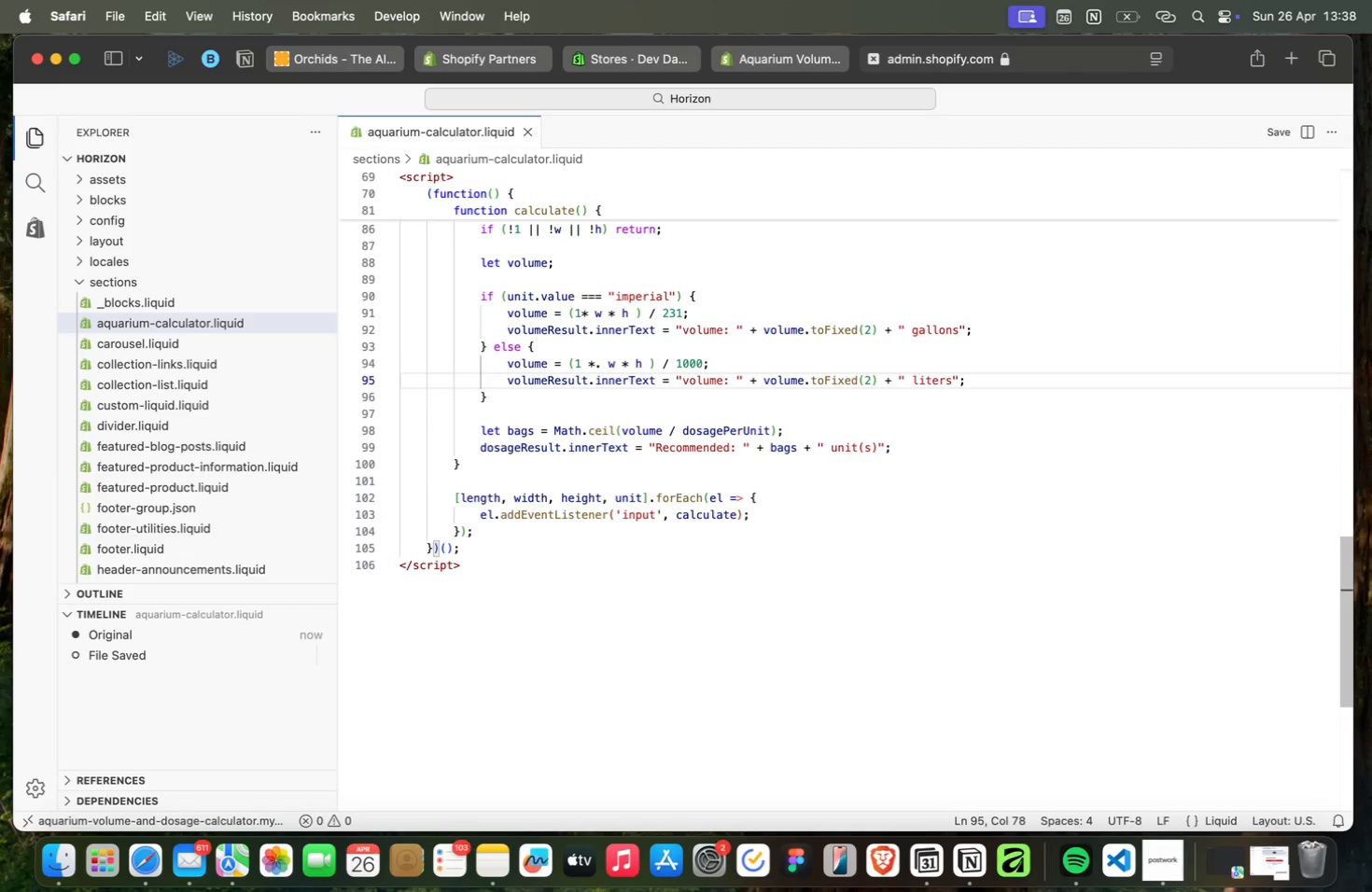 
key(ArrowUp)
 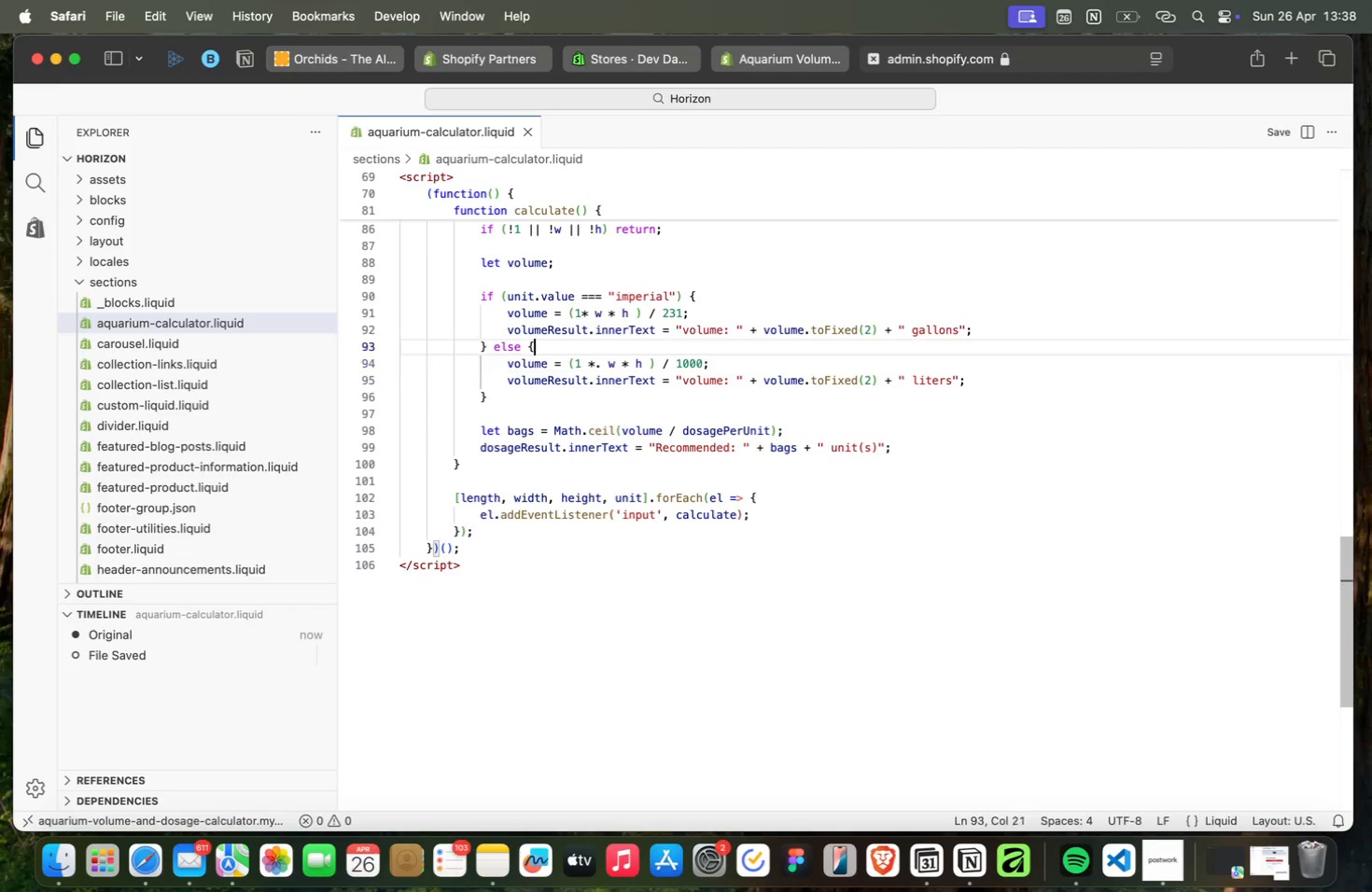 
key(ArrowUp)
 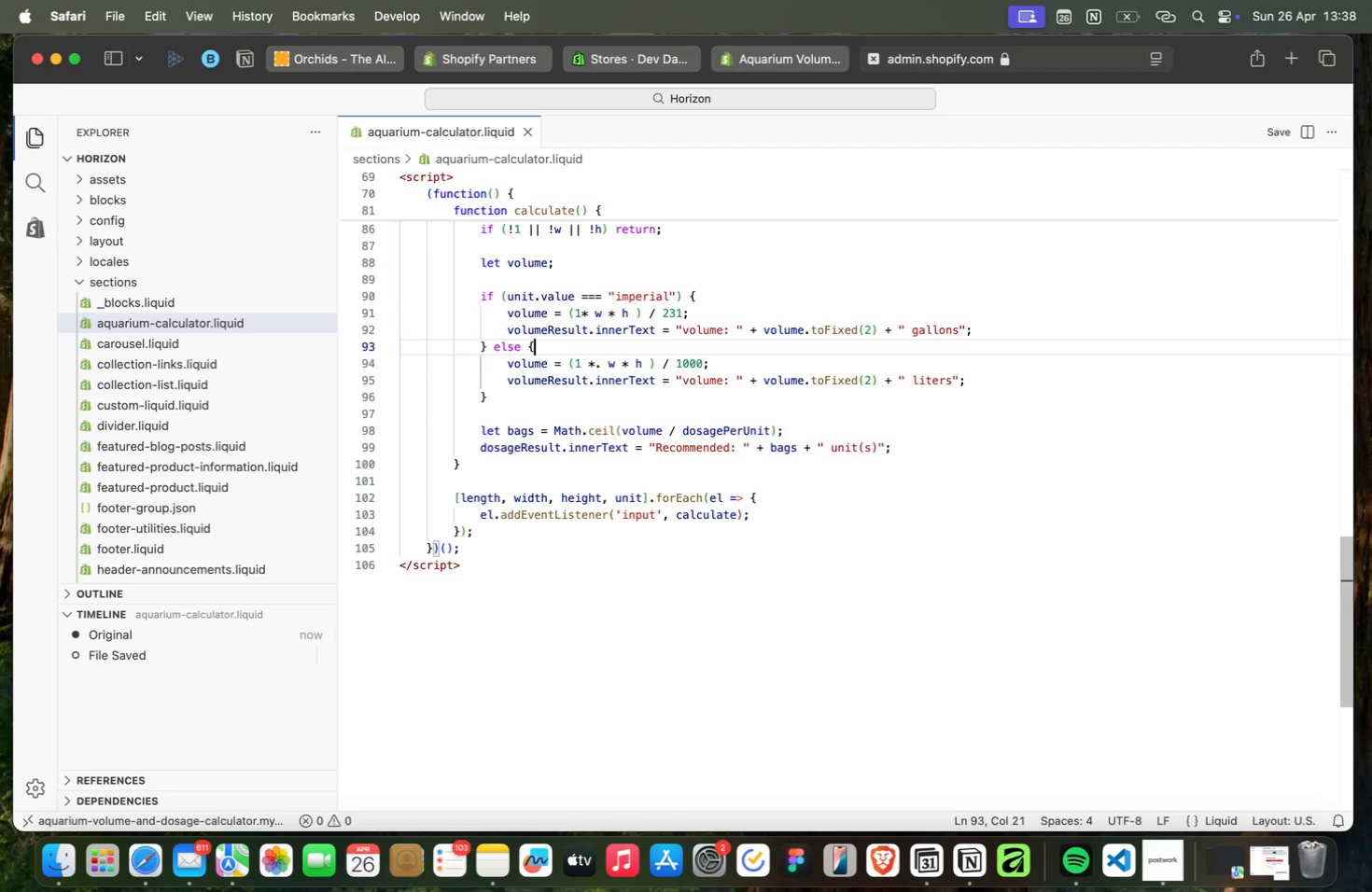 
key(ArrowUp)
 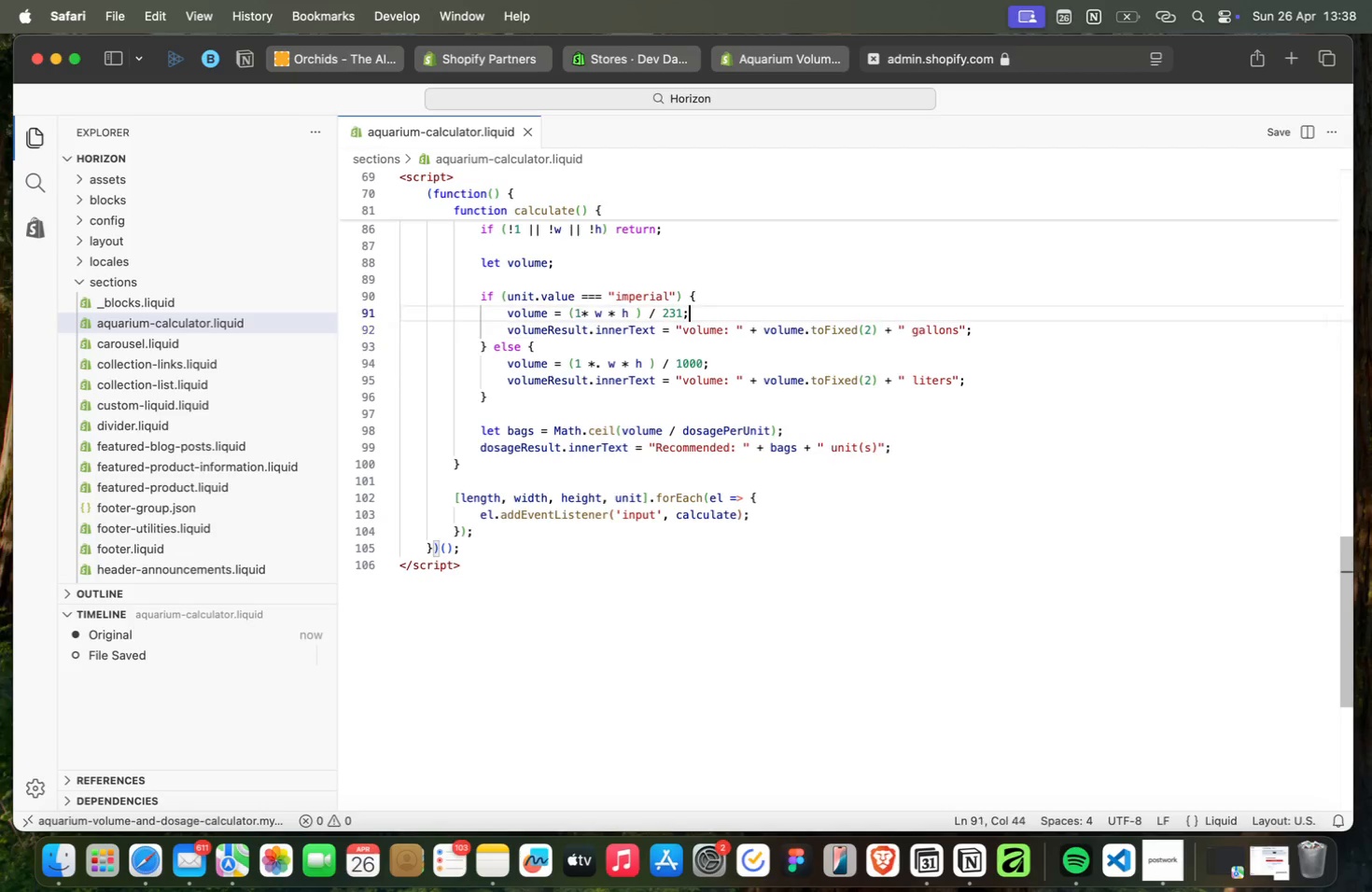 
key(ArrowUp)
 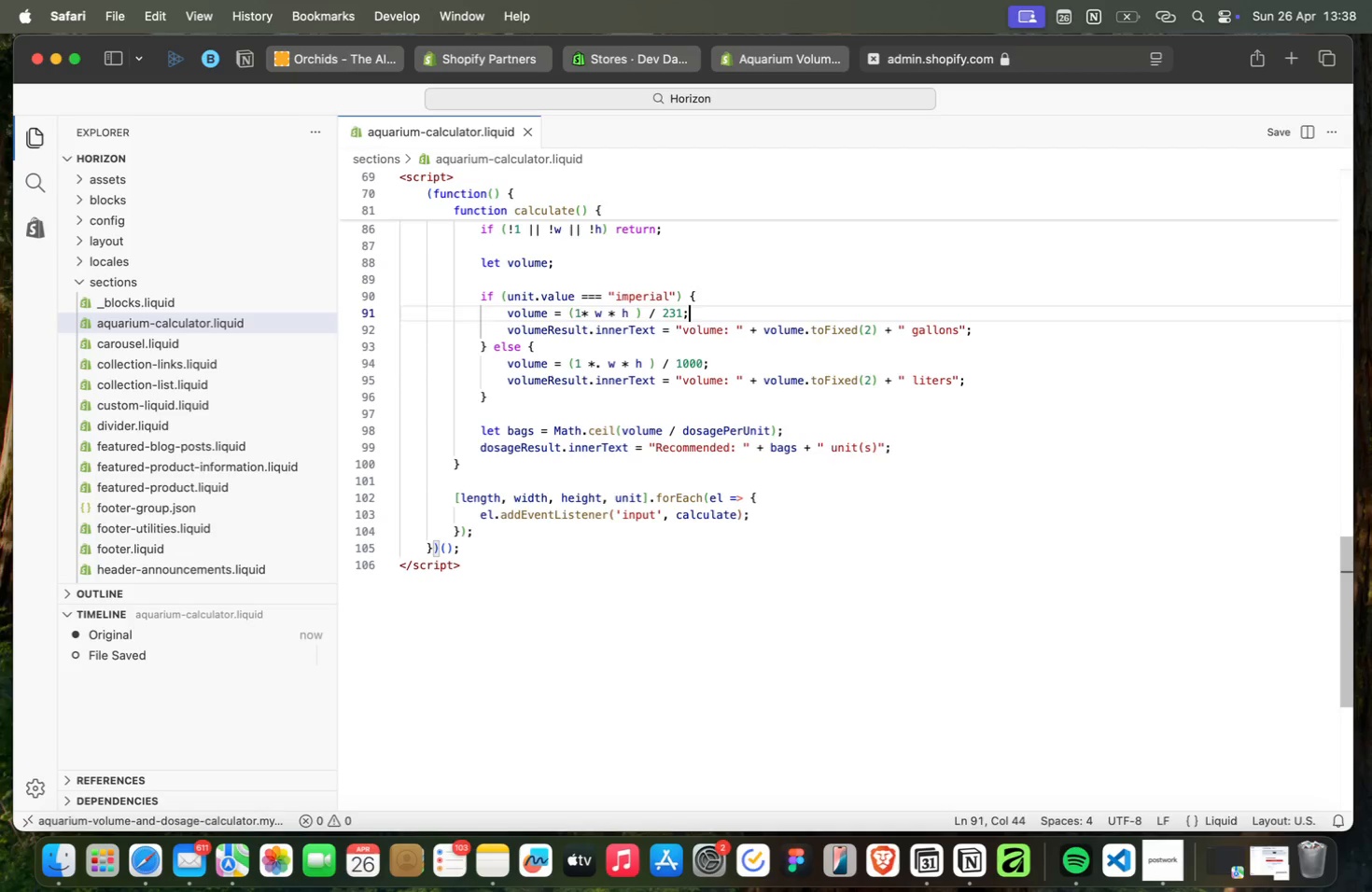 
key(ArrowUp)
 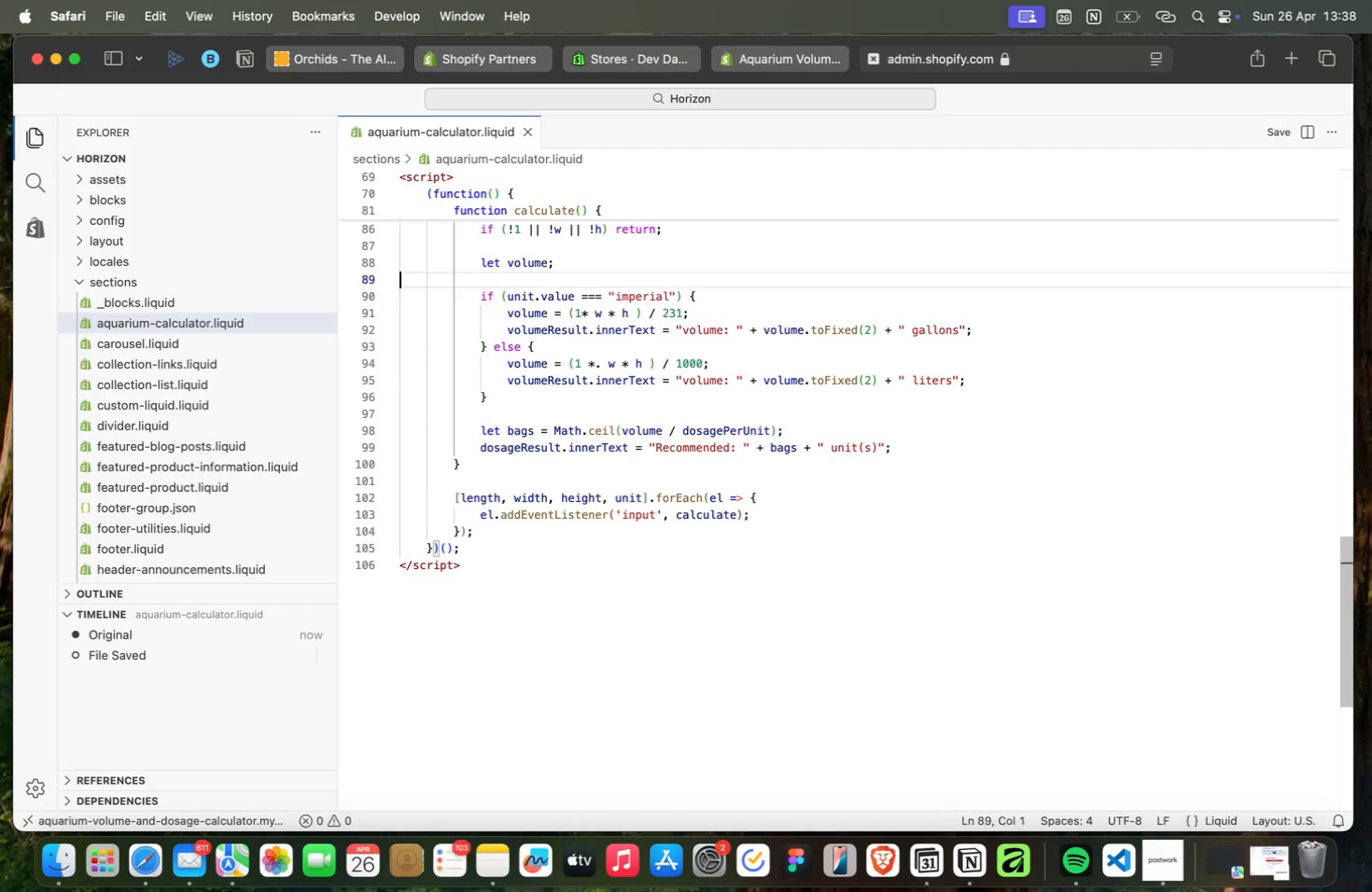 
key(ArrowUp)
 